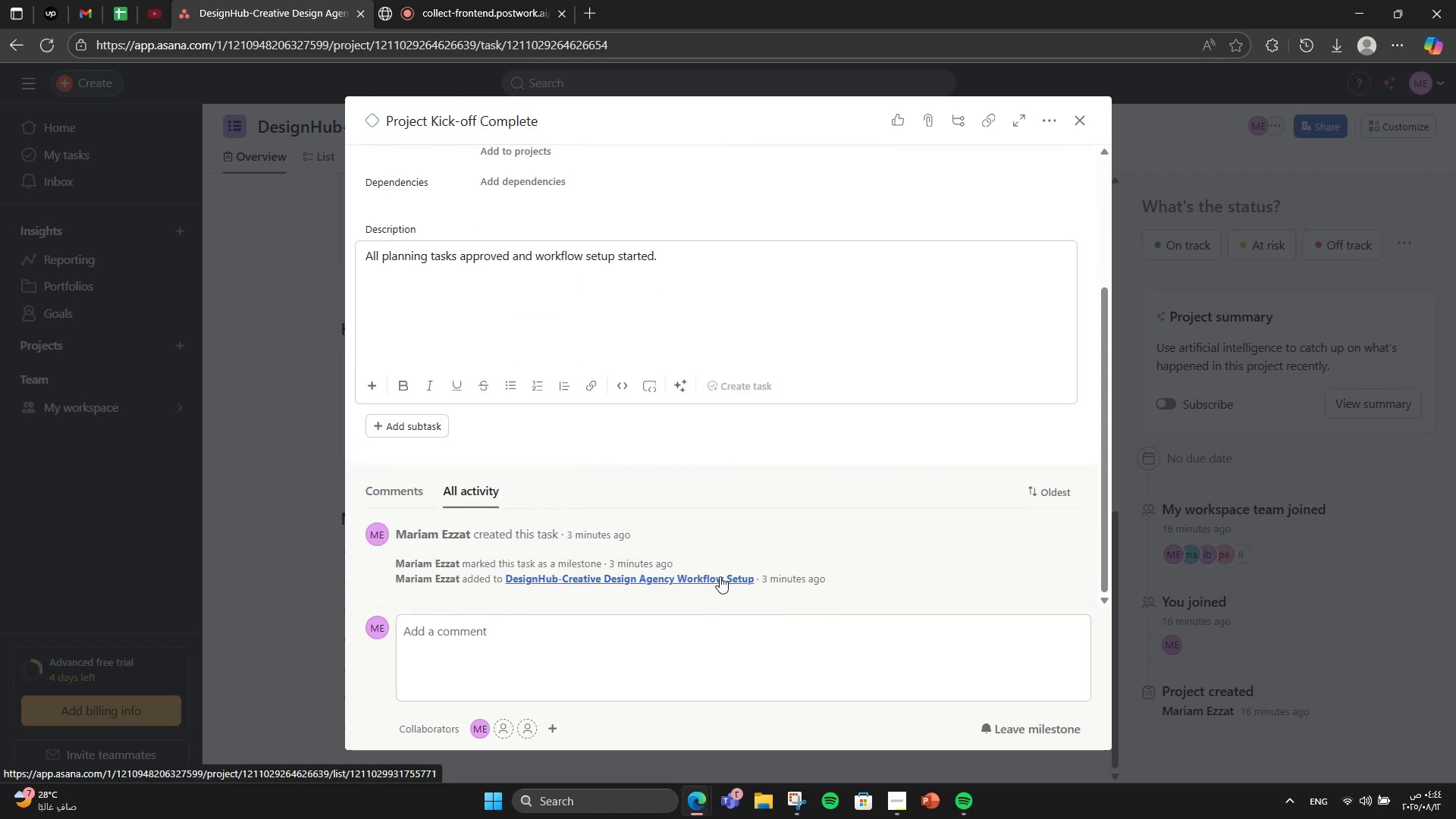 
scroll: coordinate [720, 576], scroll_direction: up, amount: 4.0
 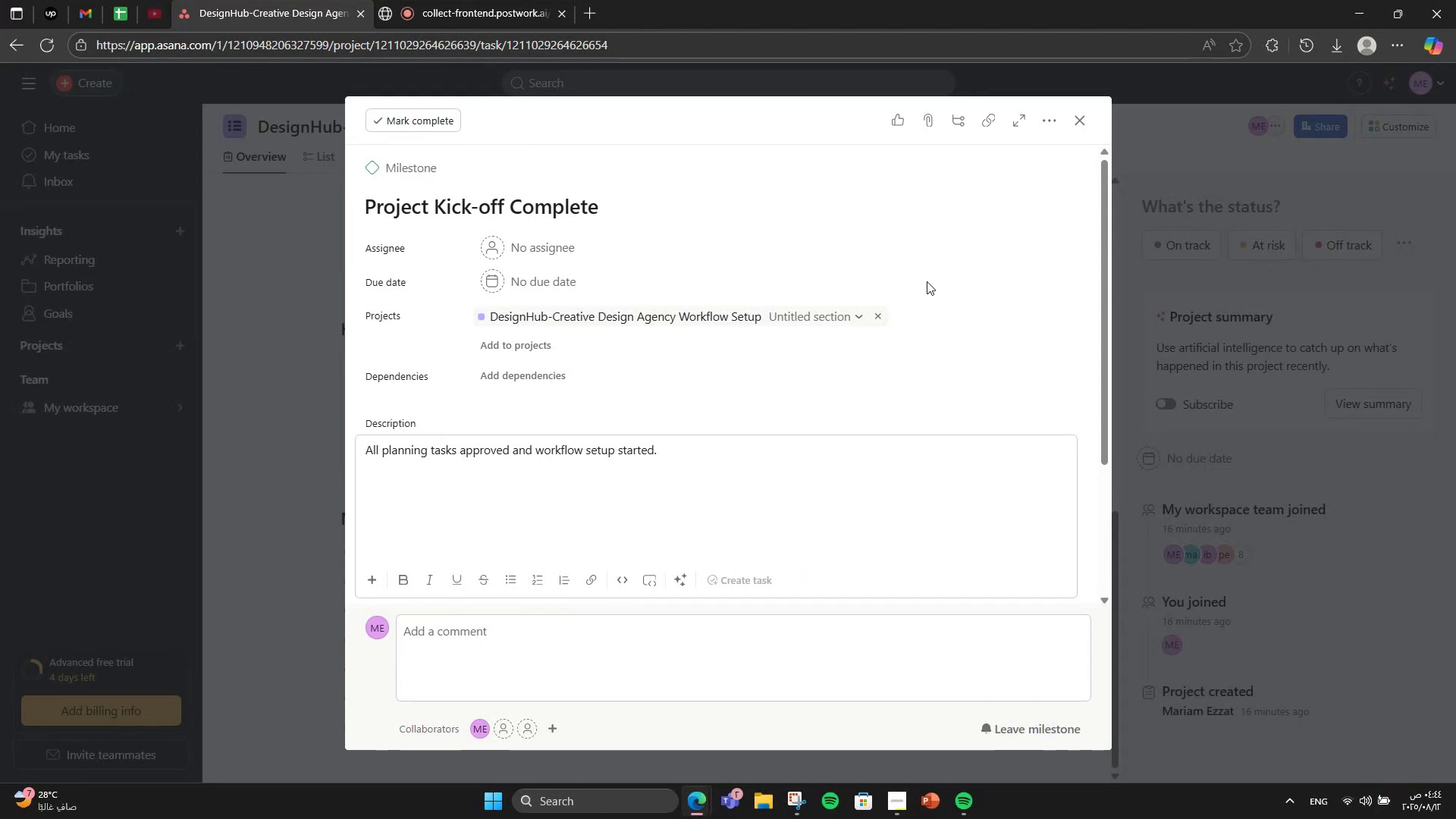 
wait(5.91)
 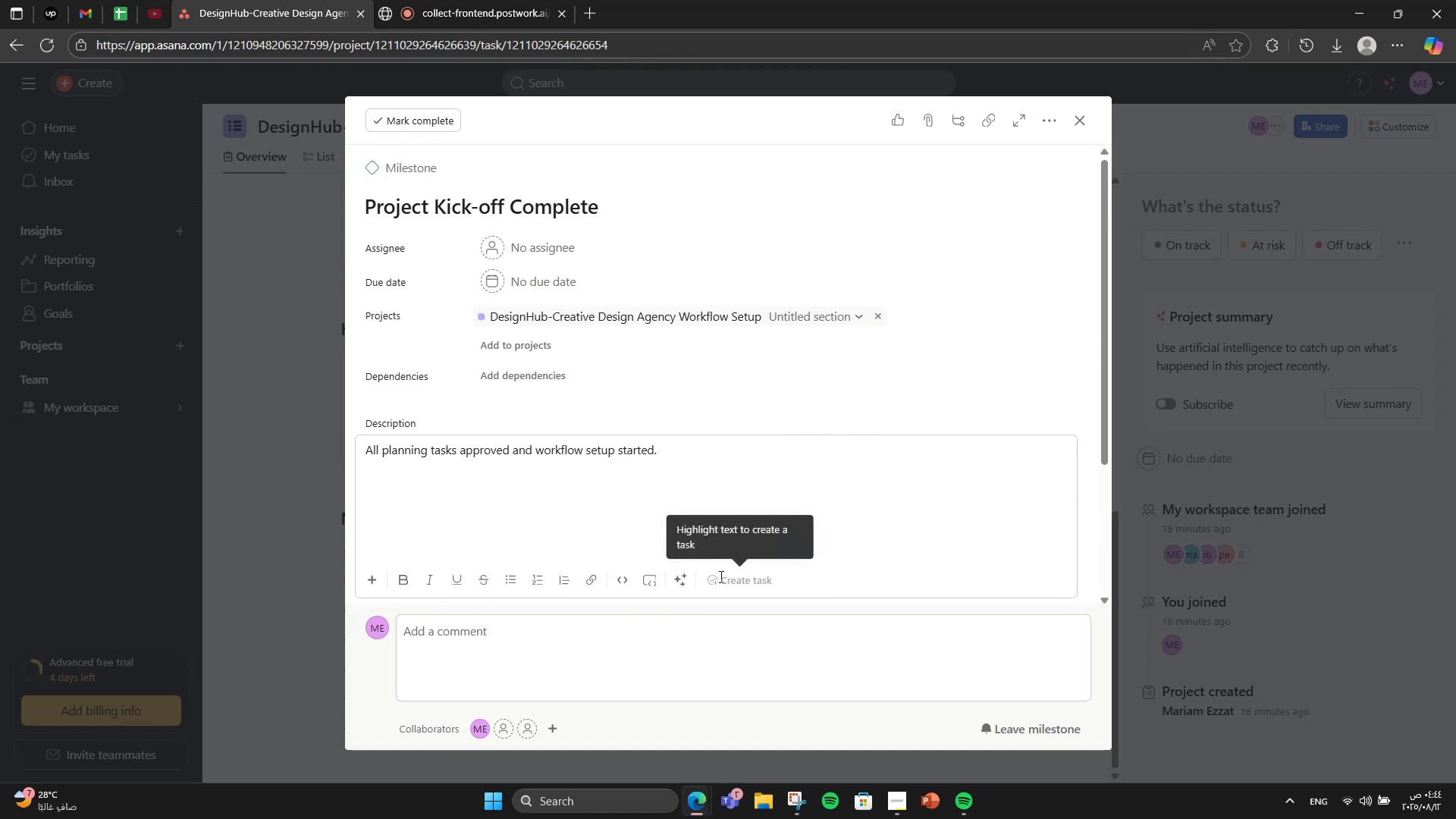 
left_click([1052, 127])
 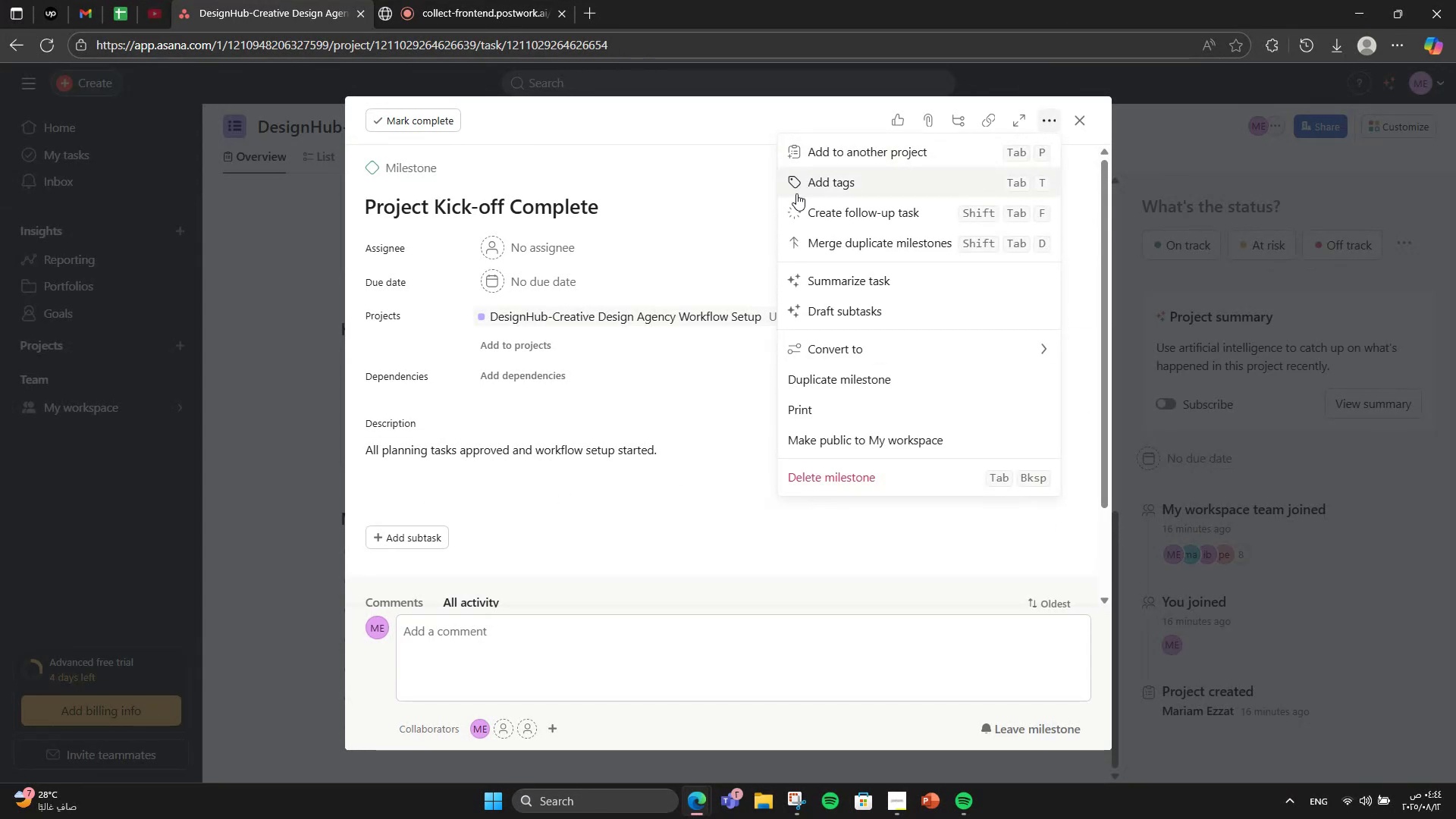 
wait(6.76)
 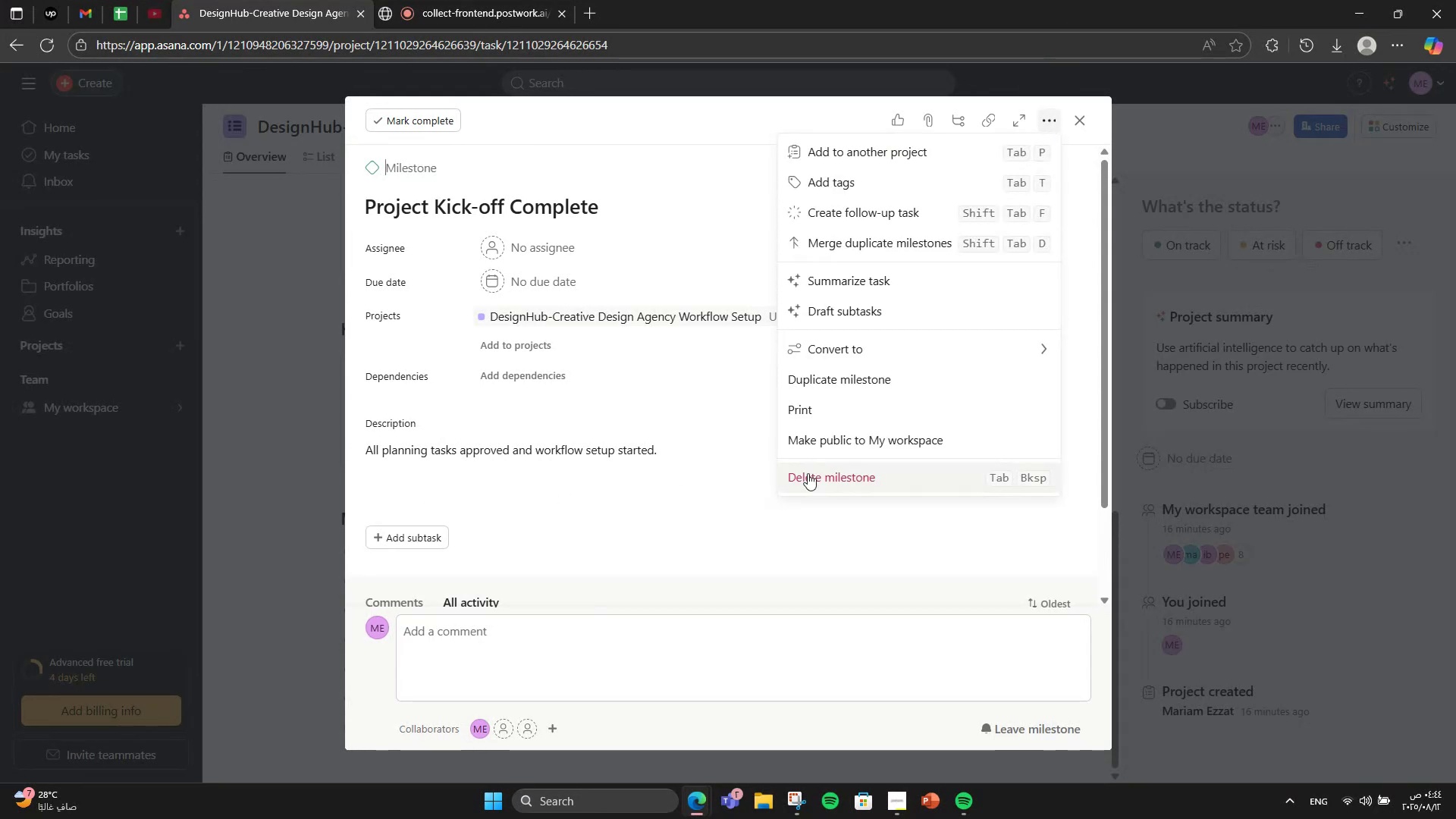 
left_click([748, 274])
 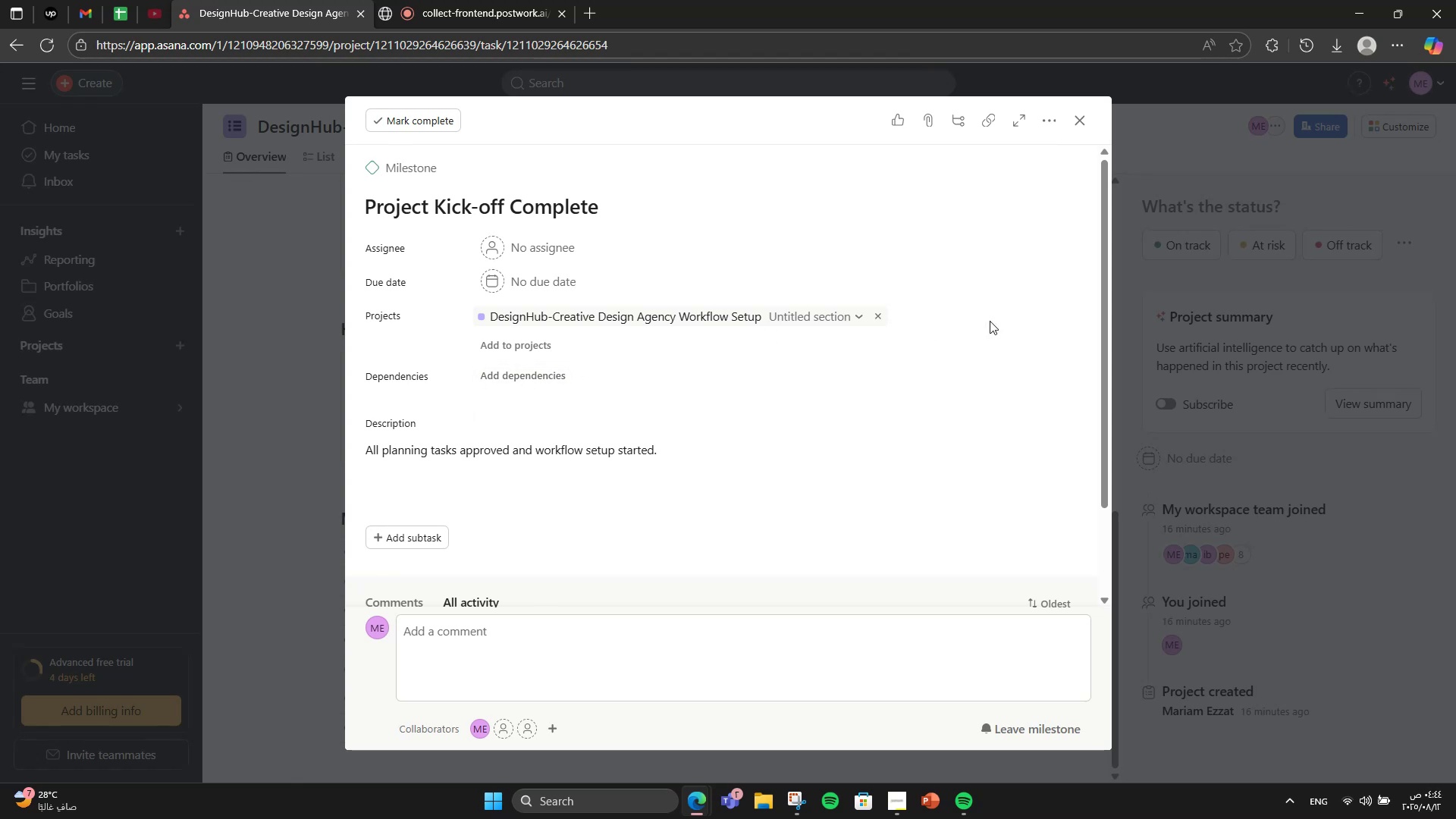 
scroll: coordinate [958, 262], scroll_direction: down, amount: 4.0
 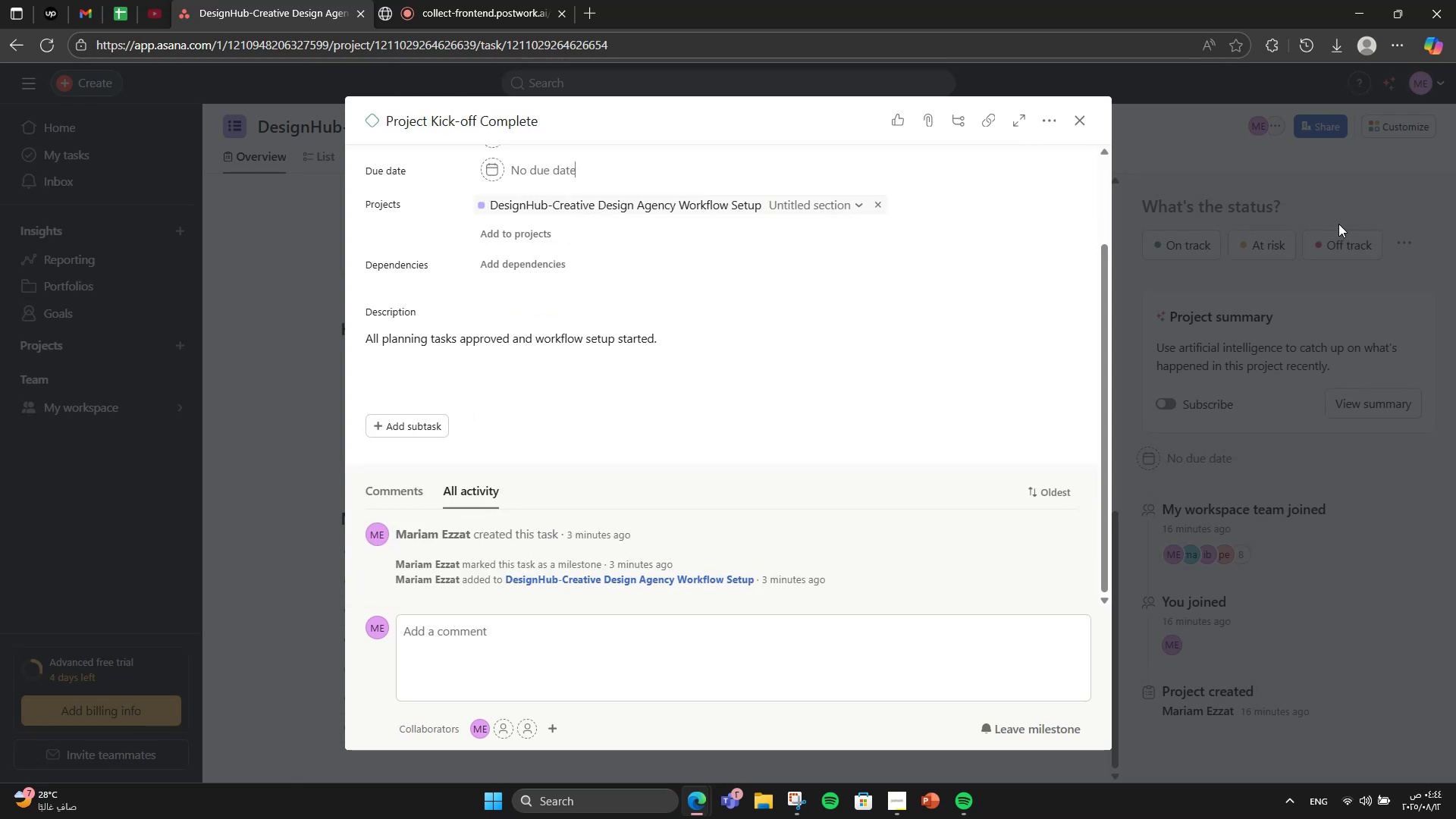 
left_click([1328, 229])
 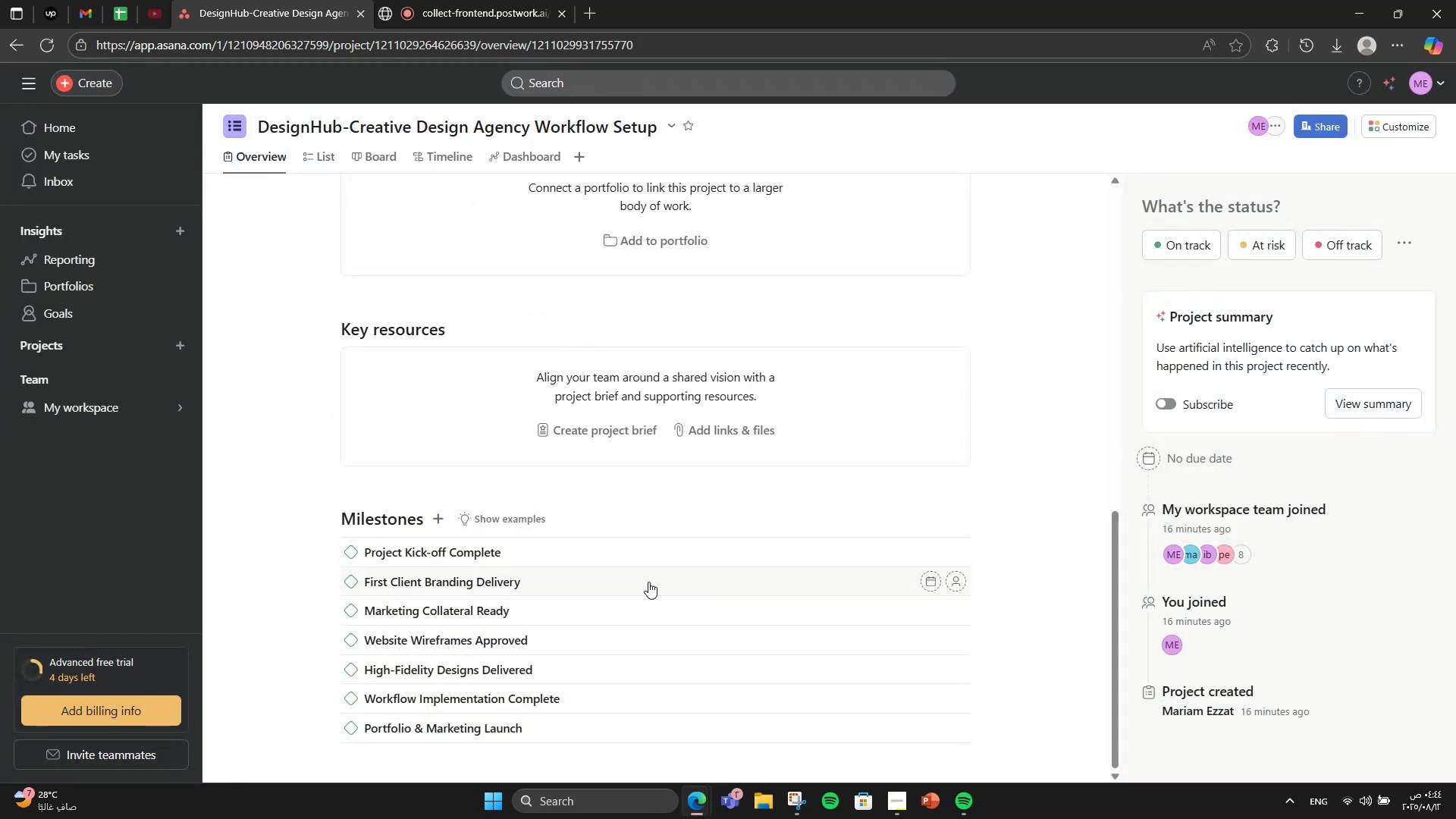 
left_click([647, 582])
 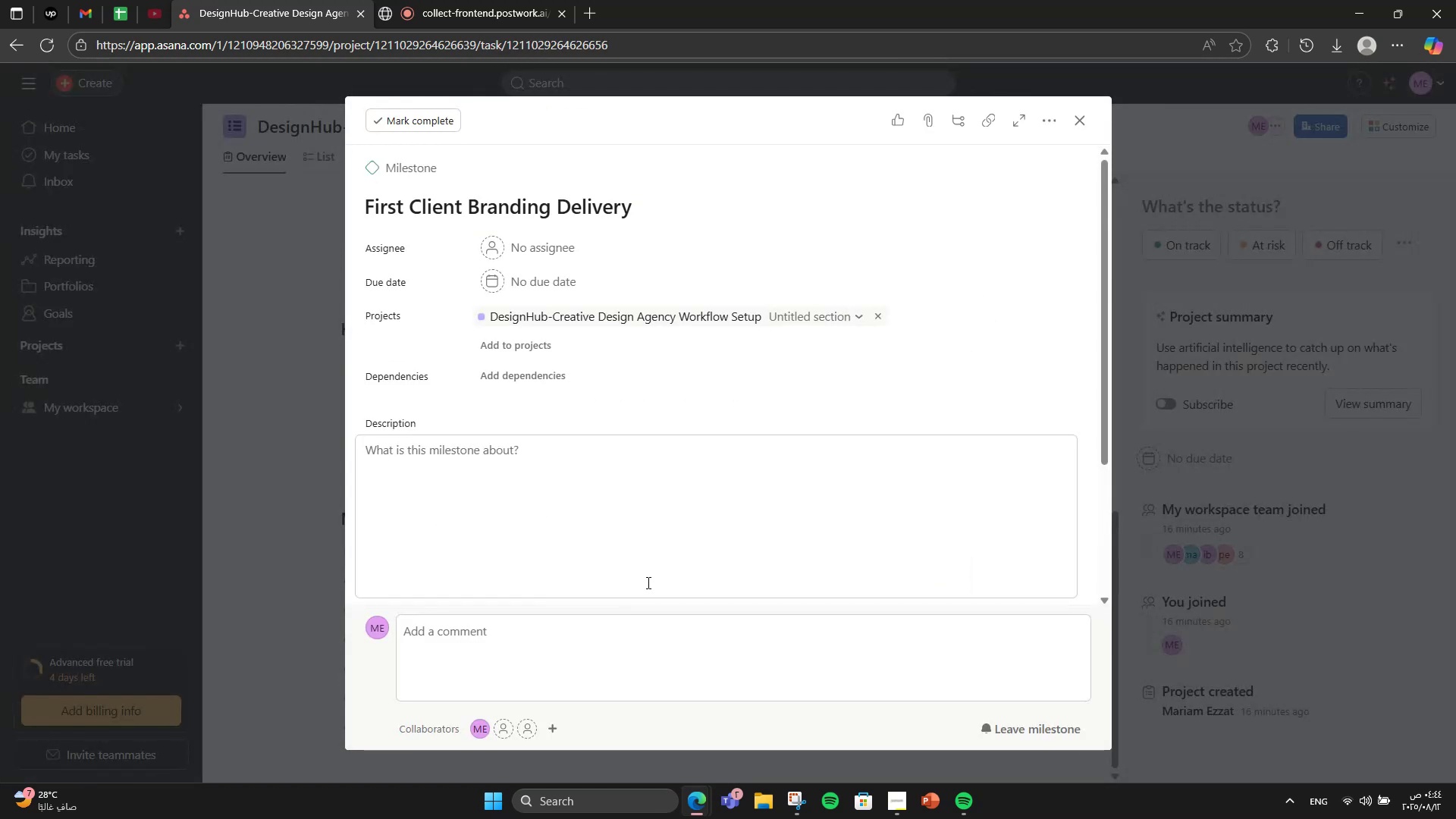 
wait(5.54)
 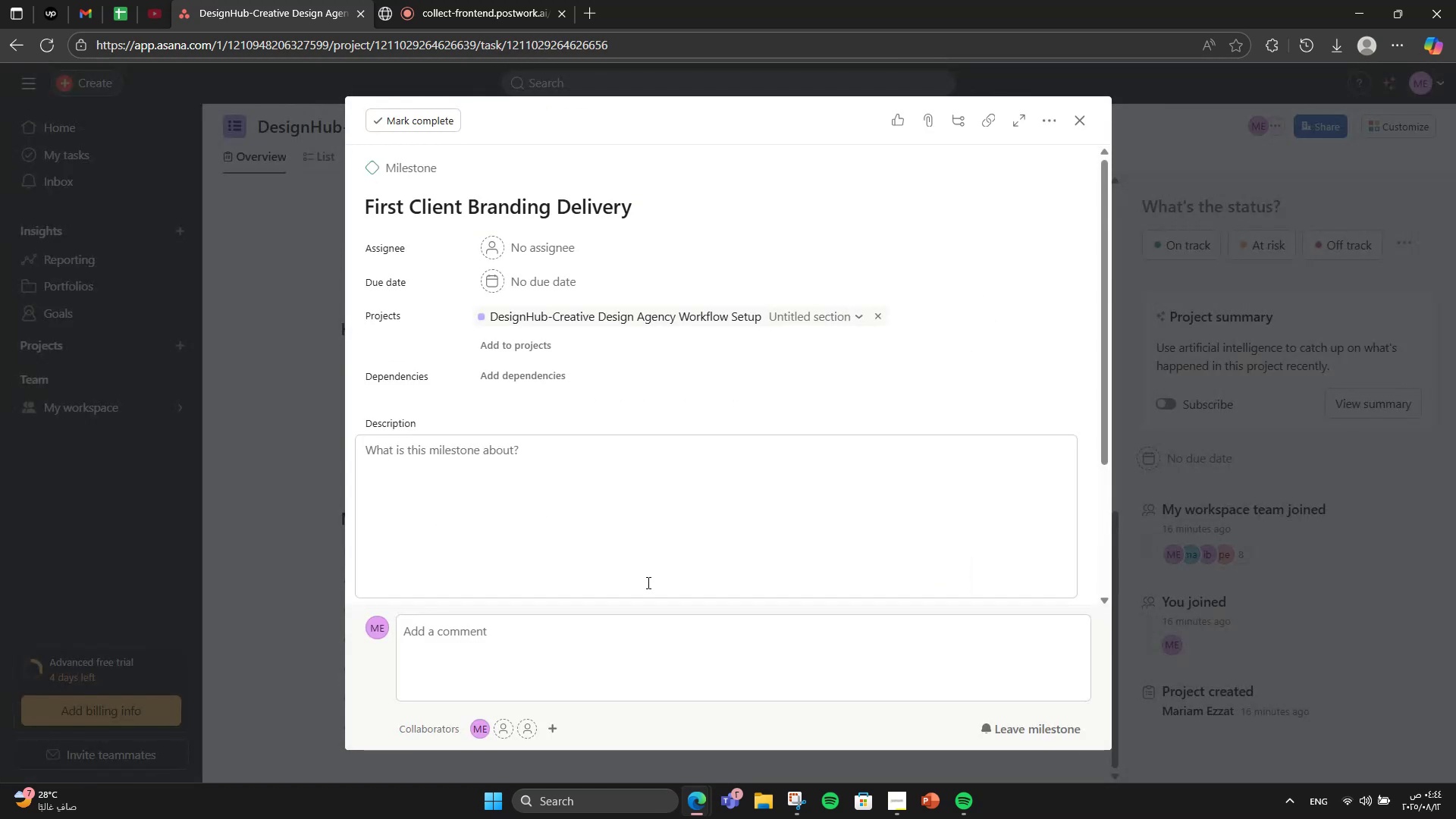 
left_click([465, 548])
 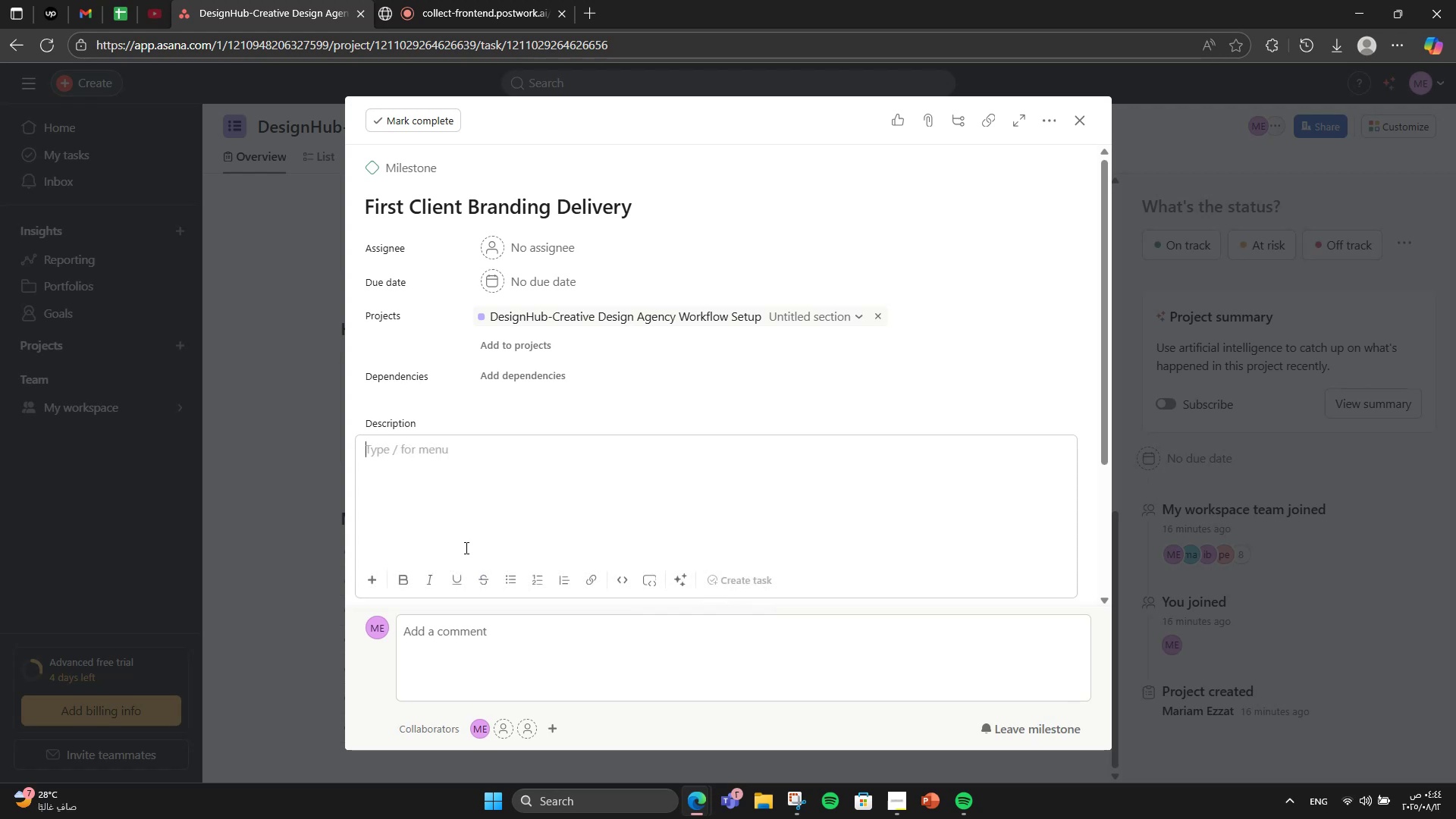 
type(First complete brand kit ready for client )
 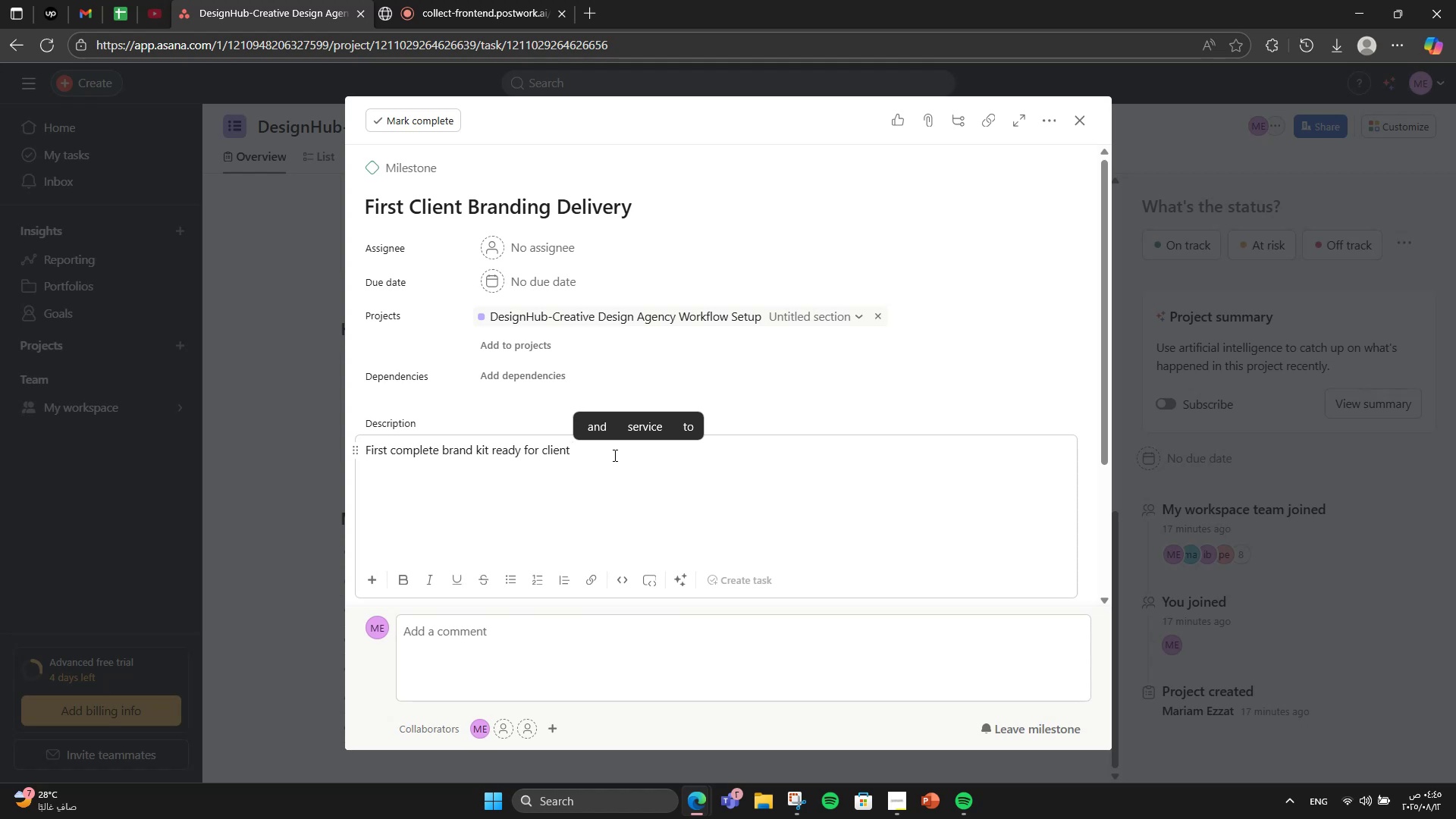 
key(Shift+ShiftLeft)
 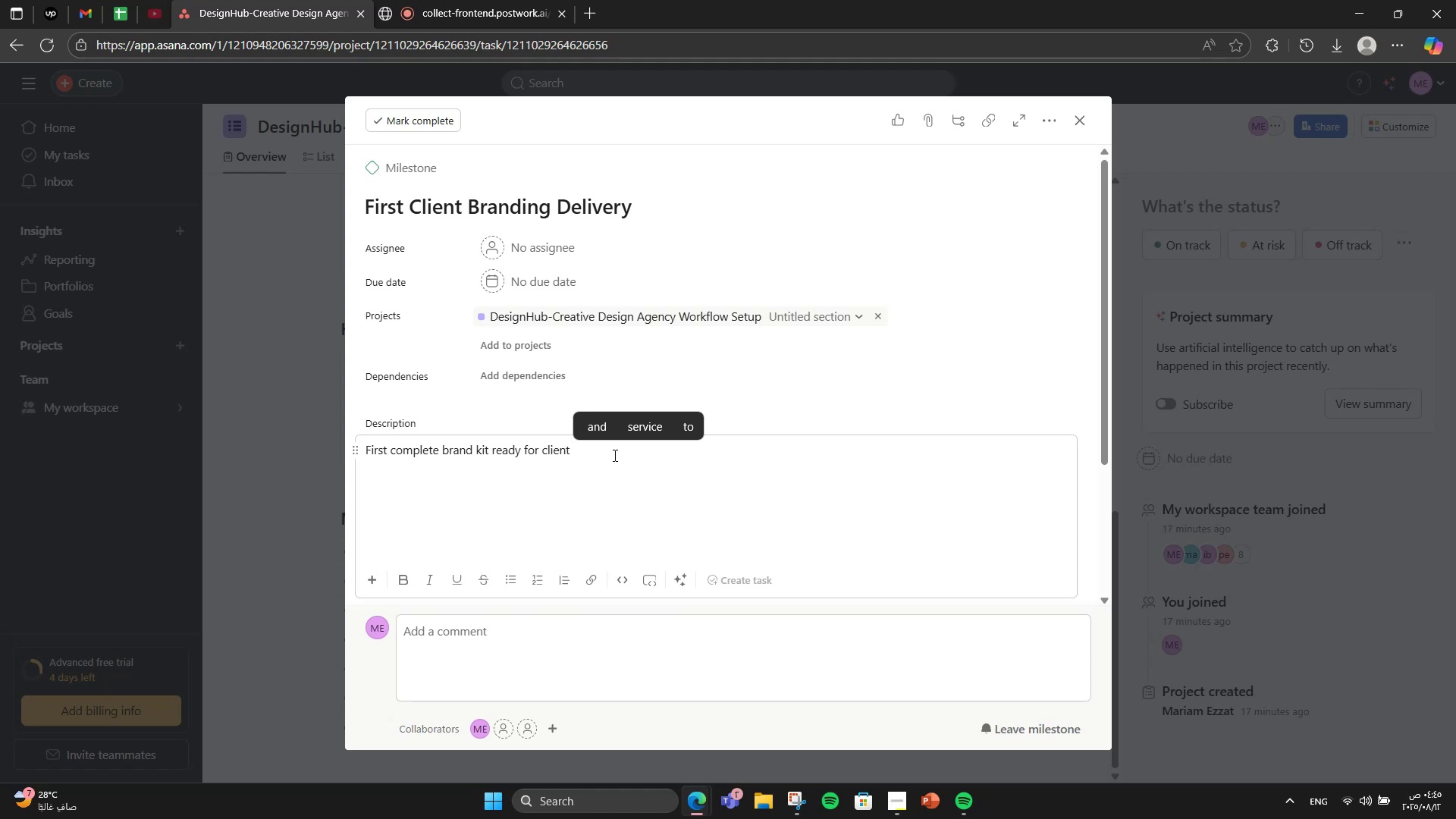 
key(Shift+3)
 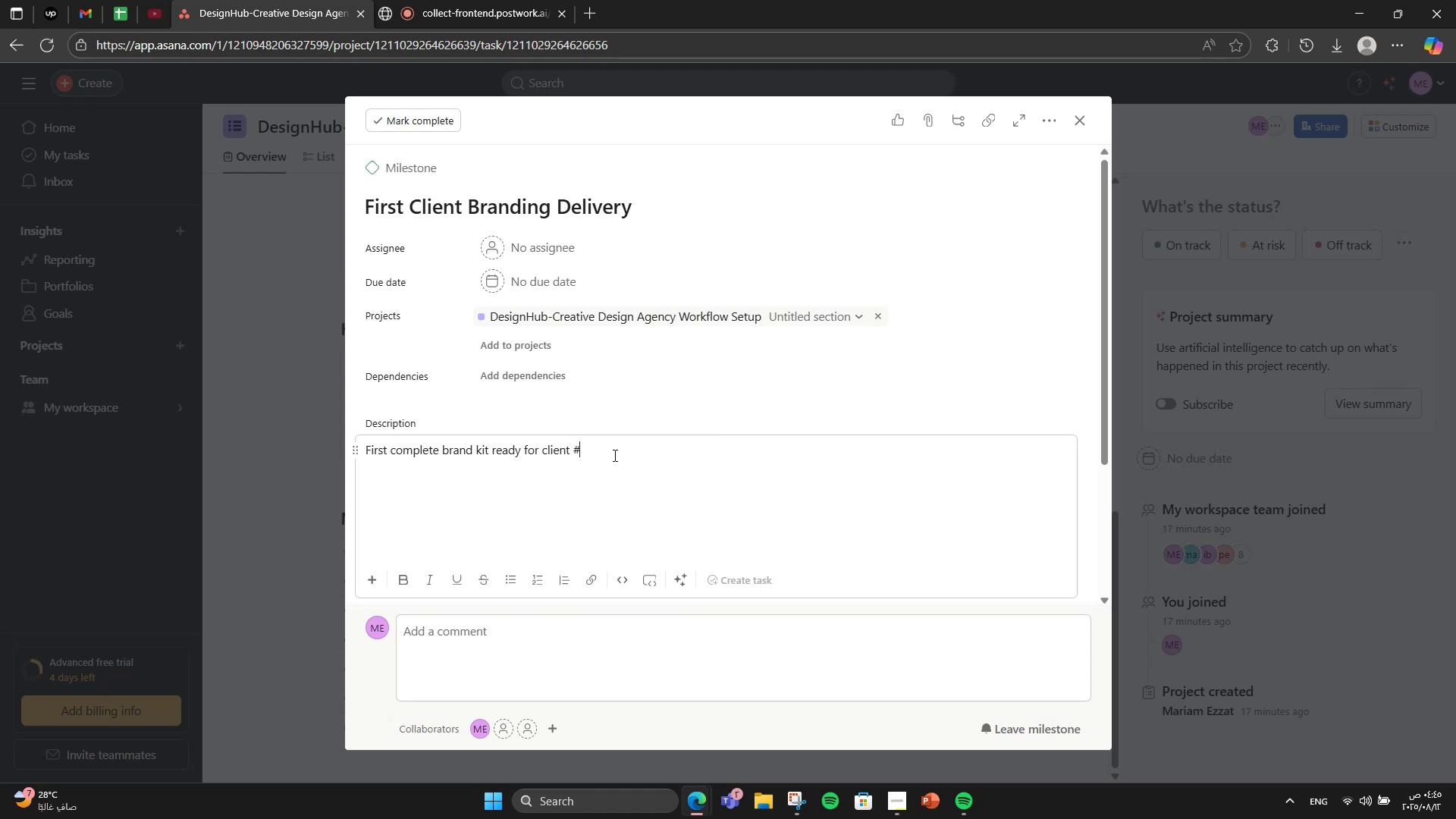 
key(Numpad1)
 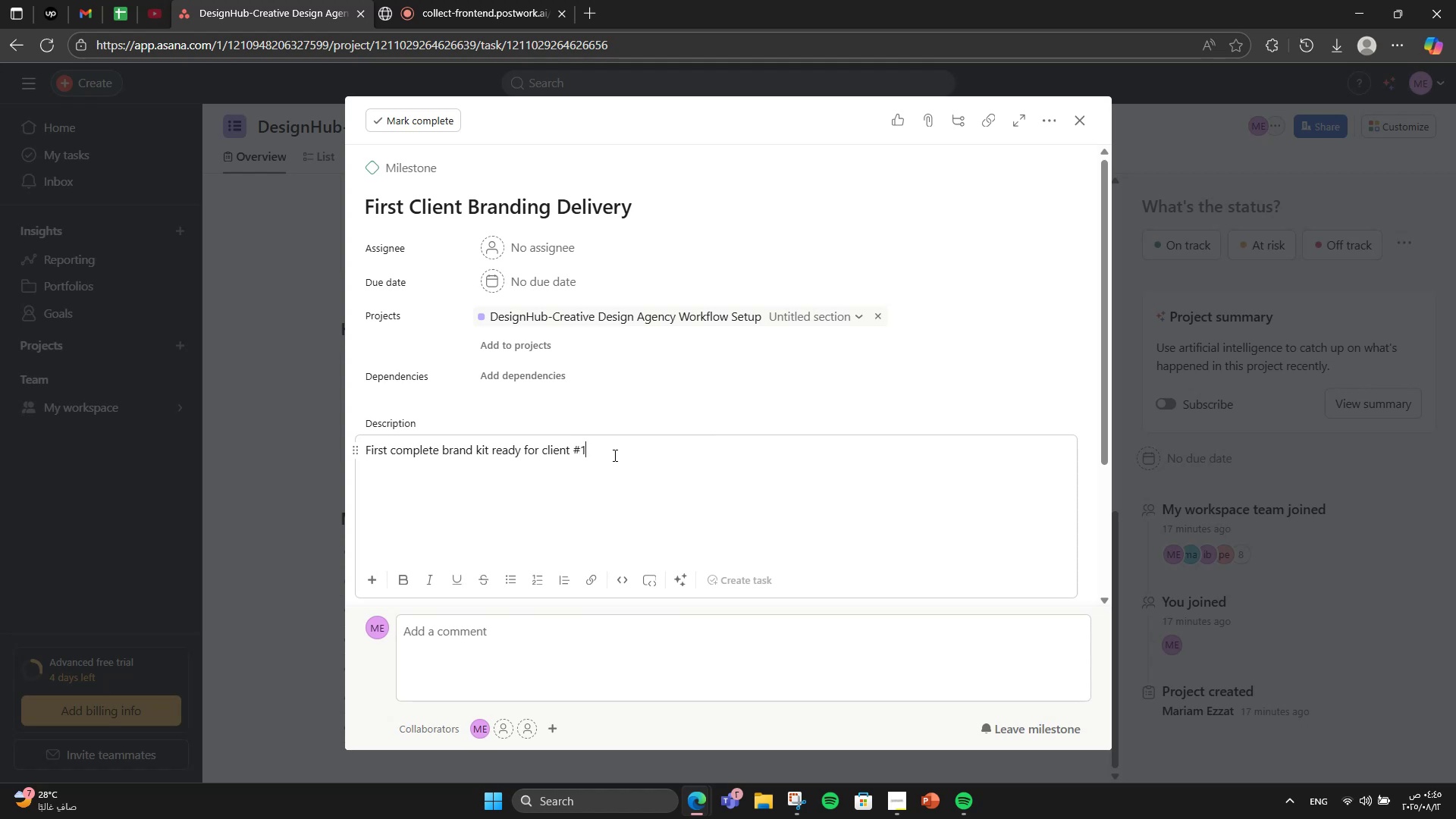 
key(Period)
 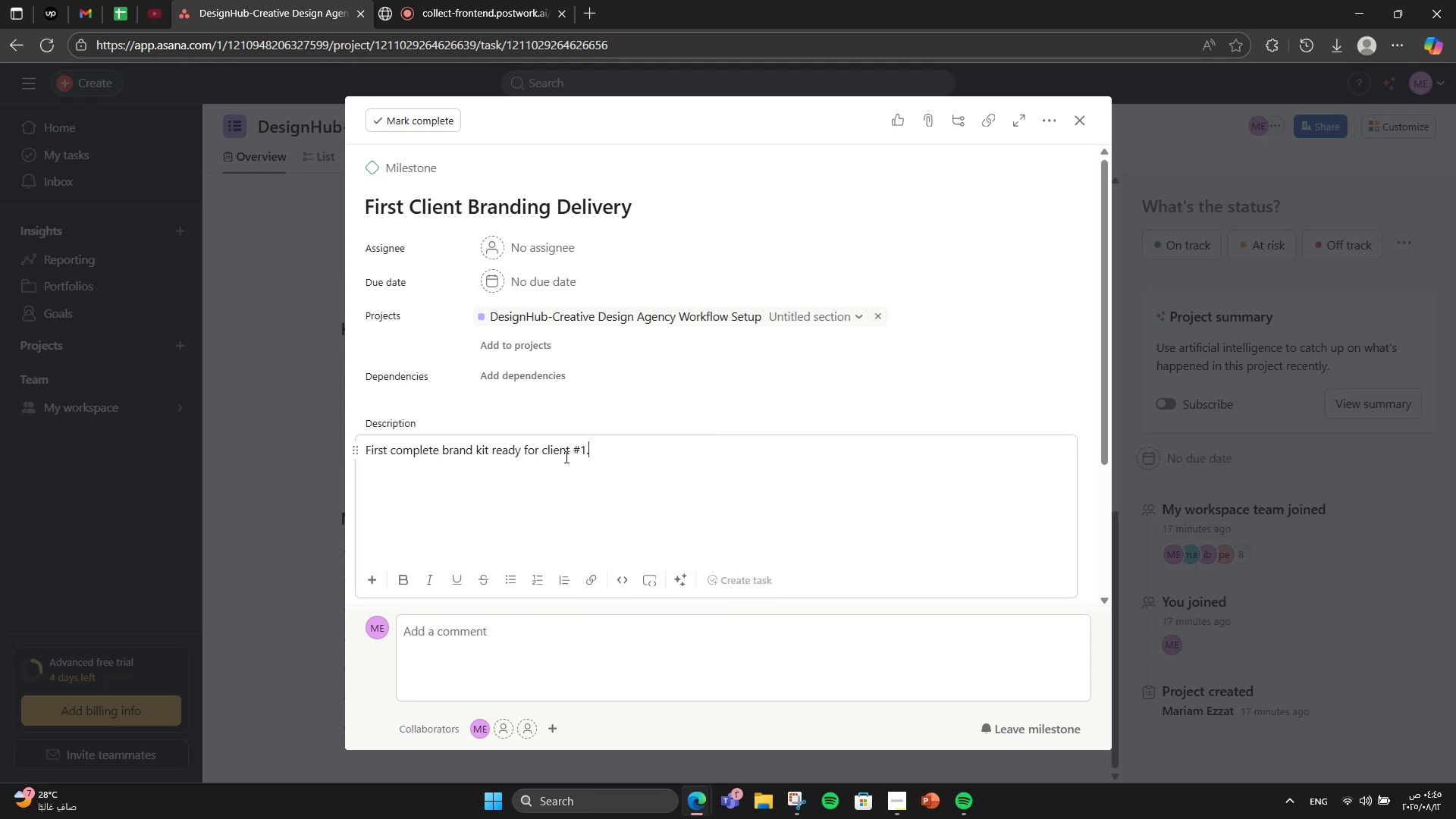 
wait(8.65)
 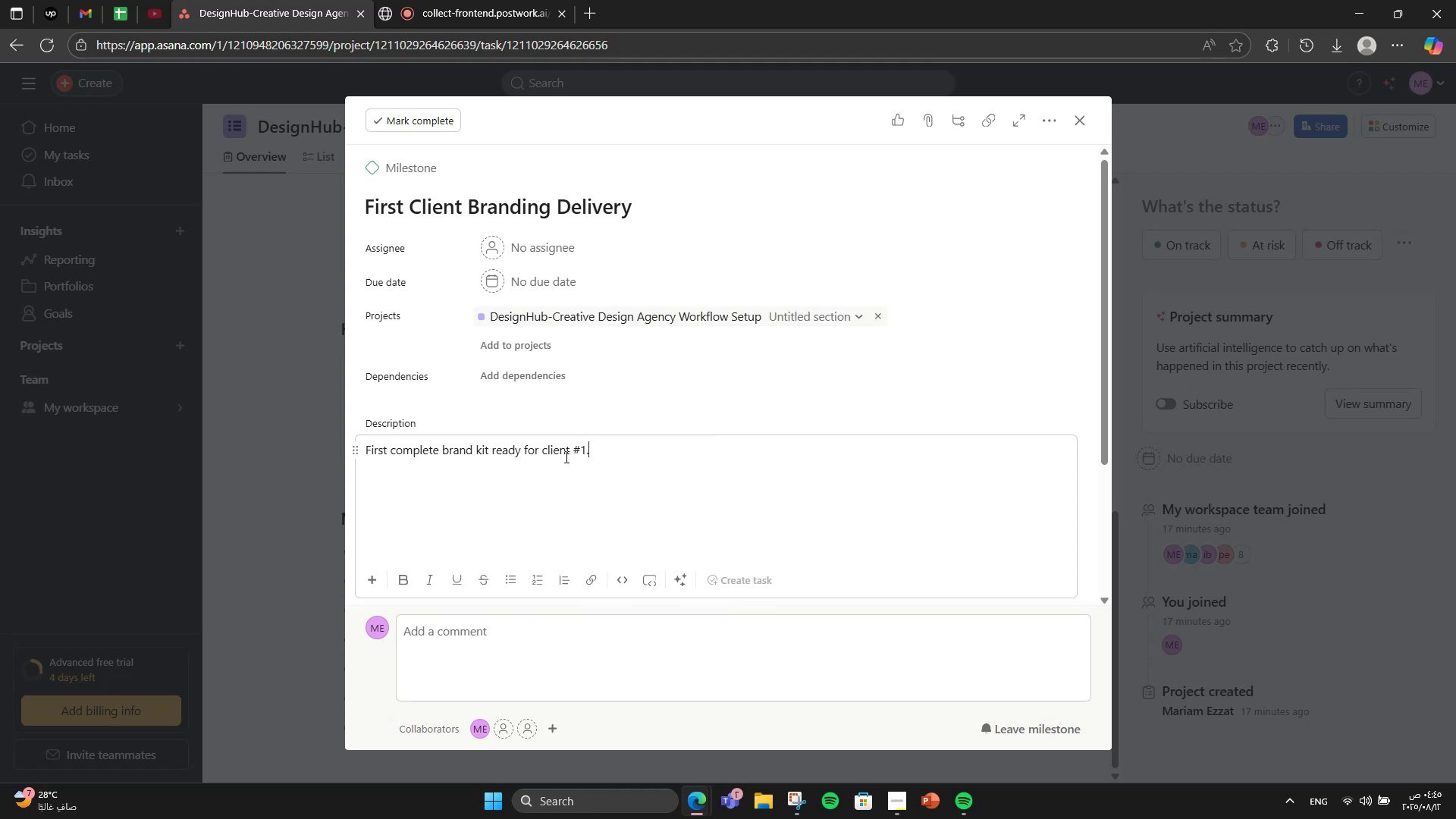 
scroll: coordinate [563, 440], scroll_direction: down, amount: 3.0
 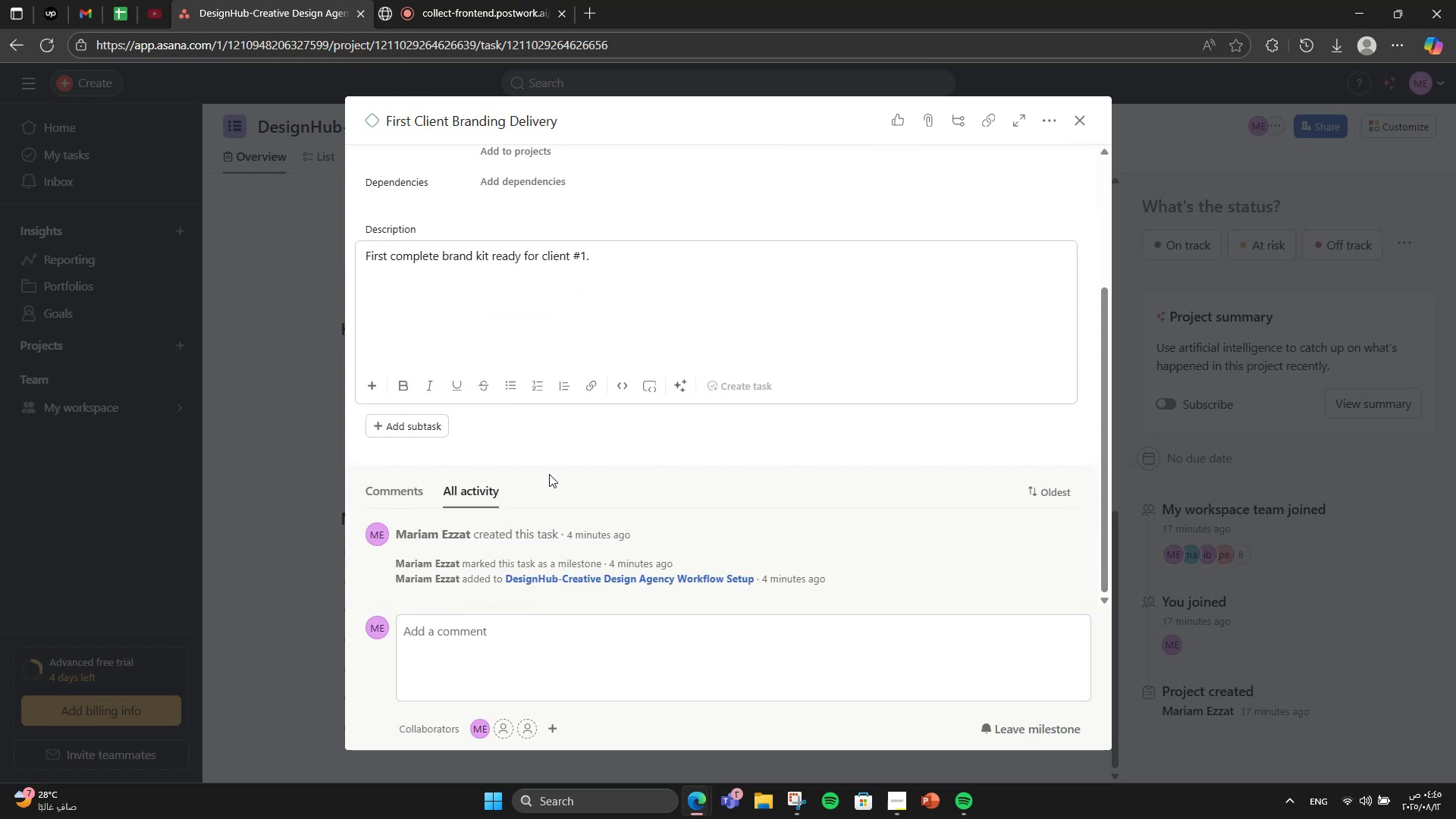 
scroll: coordinate [527, 476], scroll_direction: up, amount: 3.0
 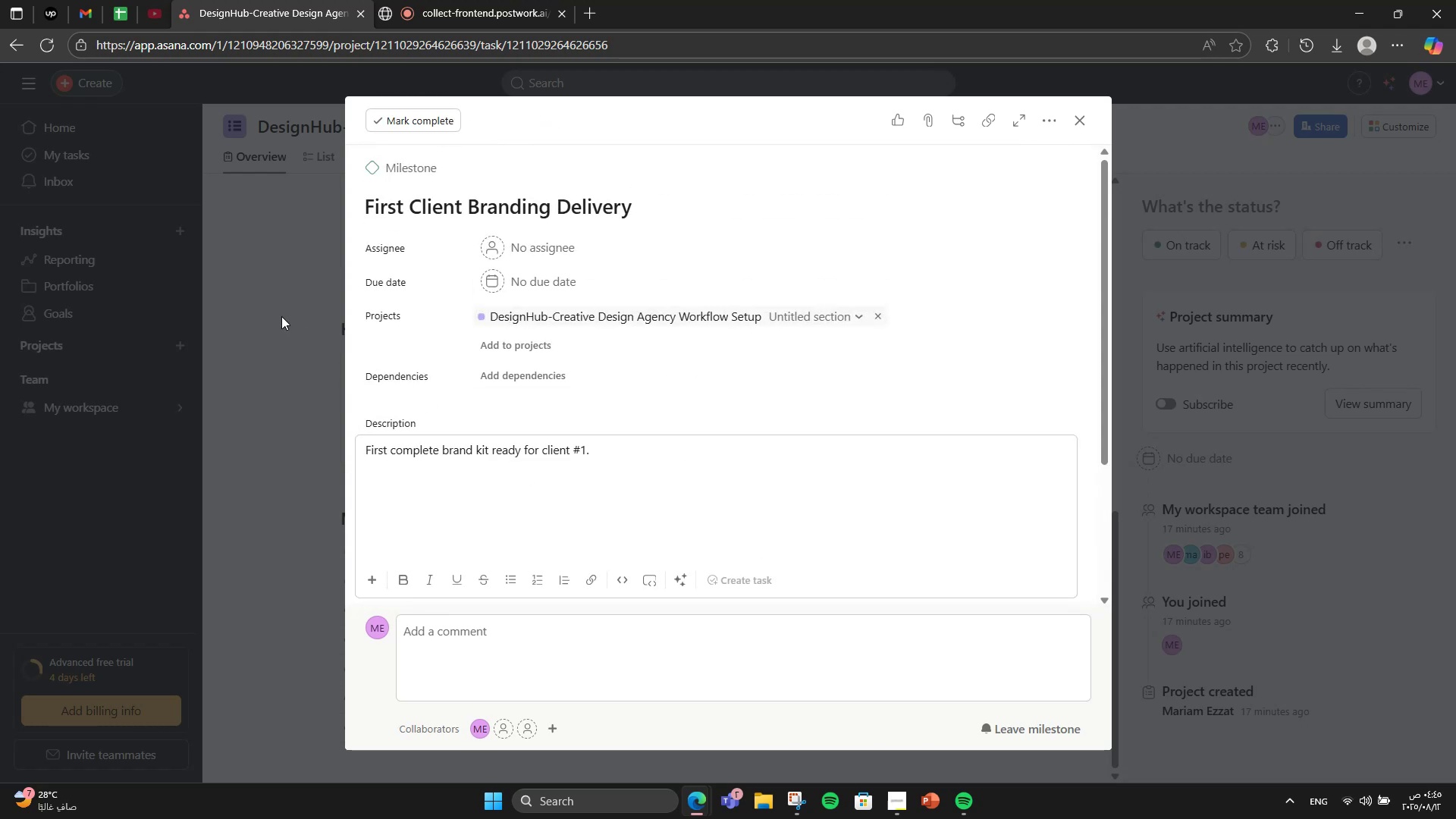 
left_click([281, 316])
 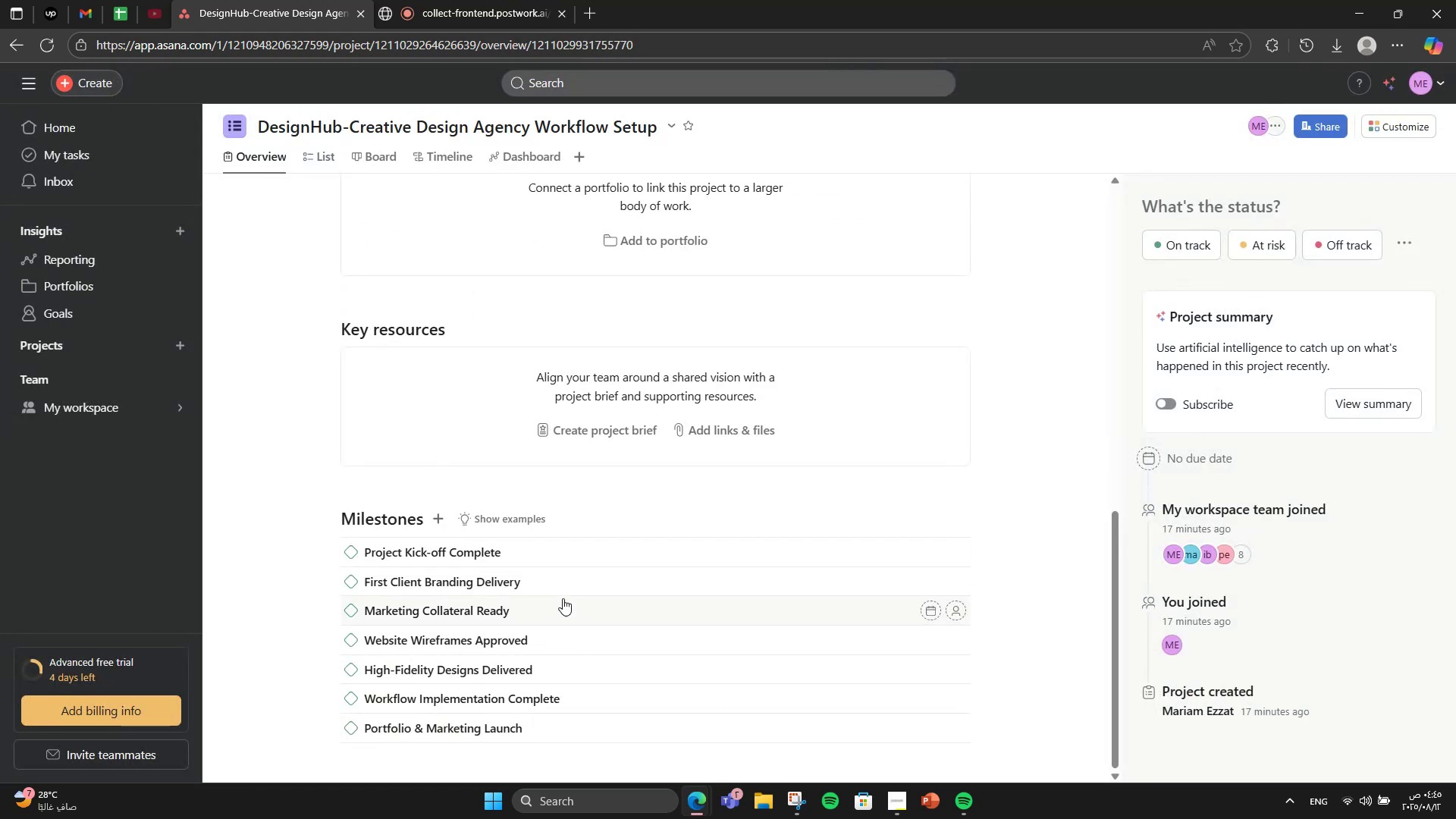 
left_click([561, 600])
 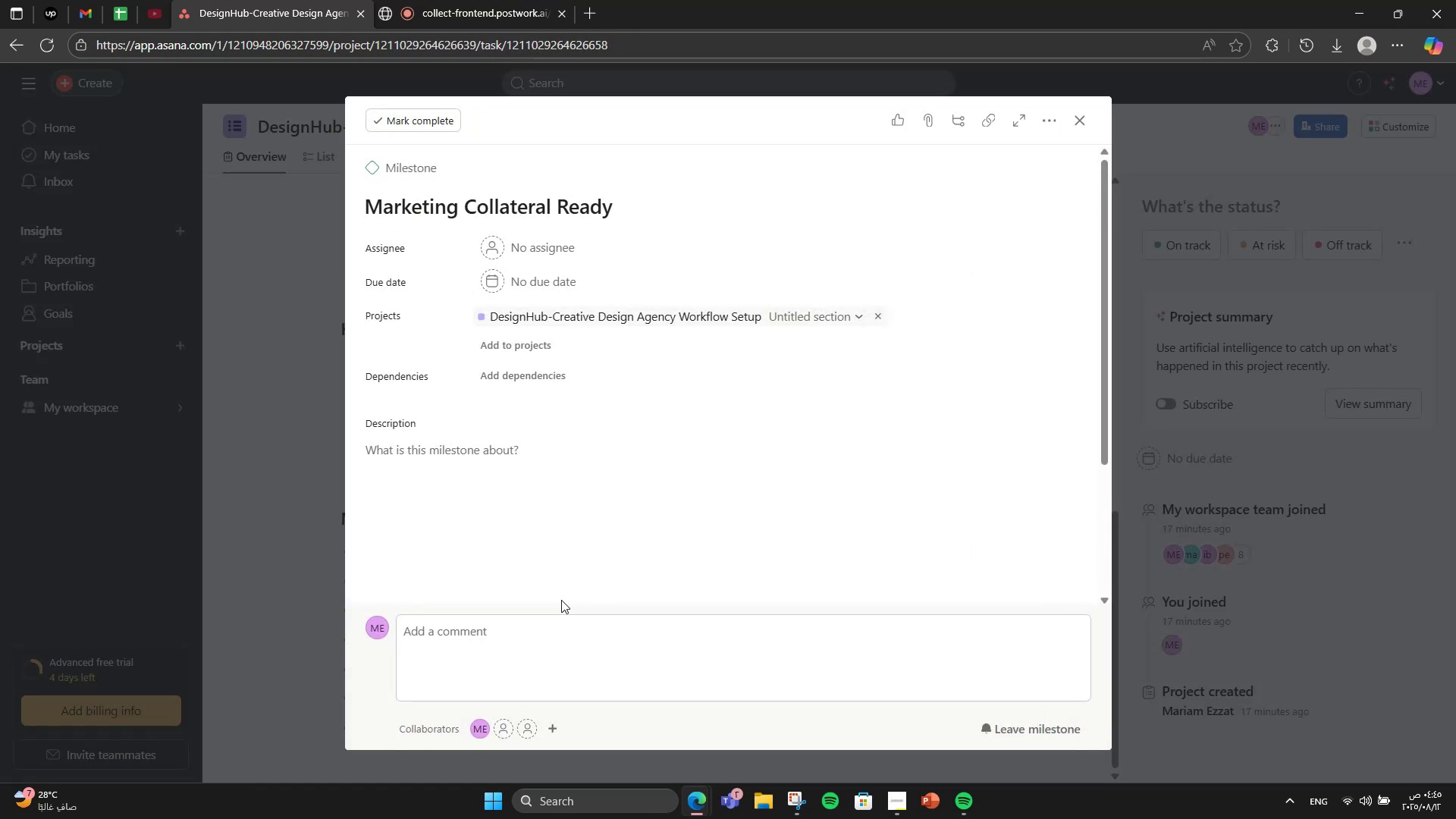 
key(CapsLock)
 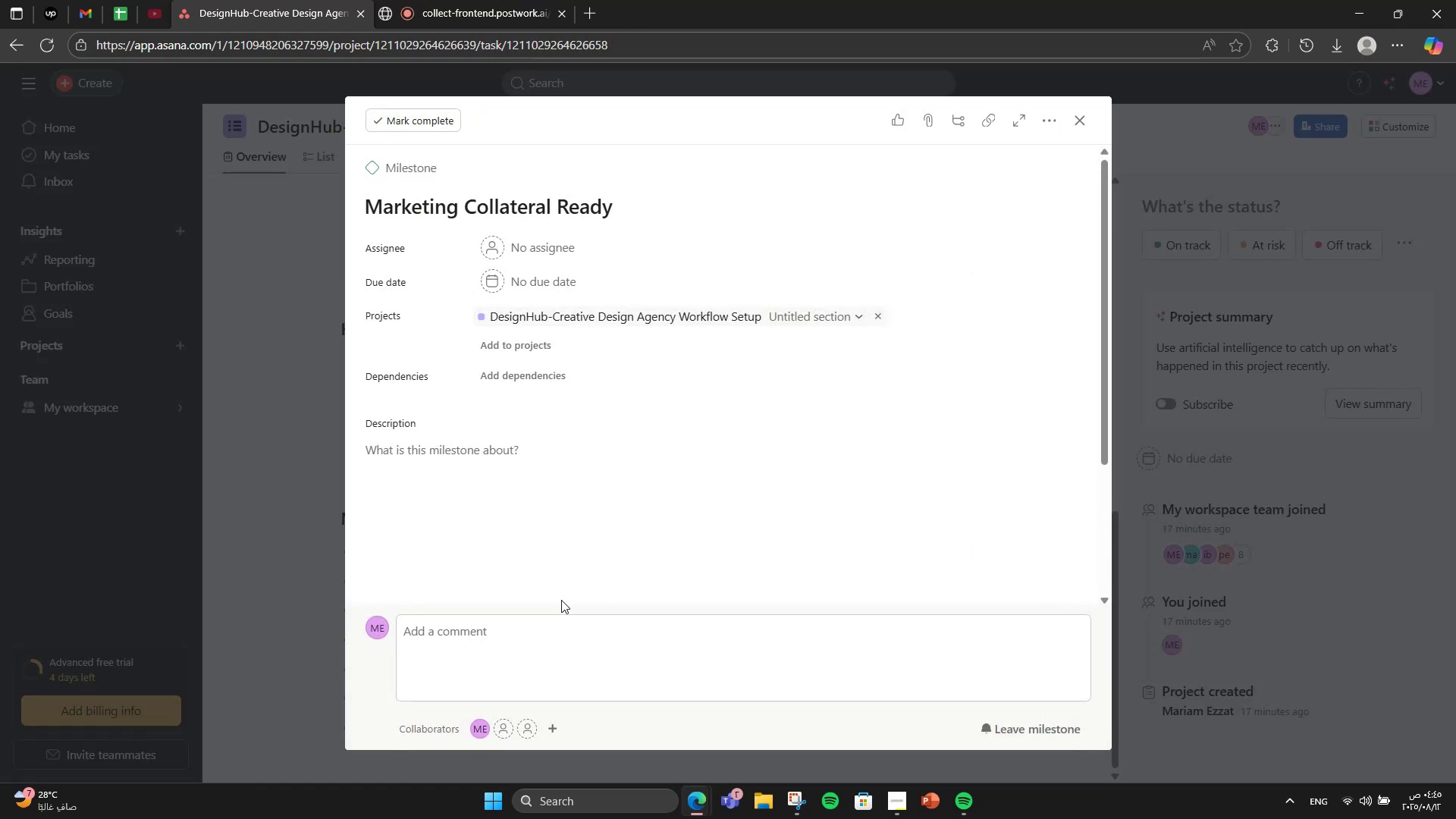 
key(A)
 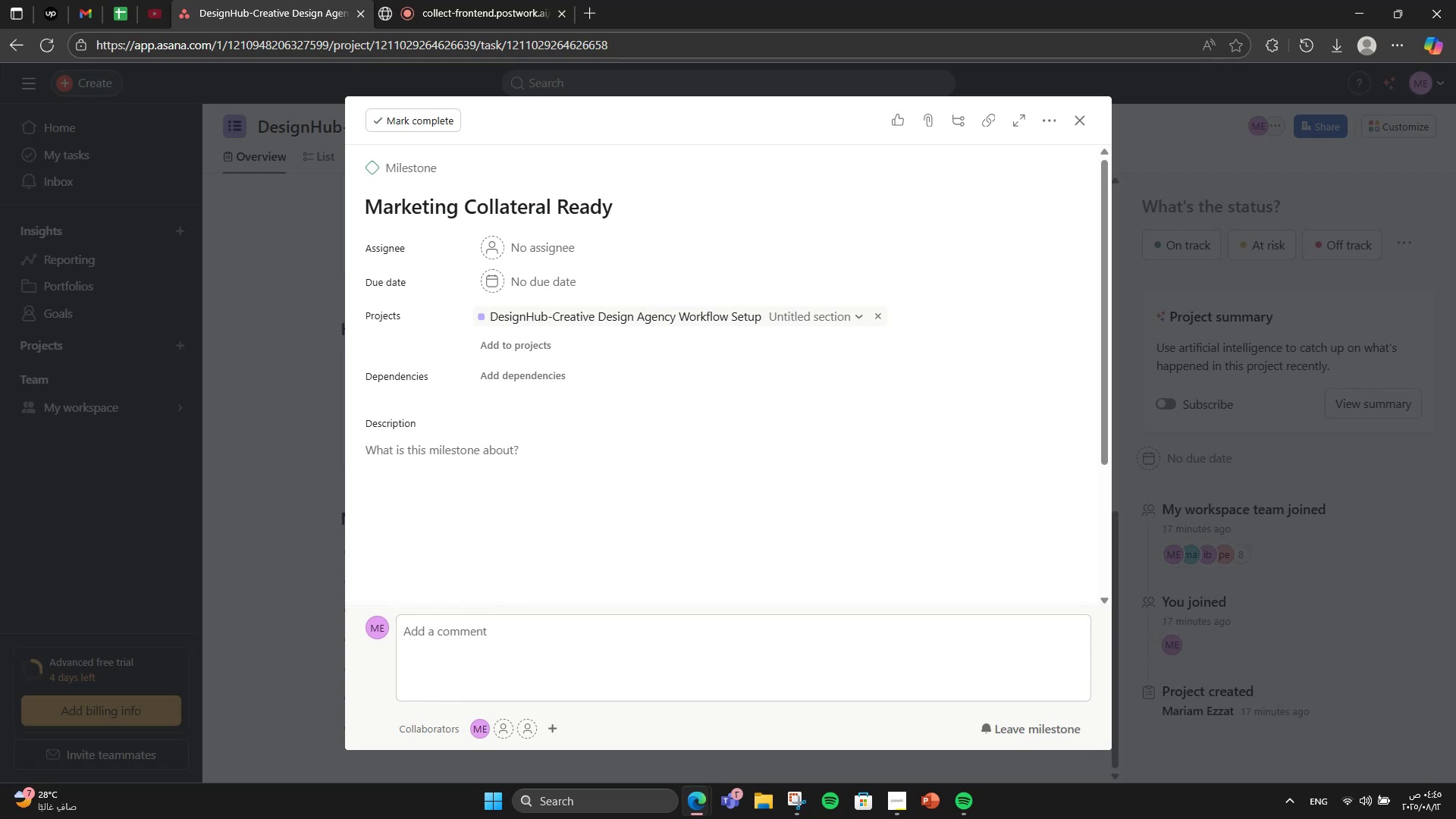 
left_click([609, 504])
 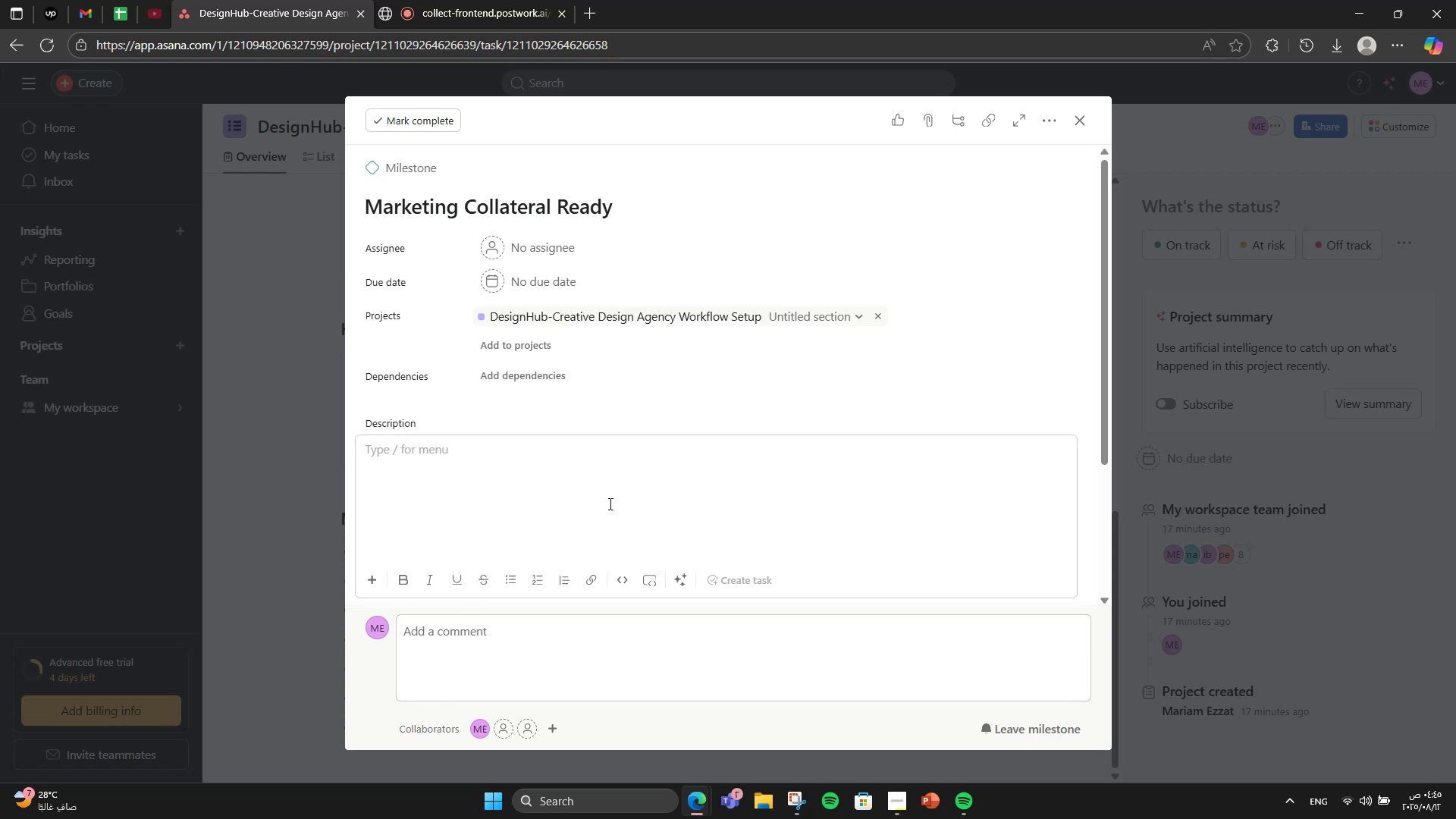 
type(All marketing templatez)
key(Backspace)
type(s )
 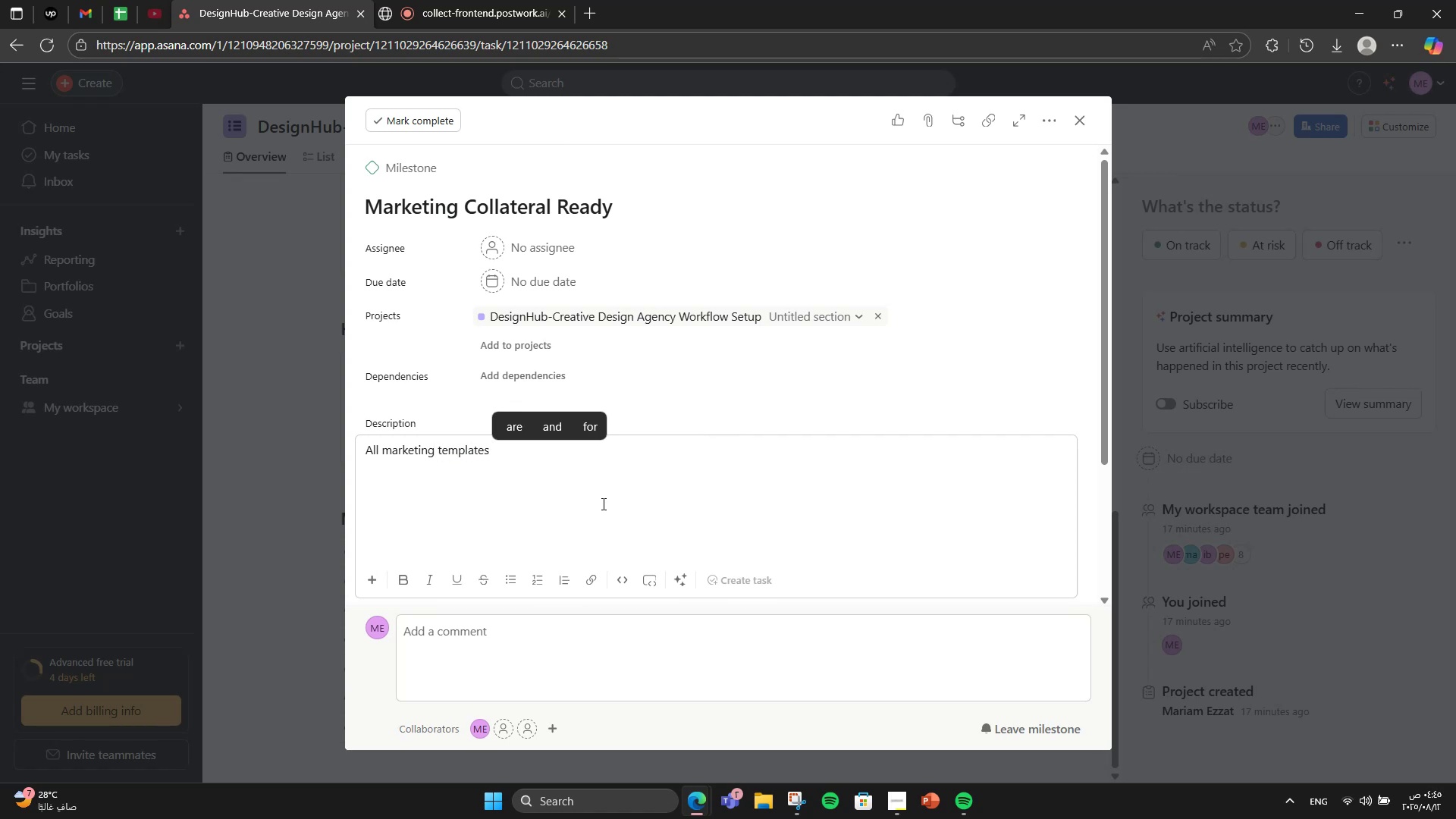 
type(and pro)
key(Backspace)
type(int files for first client completes)
key(Backspace)
type(d)
 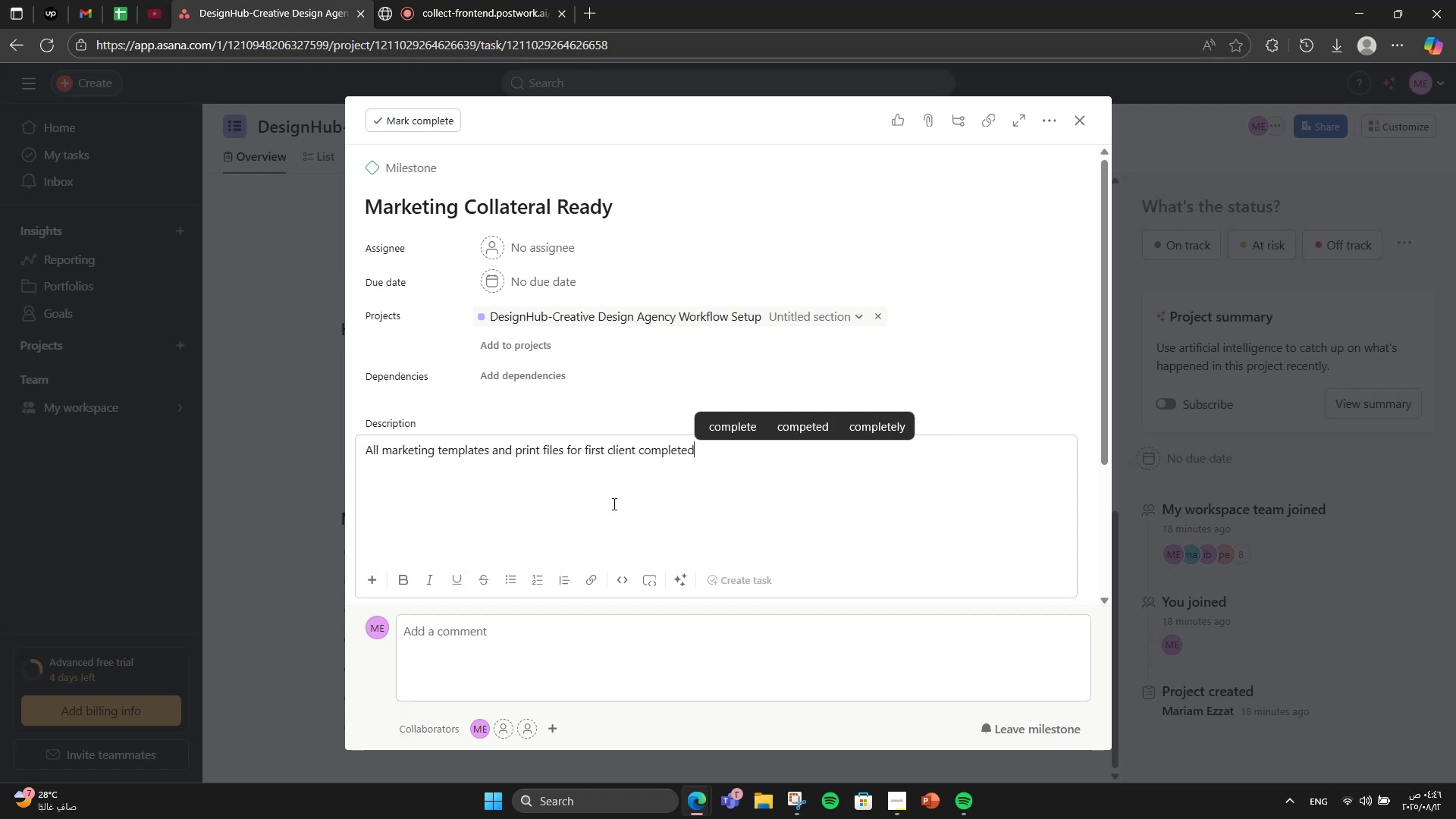 
wait(8.31)
 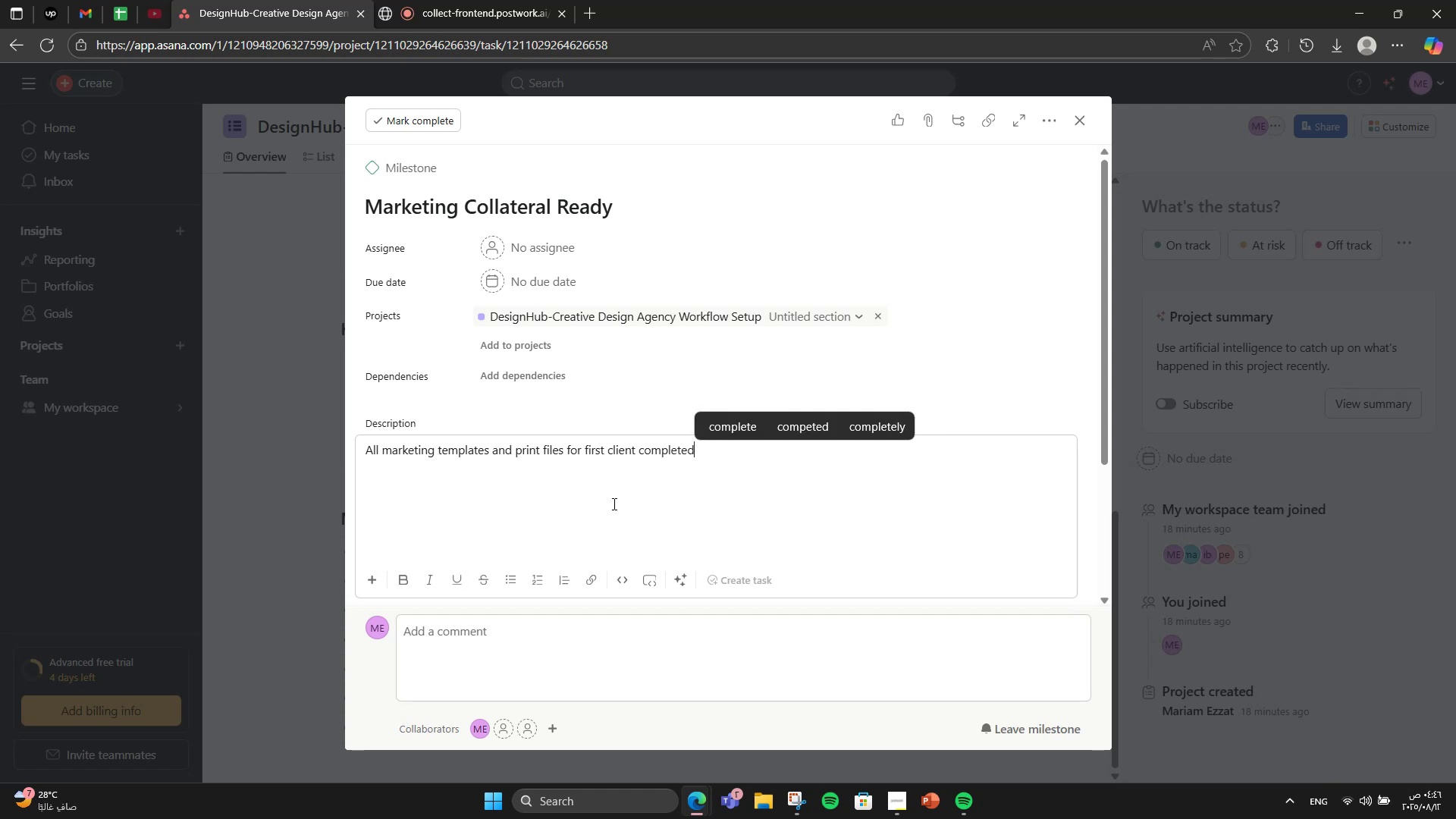 
key(Period)
 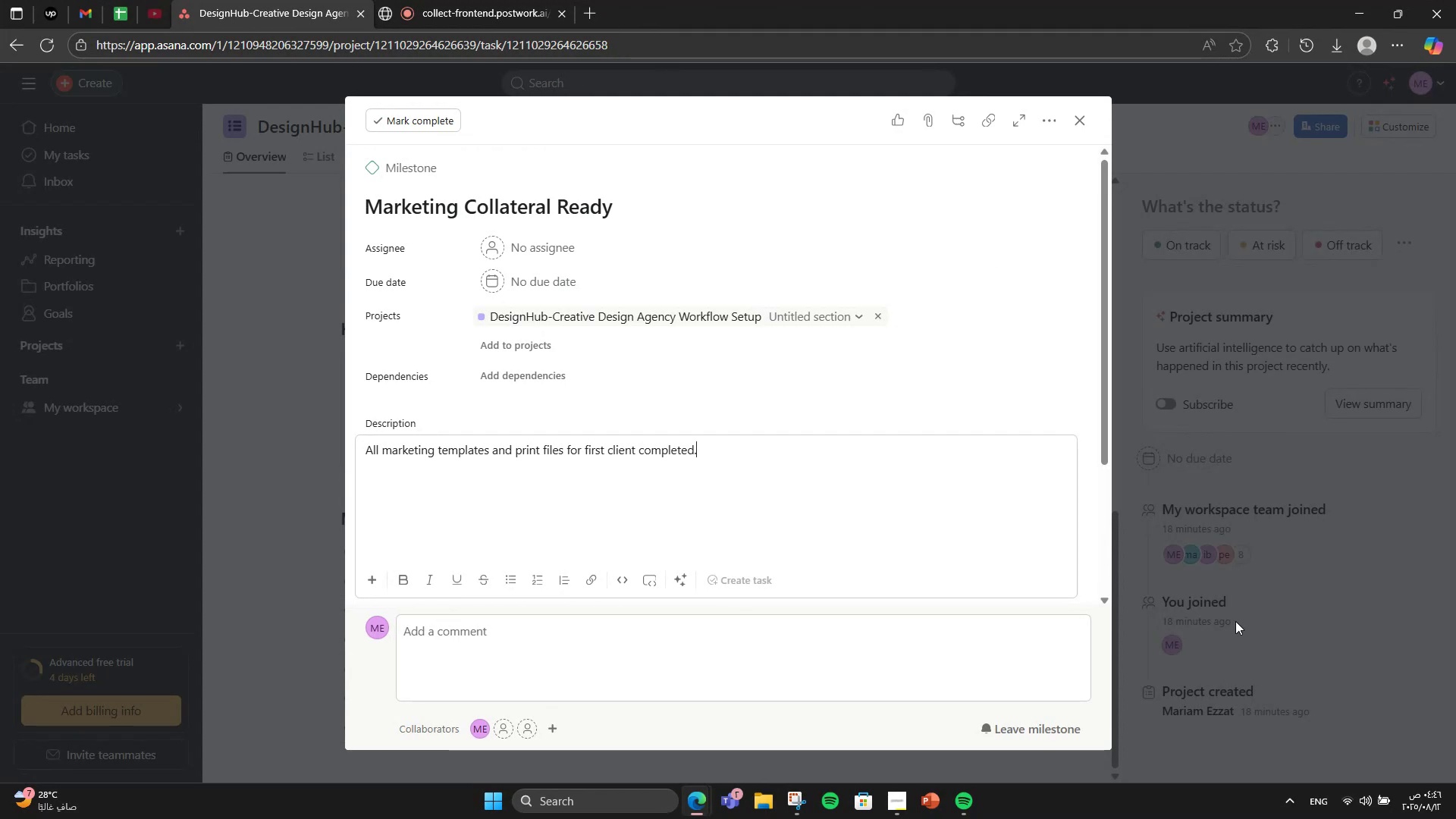 
wait(6.43)
 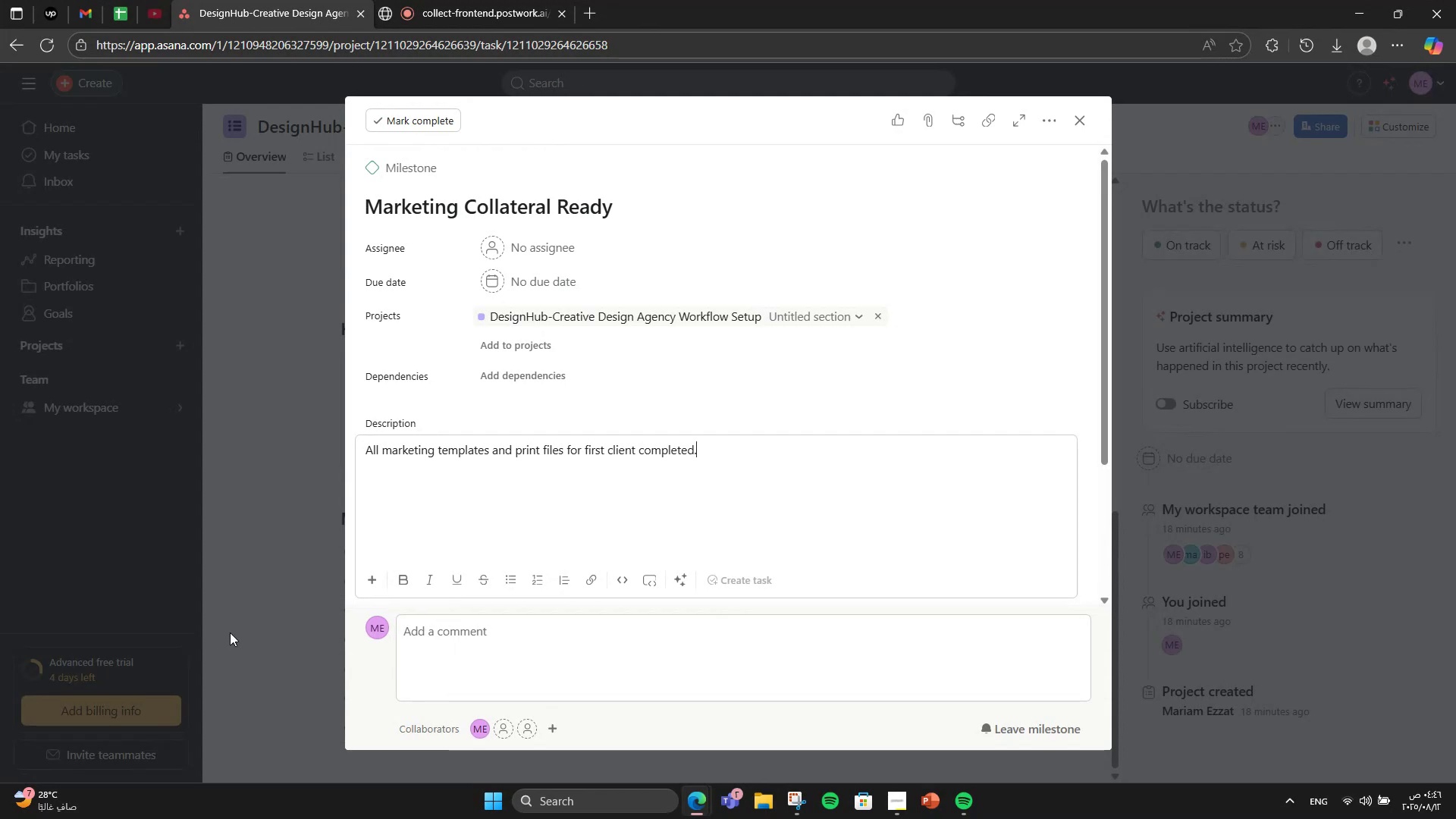 
left_click([1226, 431])
 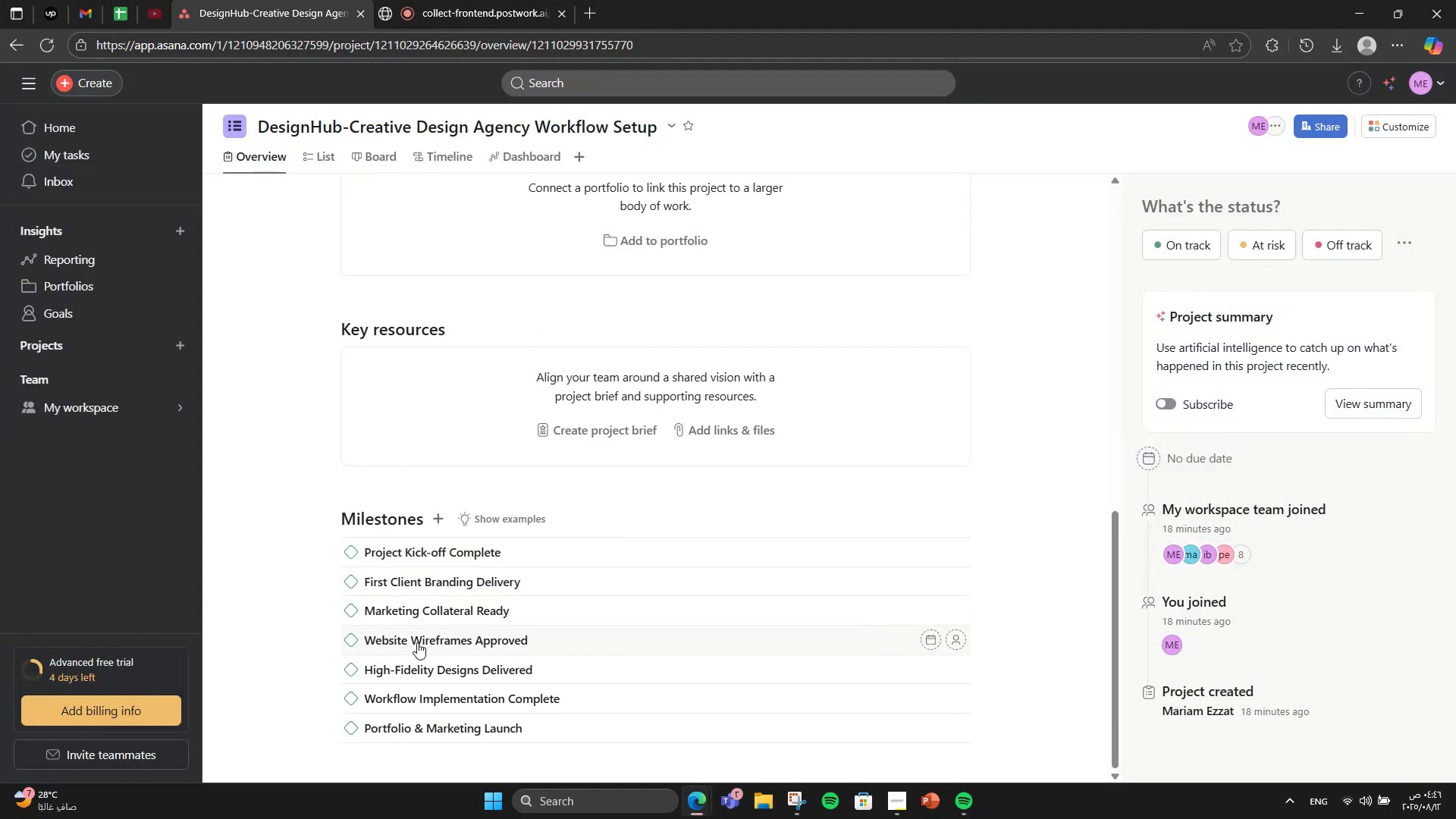 
left_click([420, 642])
 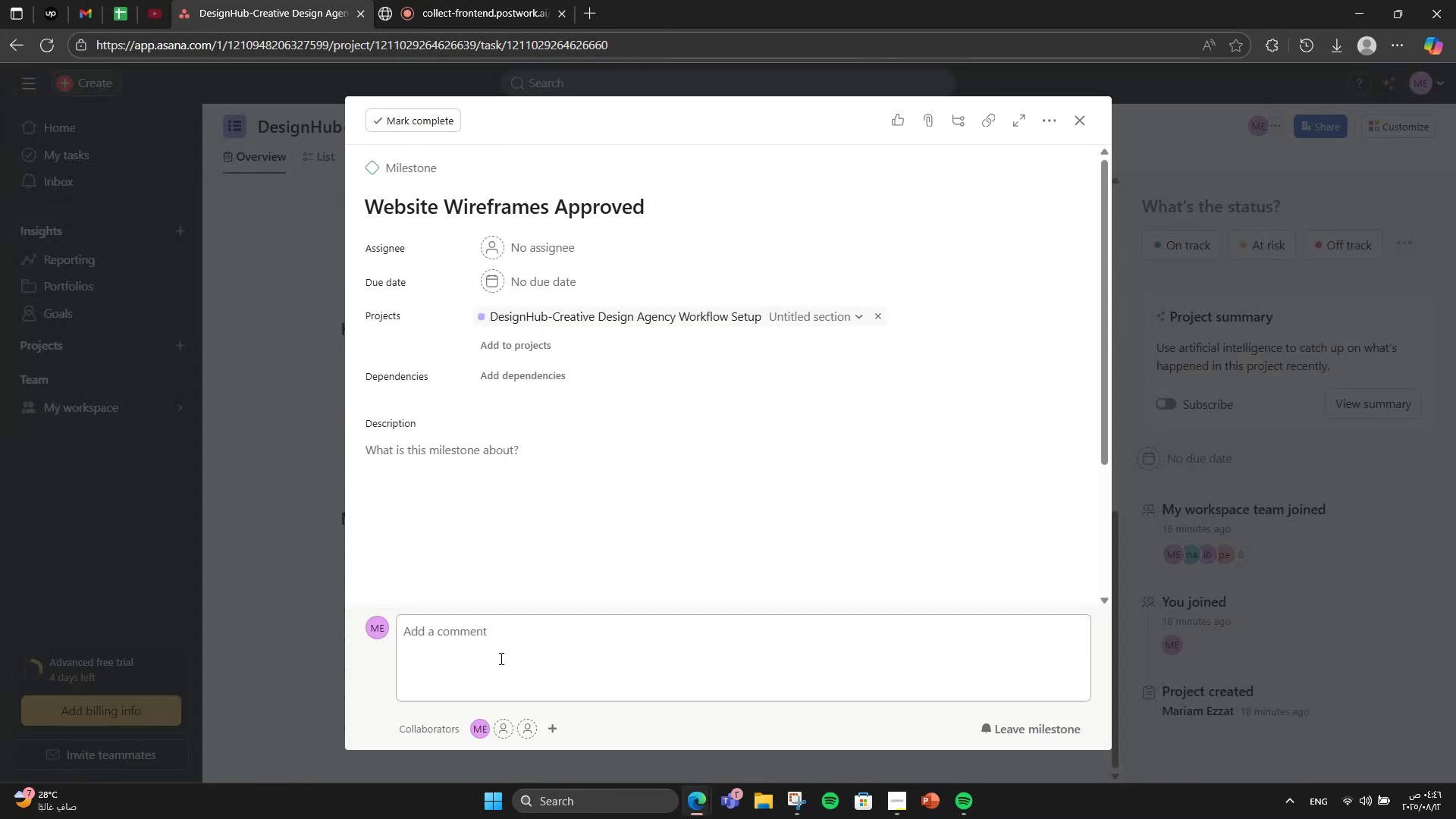 
left_click([611, 554])
 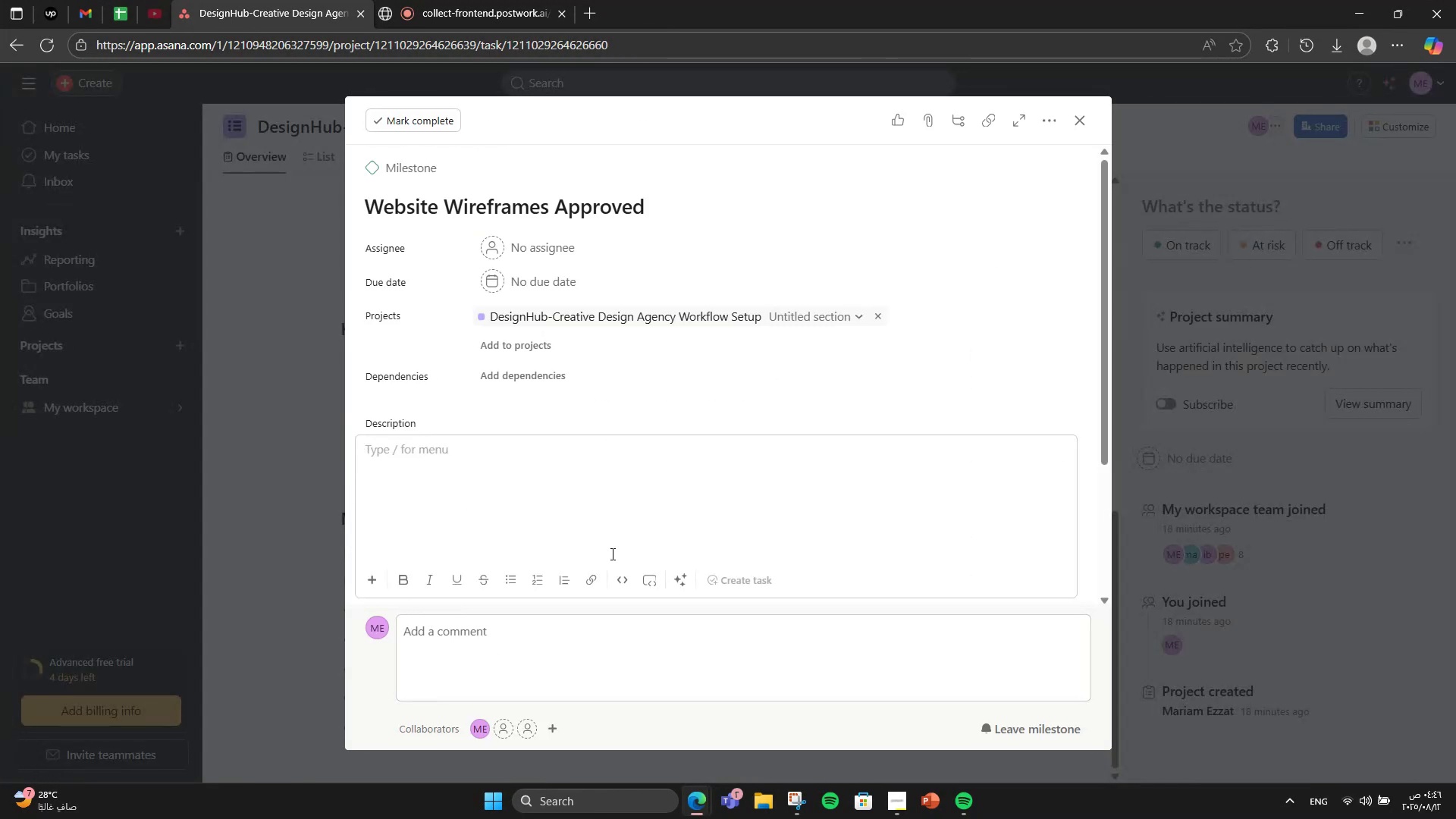 
type(Client signs off on website wirefrsa)
key(Backspace)
key(Backspace)
type(ame )
 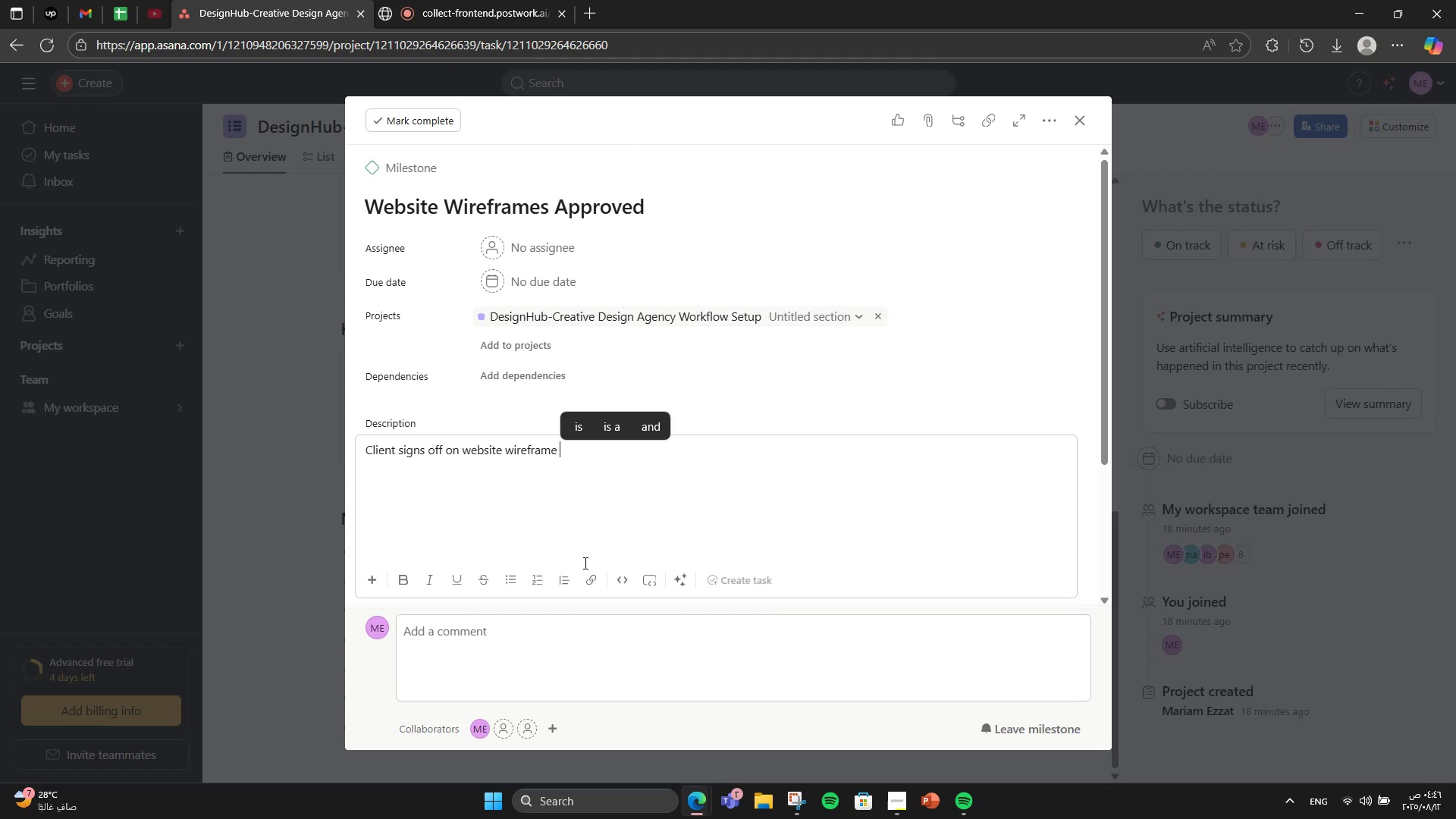 
type(designs.)
 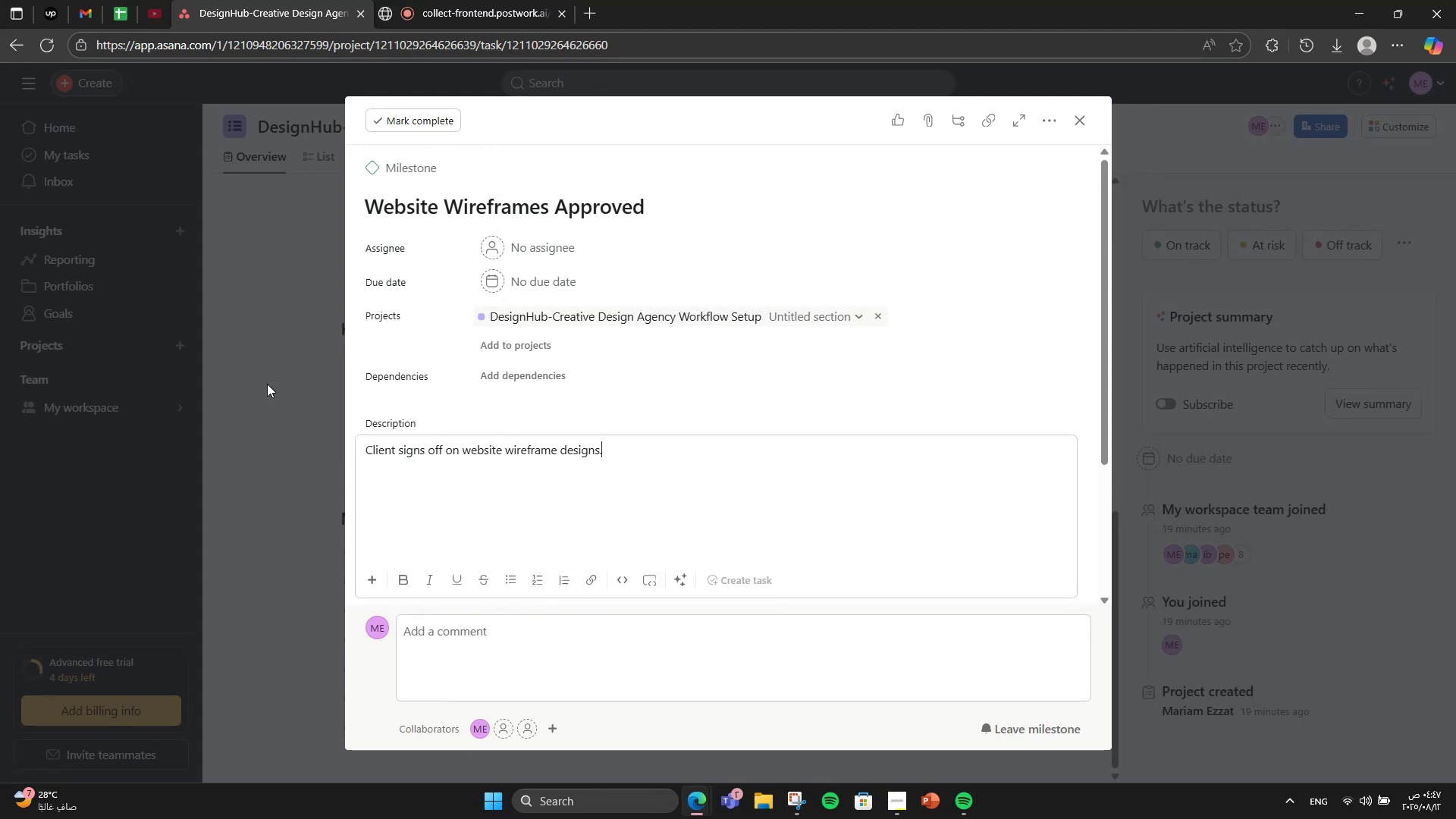 
left_click([1217, 404])
 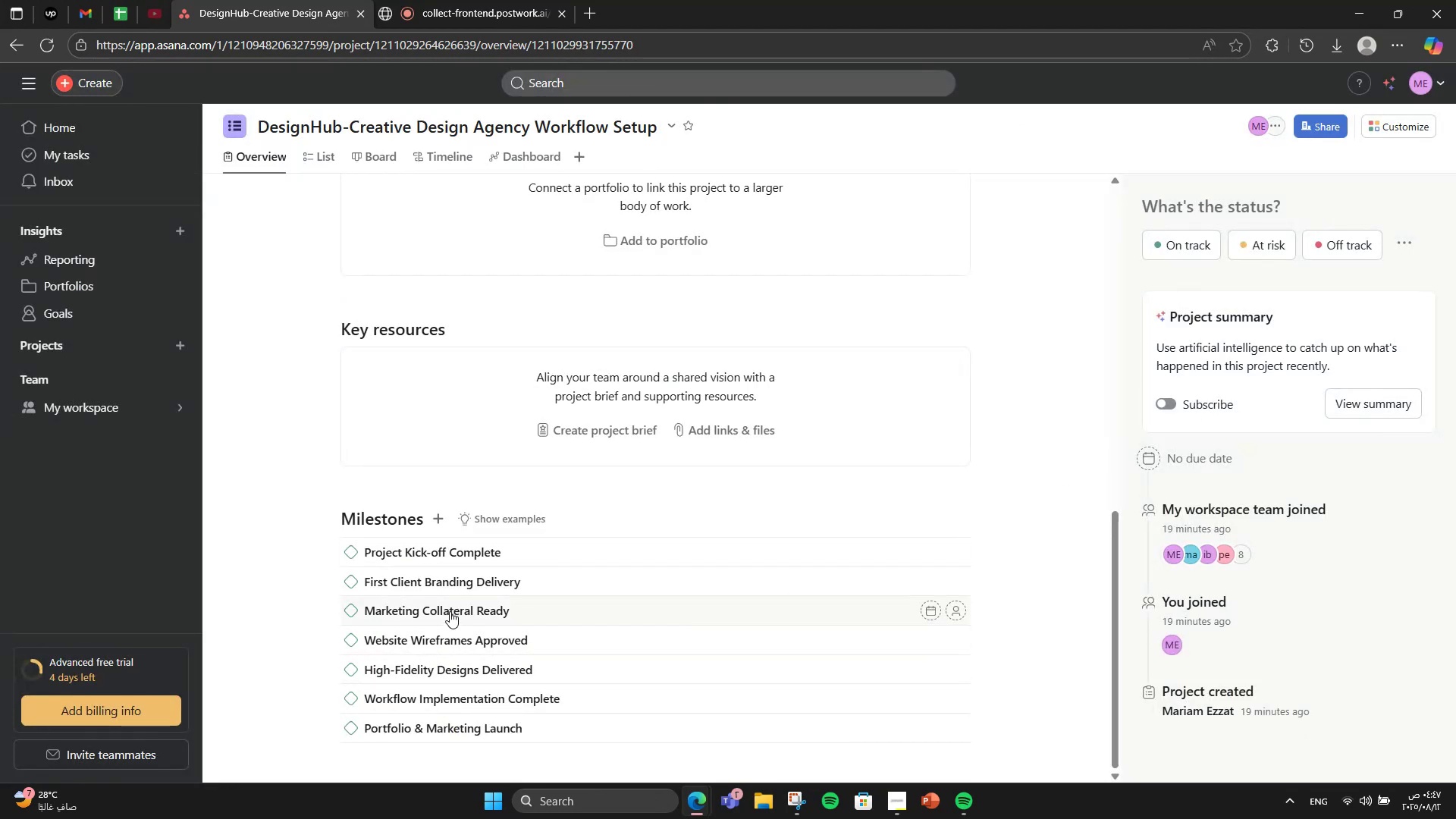 
wait(9.77)
 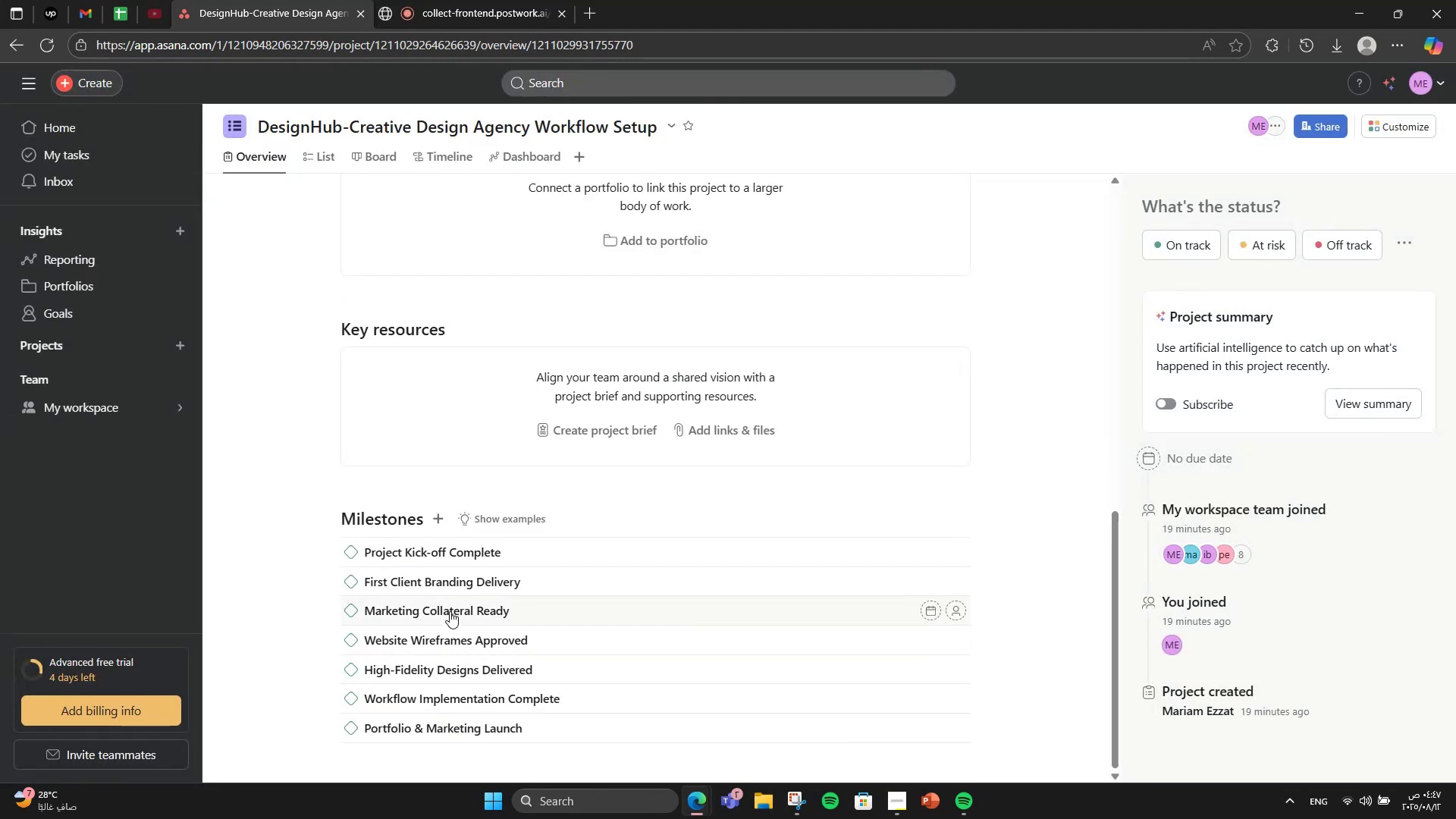 
left_click([392, 673])
 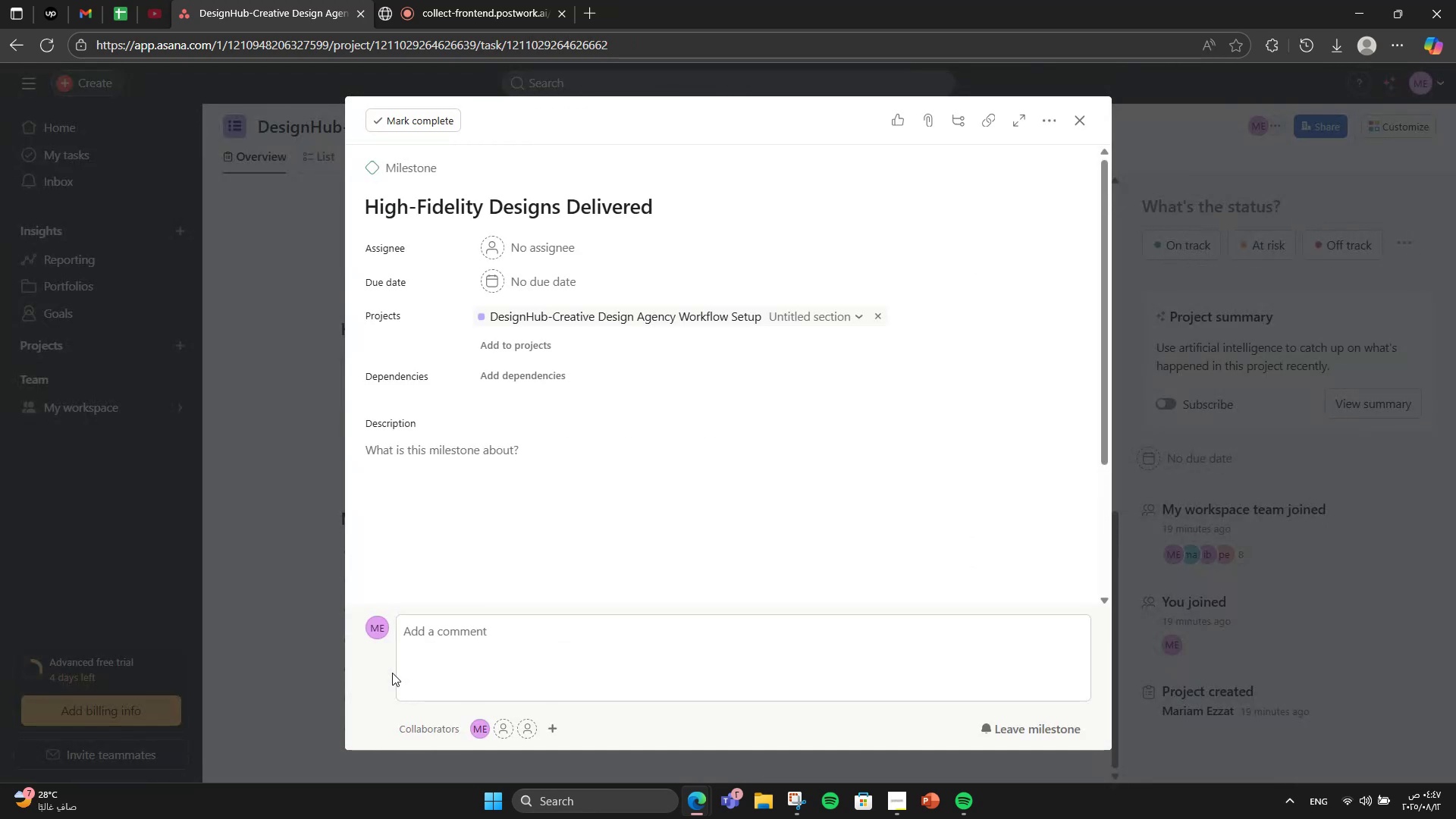 
scroll: coordinate [428, 599], scroll_direction: down, amount: 3.0
 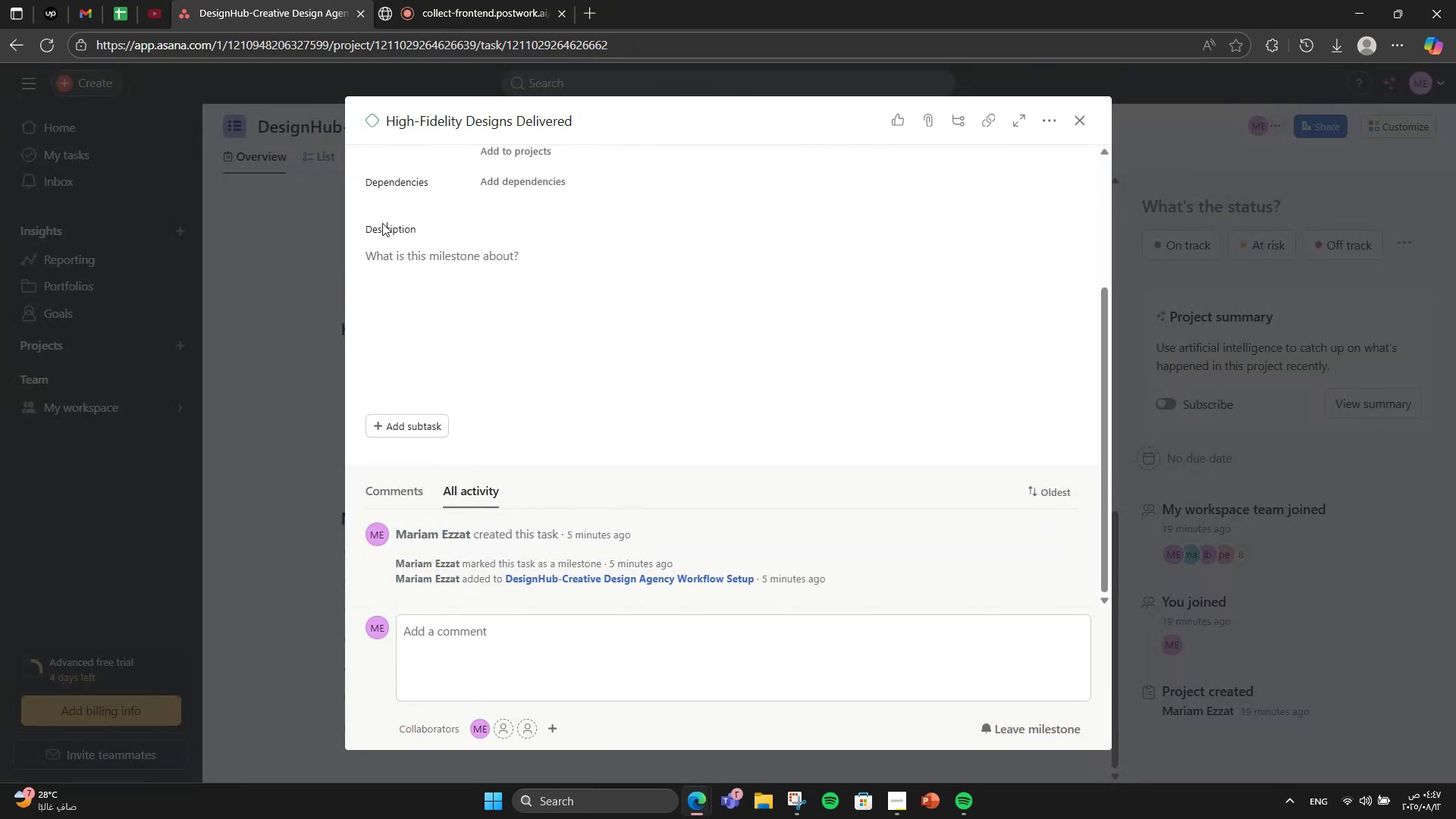 
double_click([388, 303])
 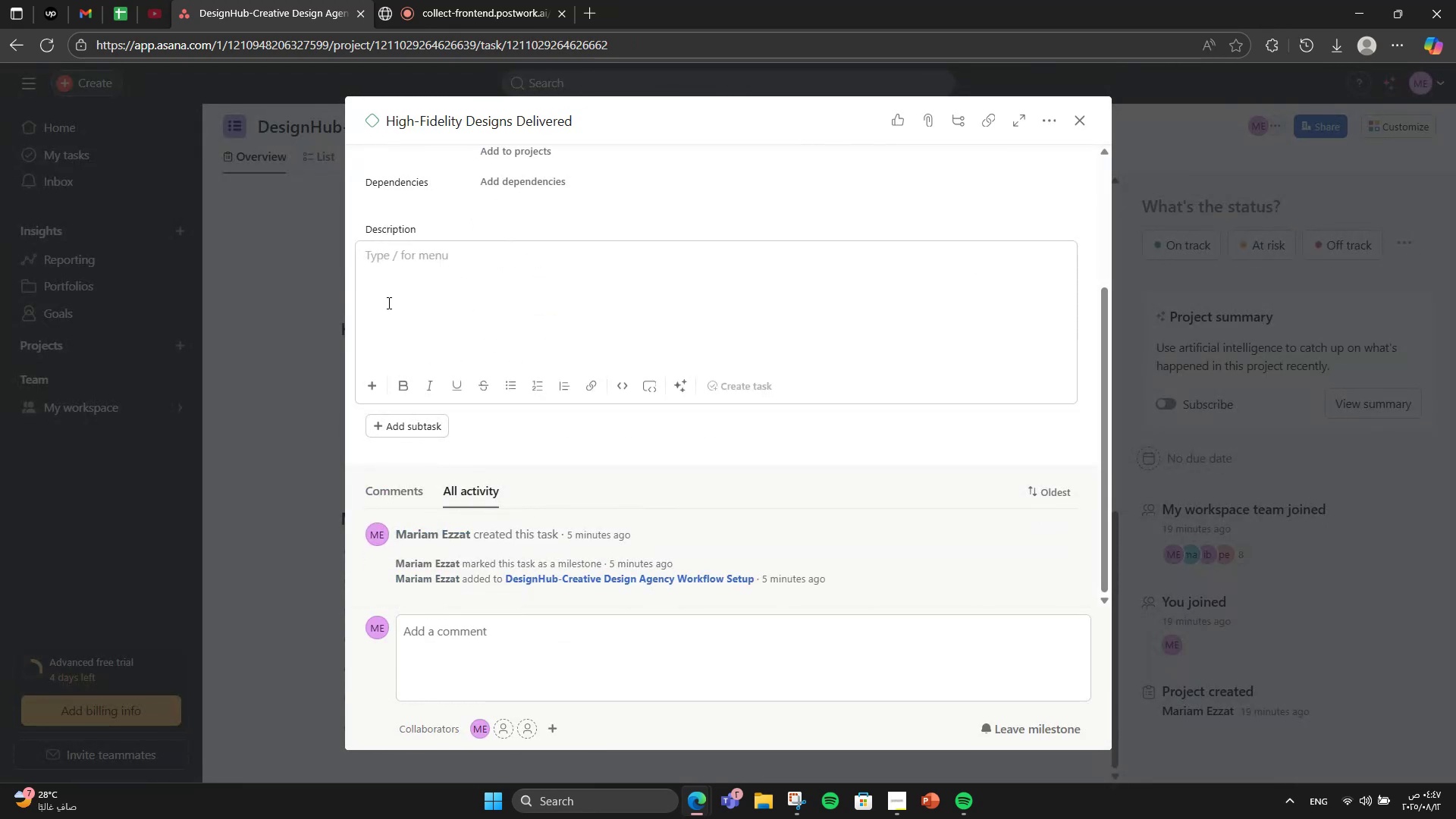 
type(Final ,)
key(Backspace)
type(mock-ups approved and ready ffor )
key(Backspace)
key(Backspace)
key(Backspace)
key(Backspace)
type(or development.)
 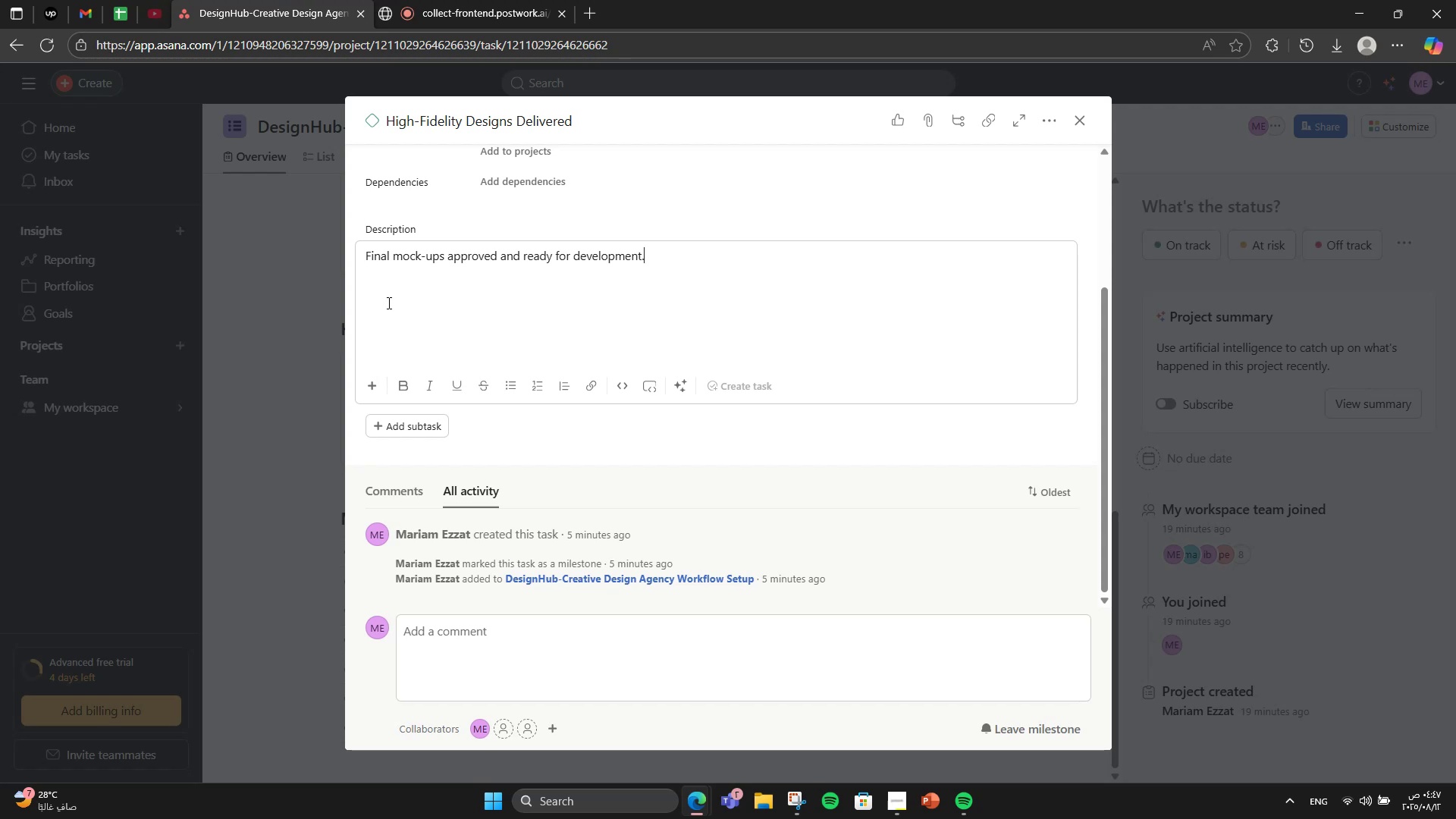 
wait(10.6)
 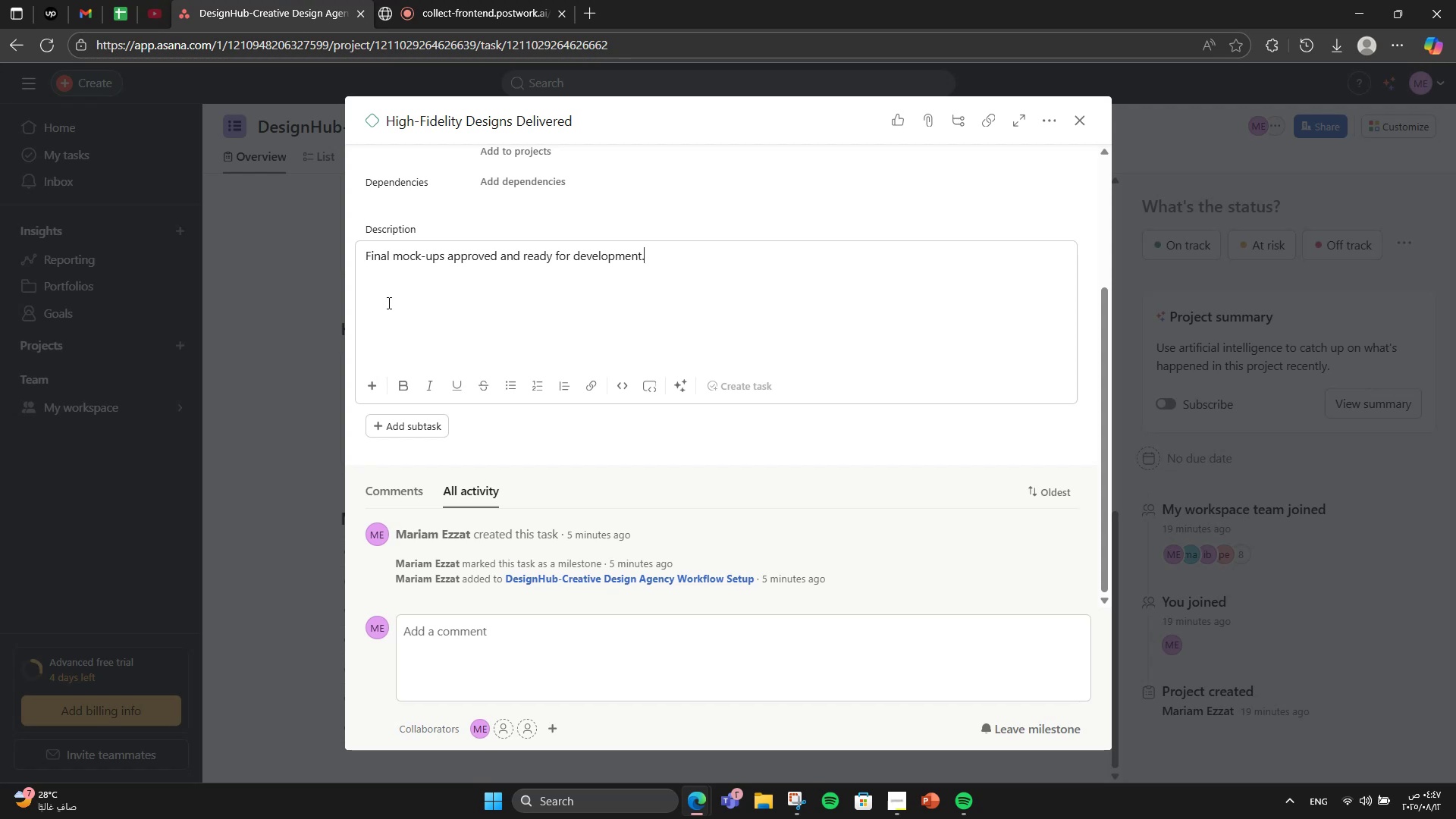 
left_click([1256, 273])
 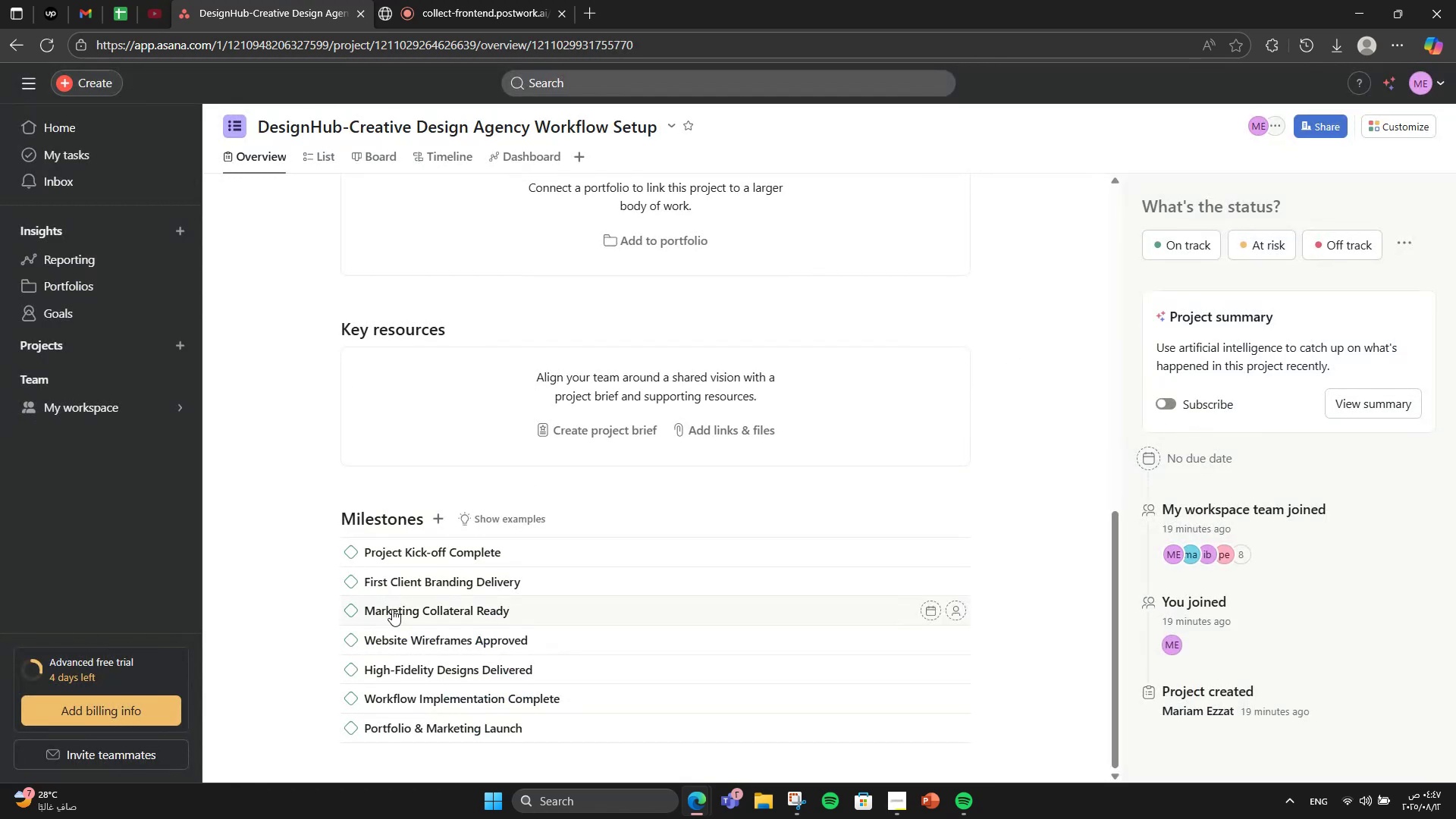 
left_click([458, 701])
 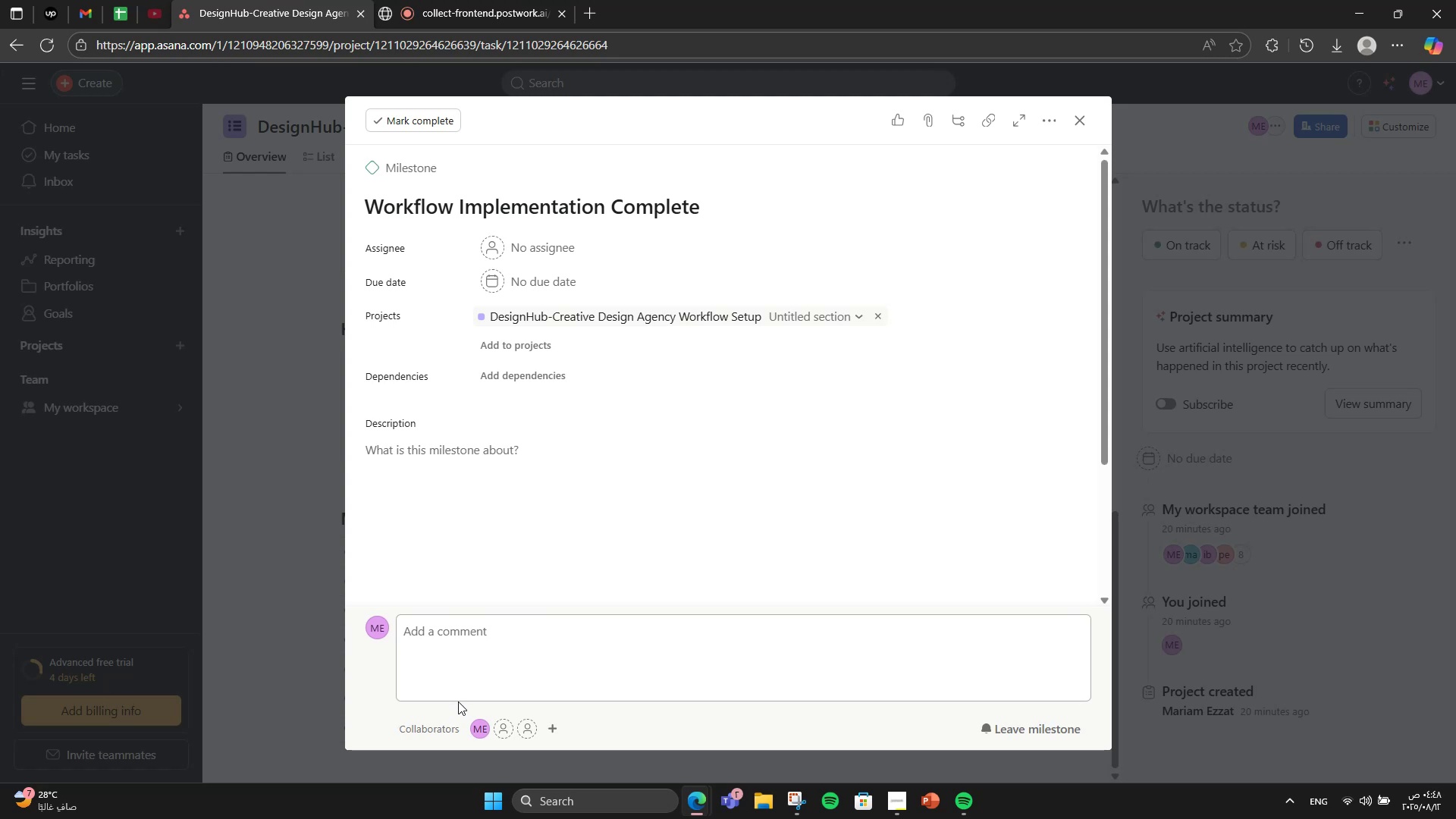 
left_click([789, 477])
 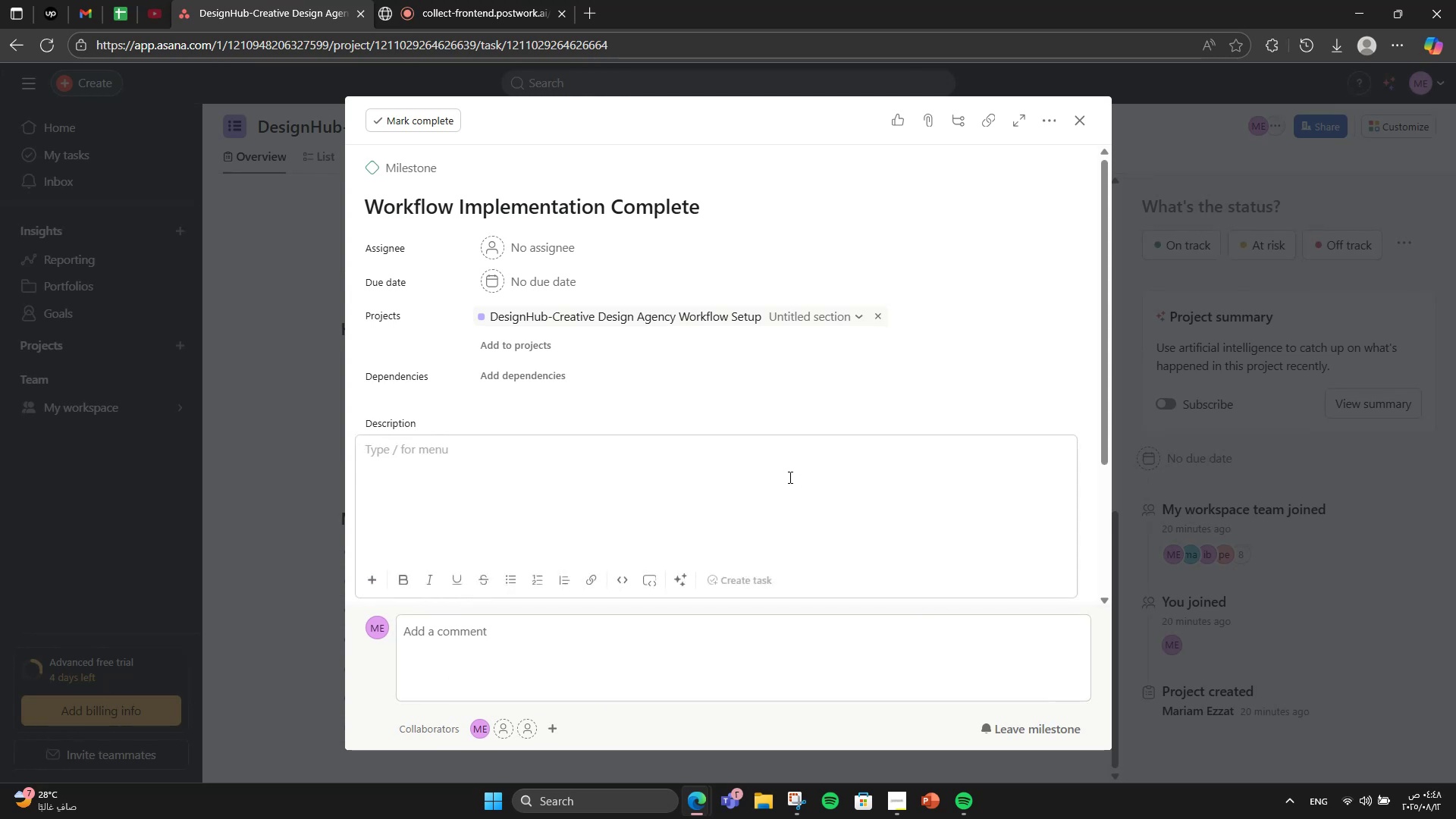 
type(Asana project templates and process live for all team members)
 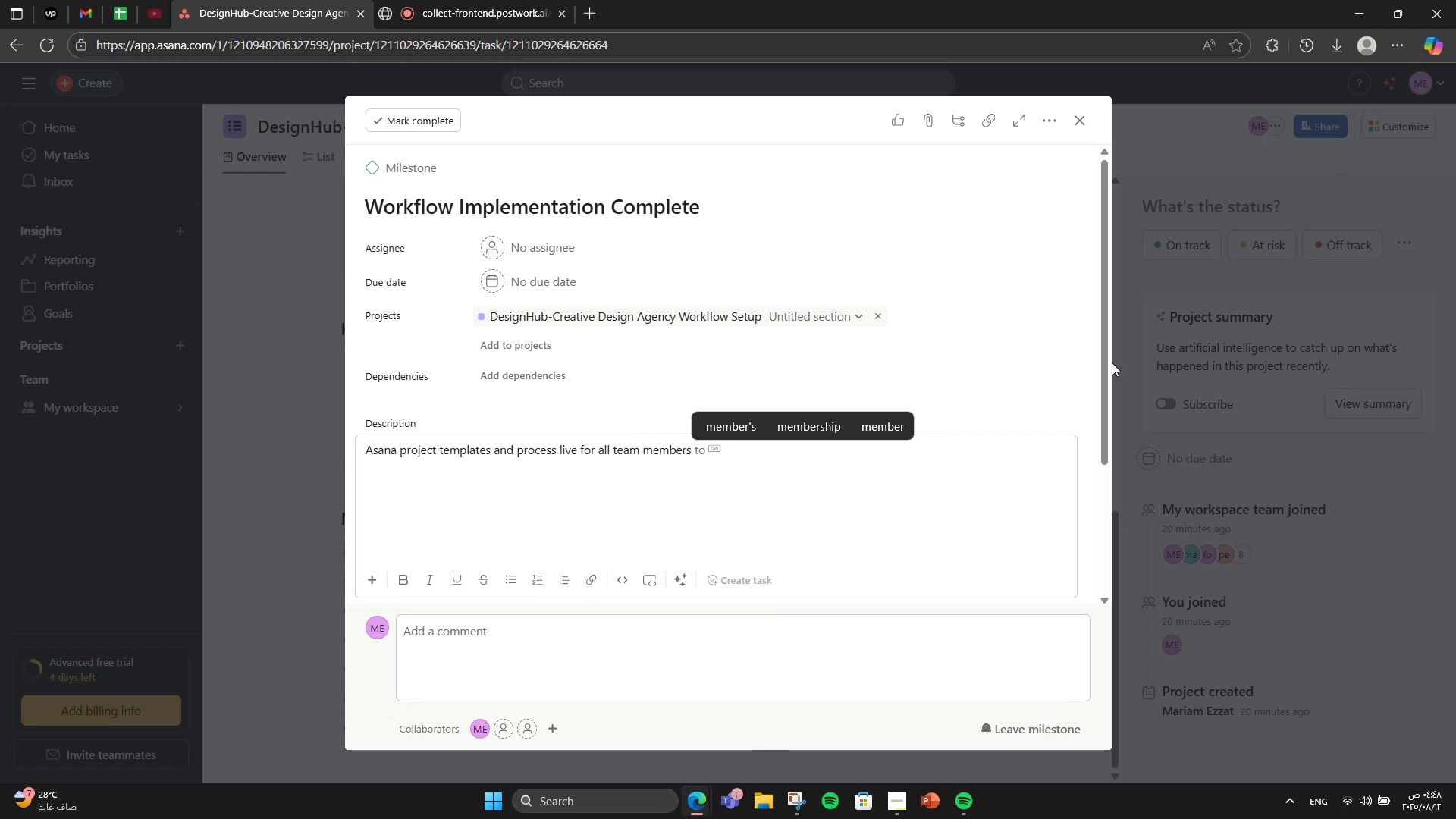 
left_click([934, 235])
 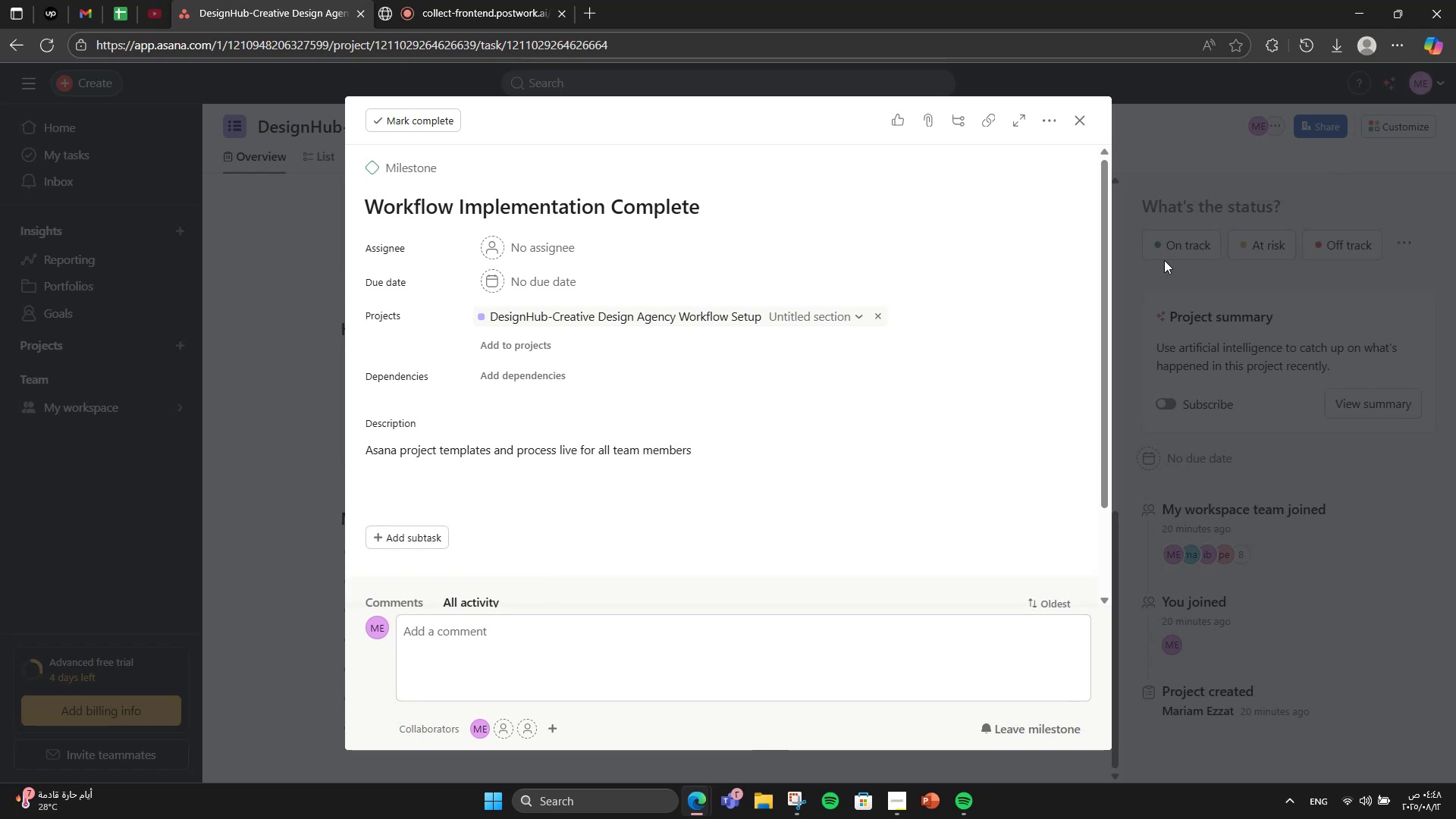 
left_click([1164, 260])
 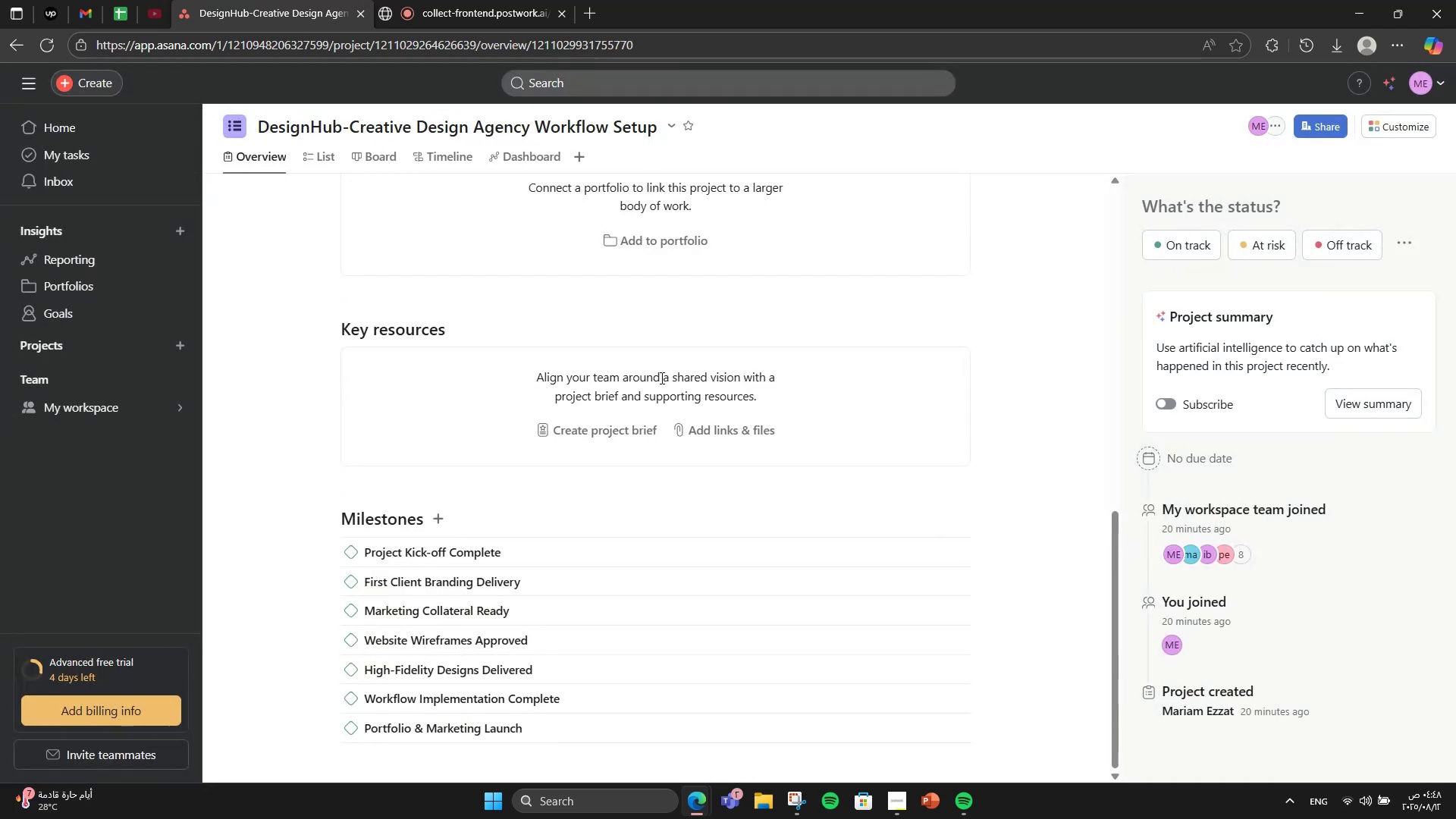 
scroll: coordinate [452, 554], scroll_direction: down, amount: 2.0
 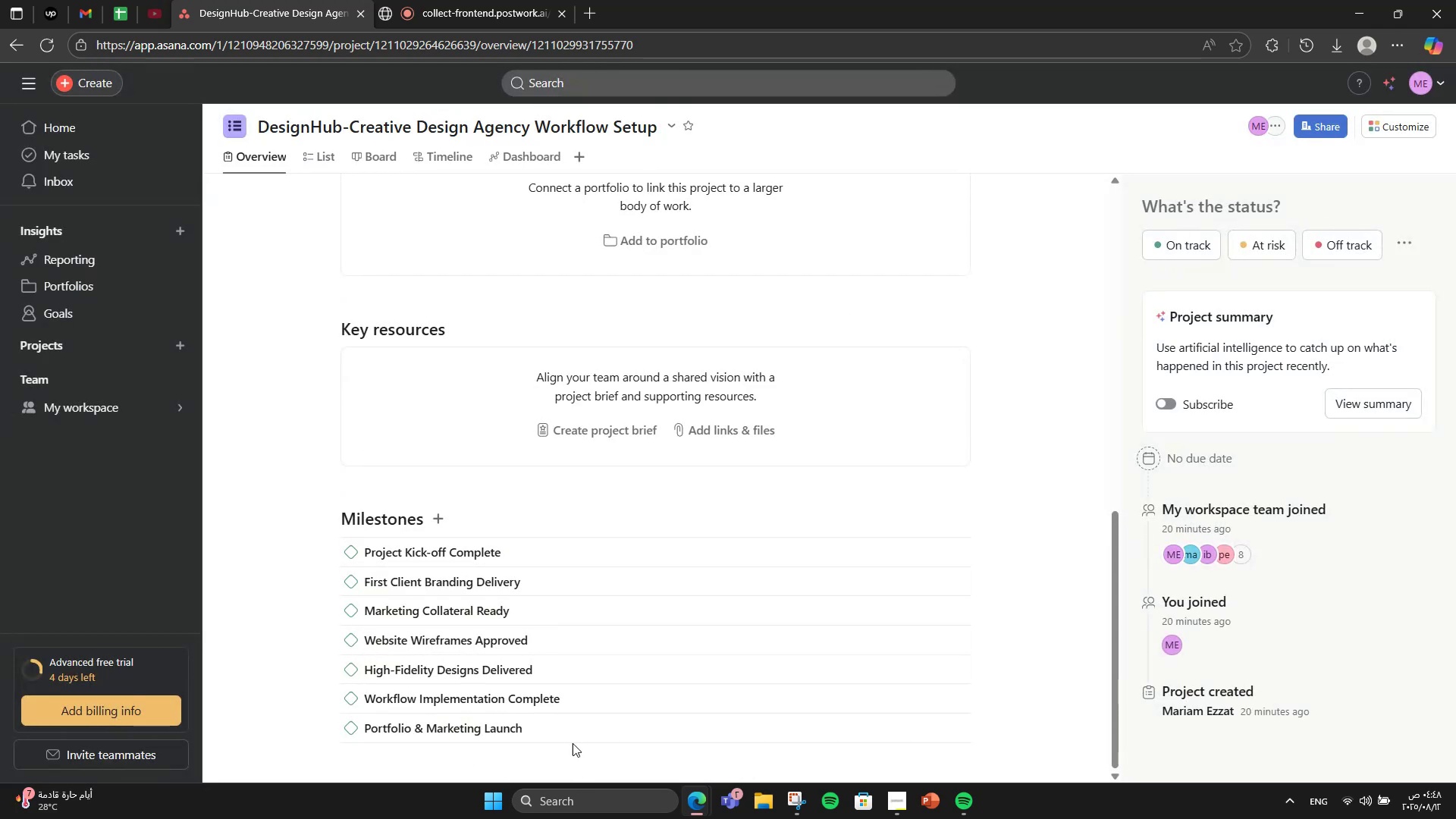 
left_click([561, 719])
 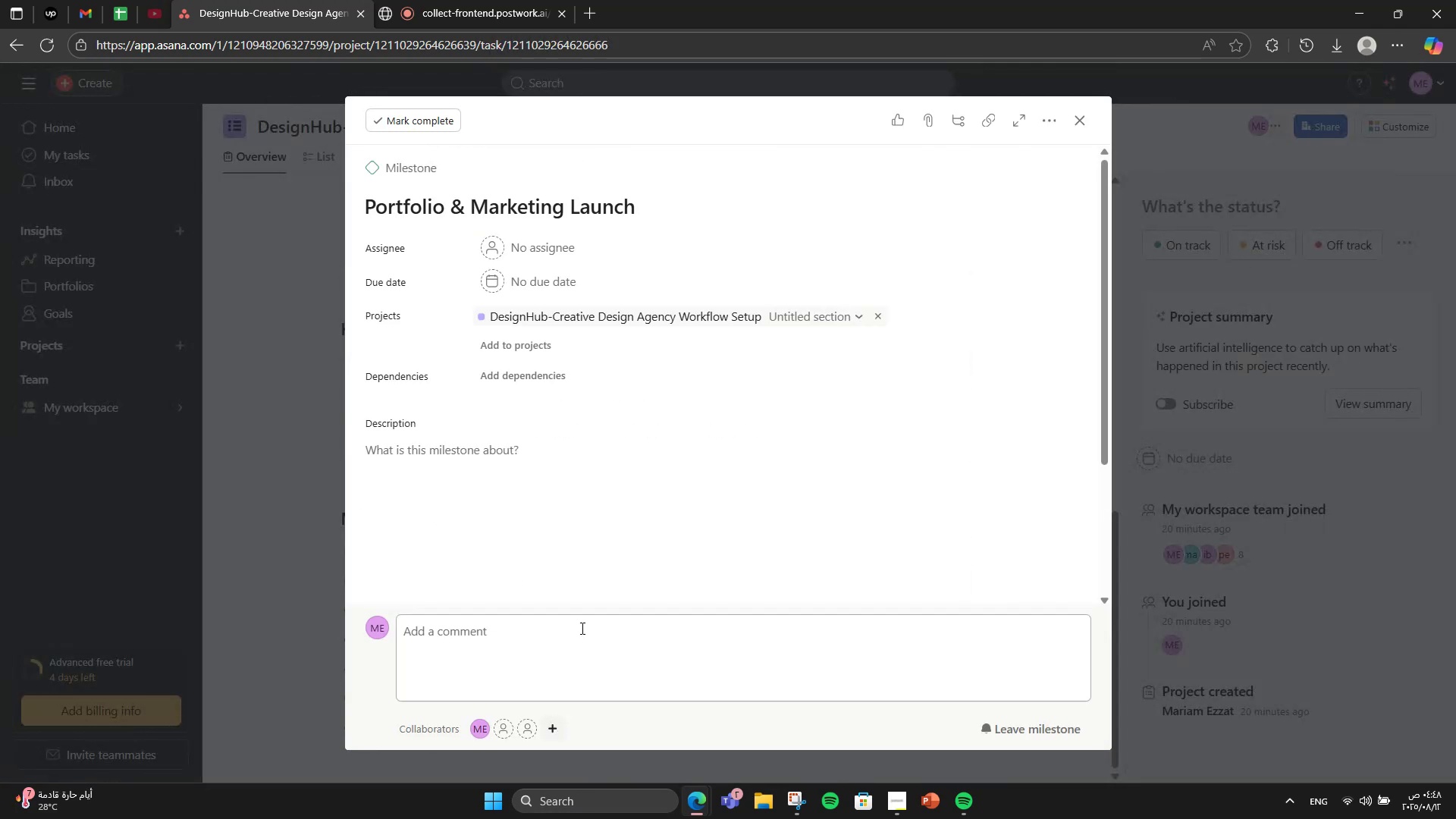 
left_click([595, 540])
 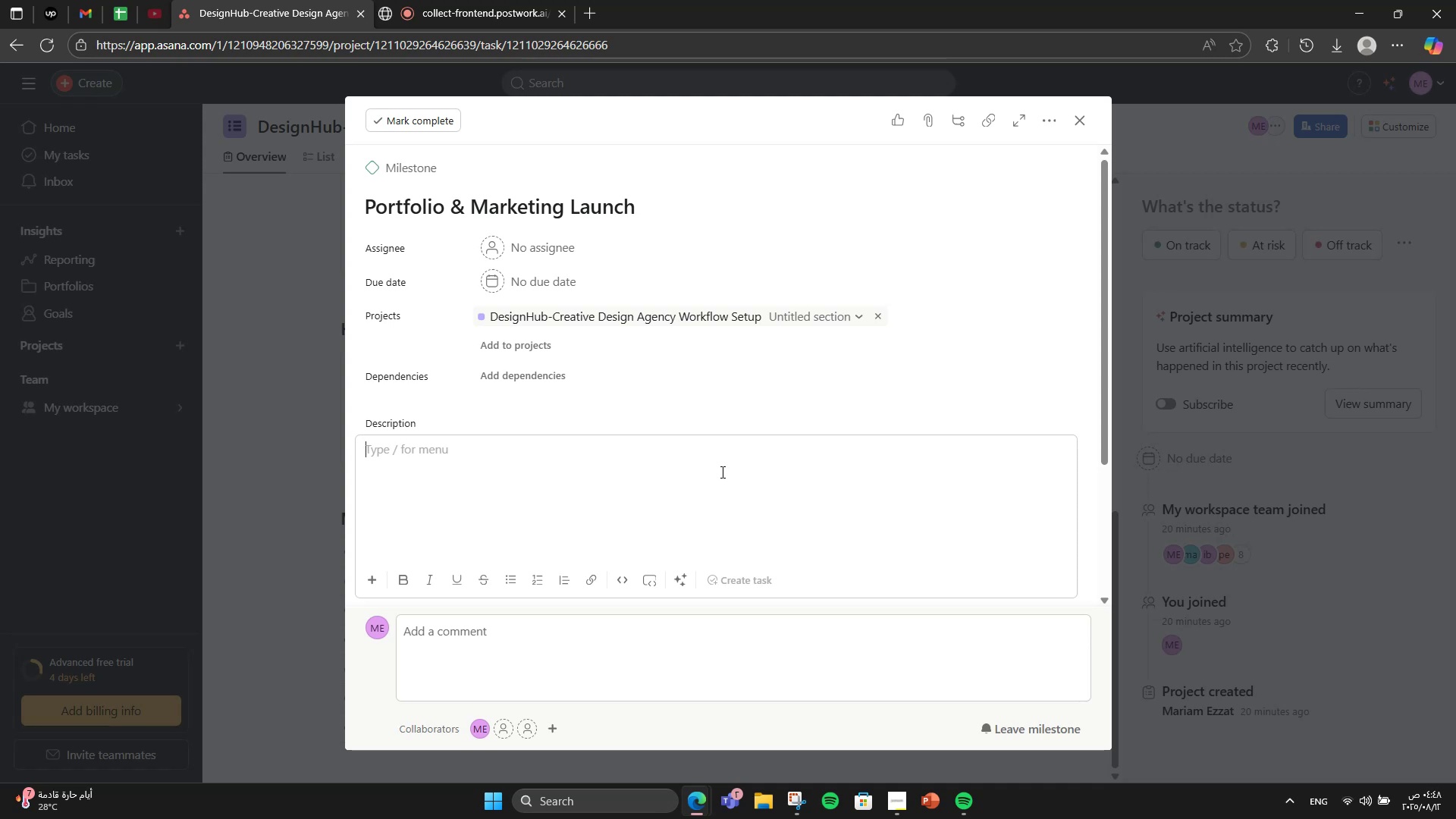 
type(Agency portfolio updated and marketing campaign launched.)
 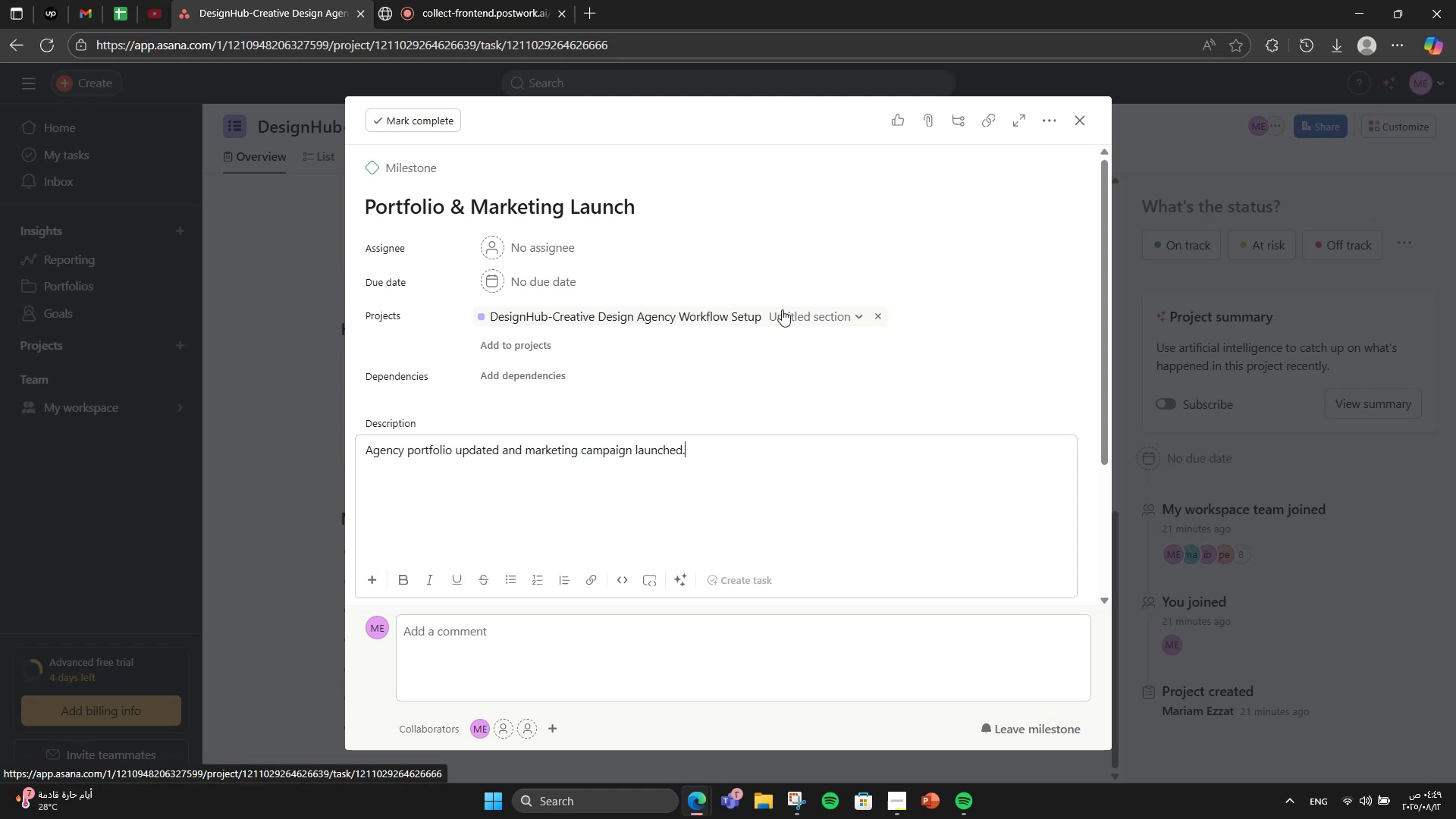 
scroll: coordinate [711, 417], scroll_direction: down, amount: 1.0
 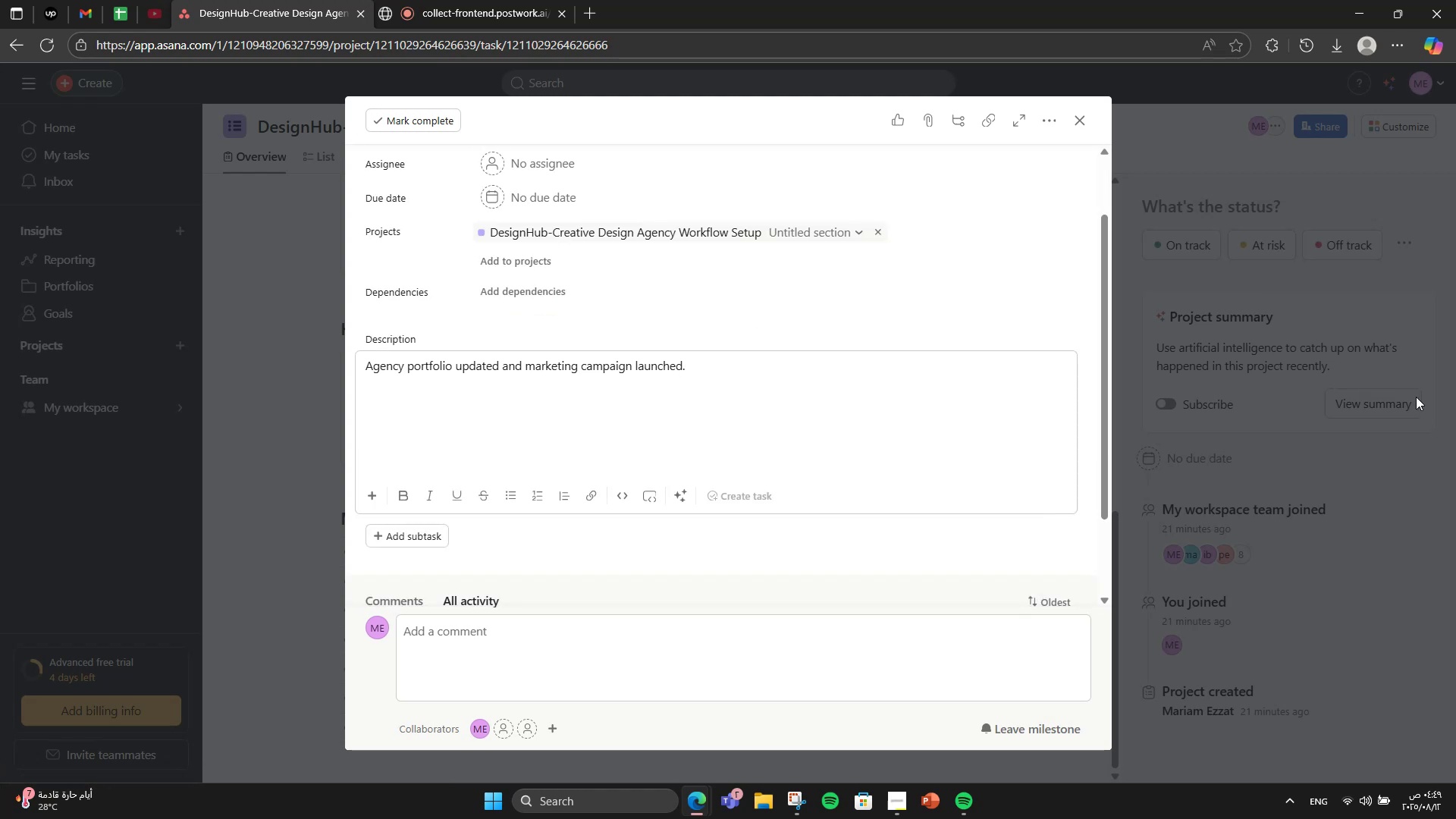 
left_click([1352, 375])
 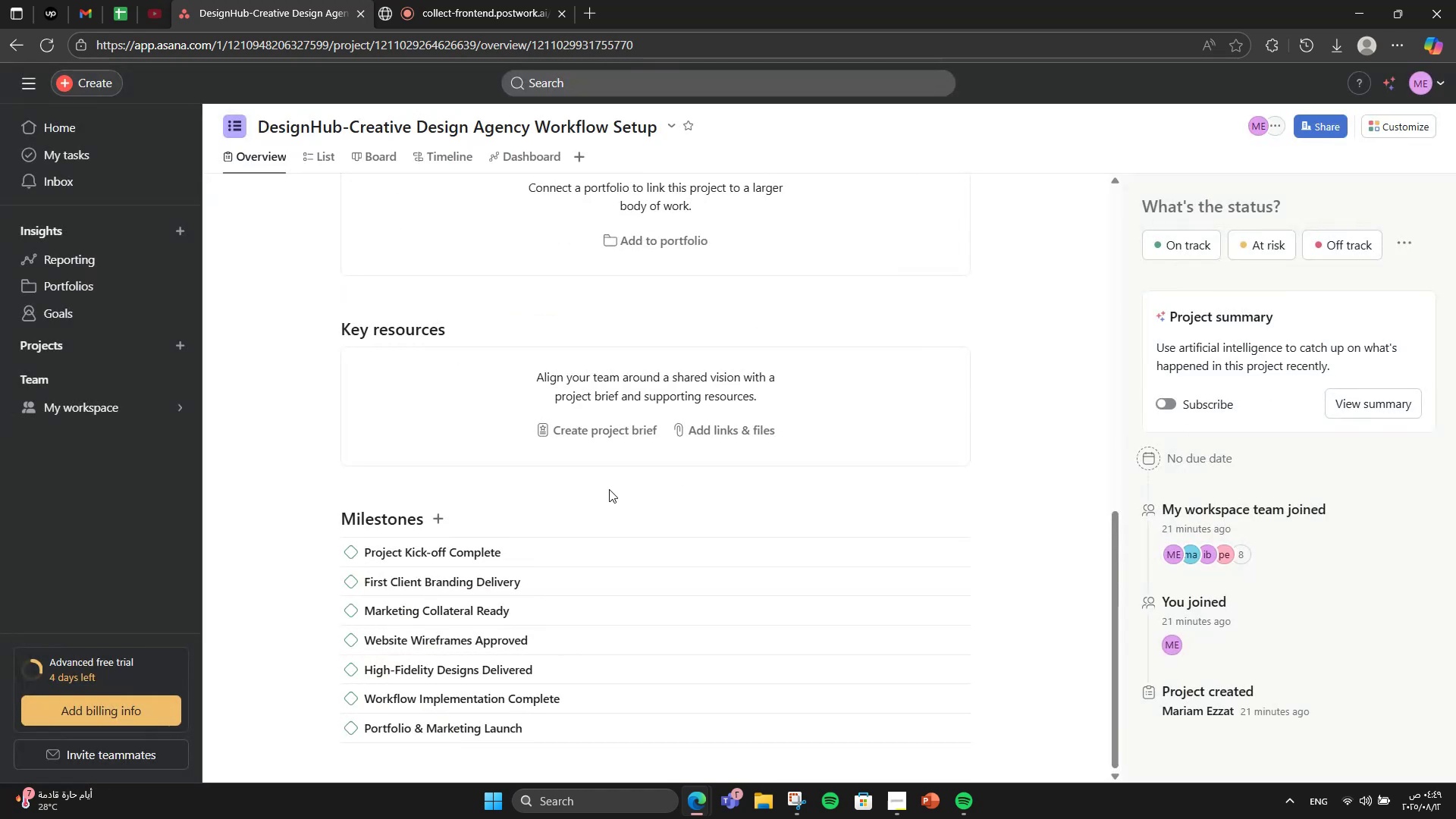 
scroll: coordinate [609, 489], scroll_direction: down, amount: 1.0
 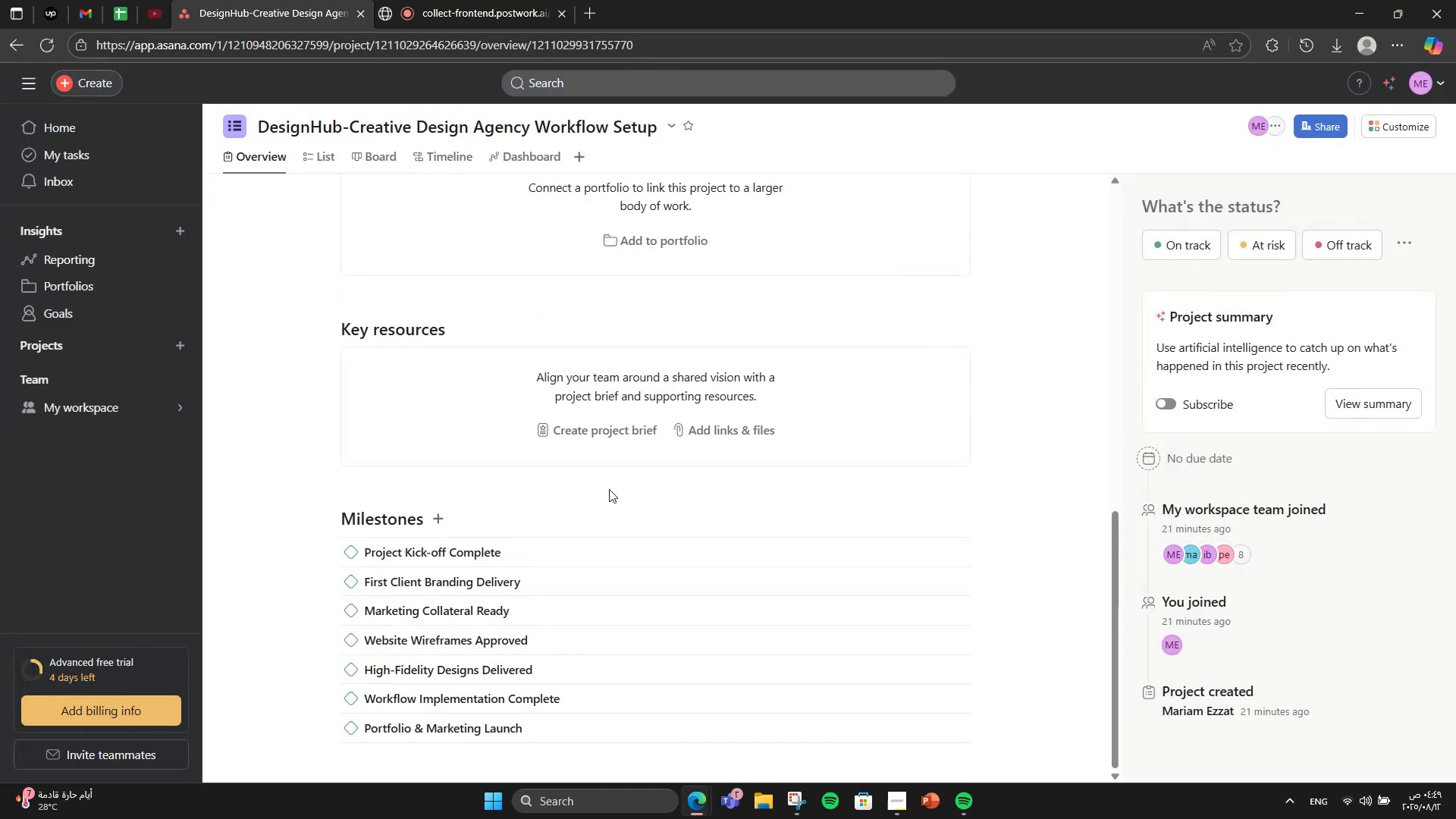 
scroll: coordinate [440, 364], scroll_direction: up, amount: 5.0
 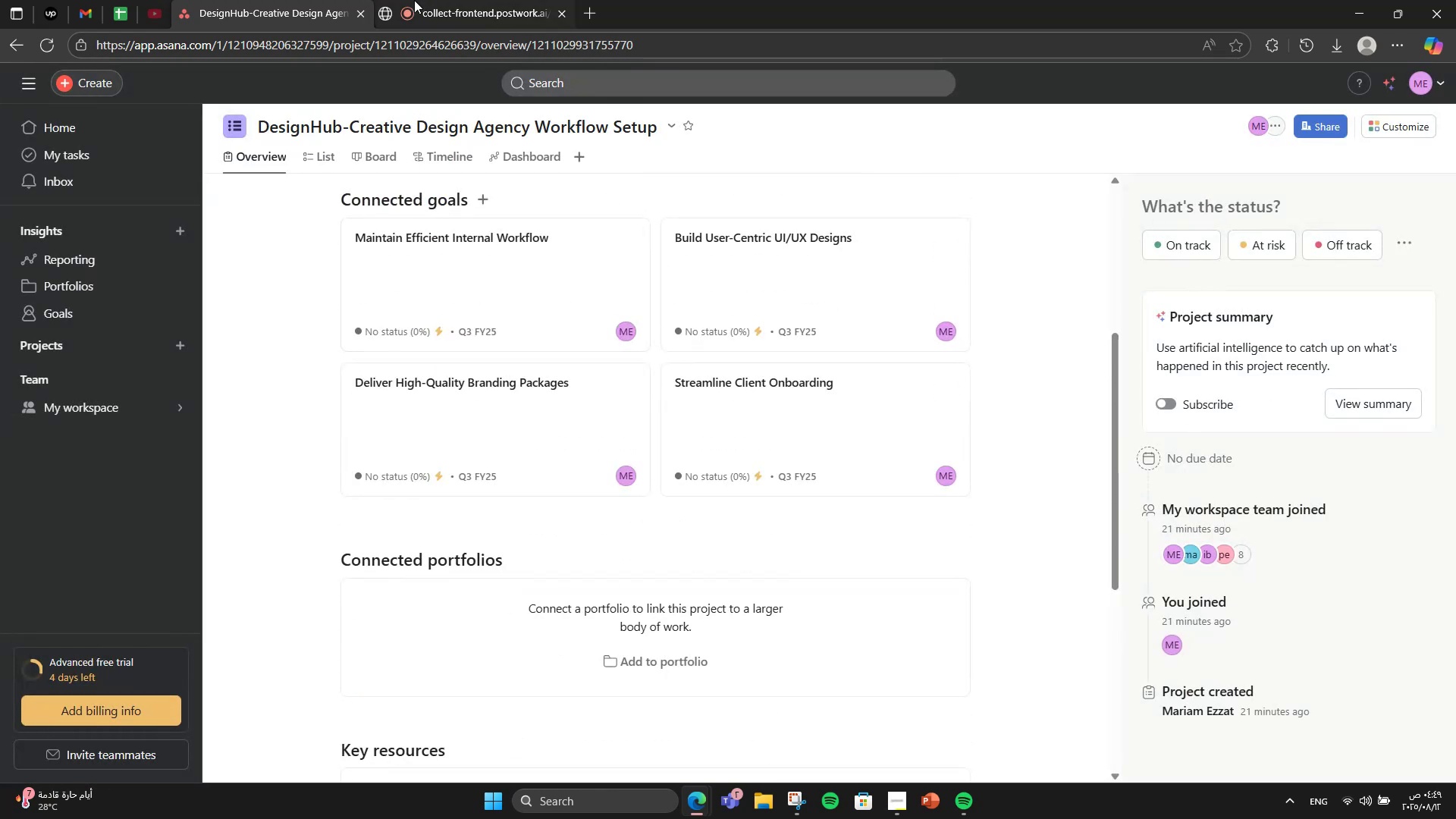 
left_click([414, 0])
 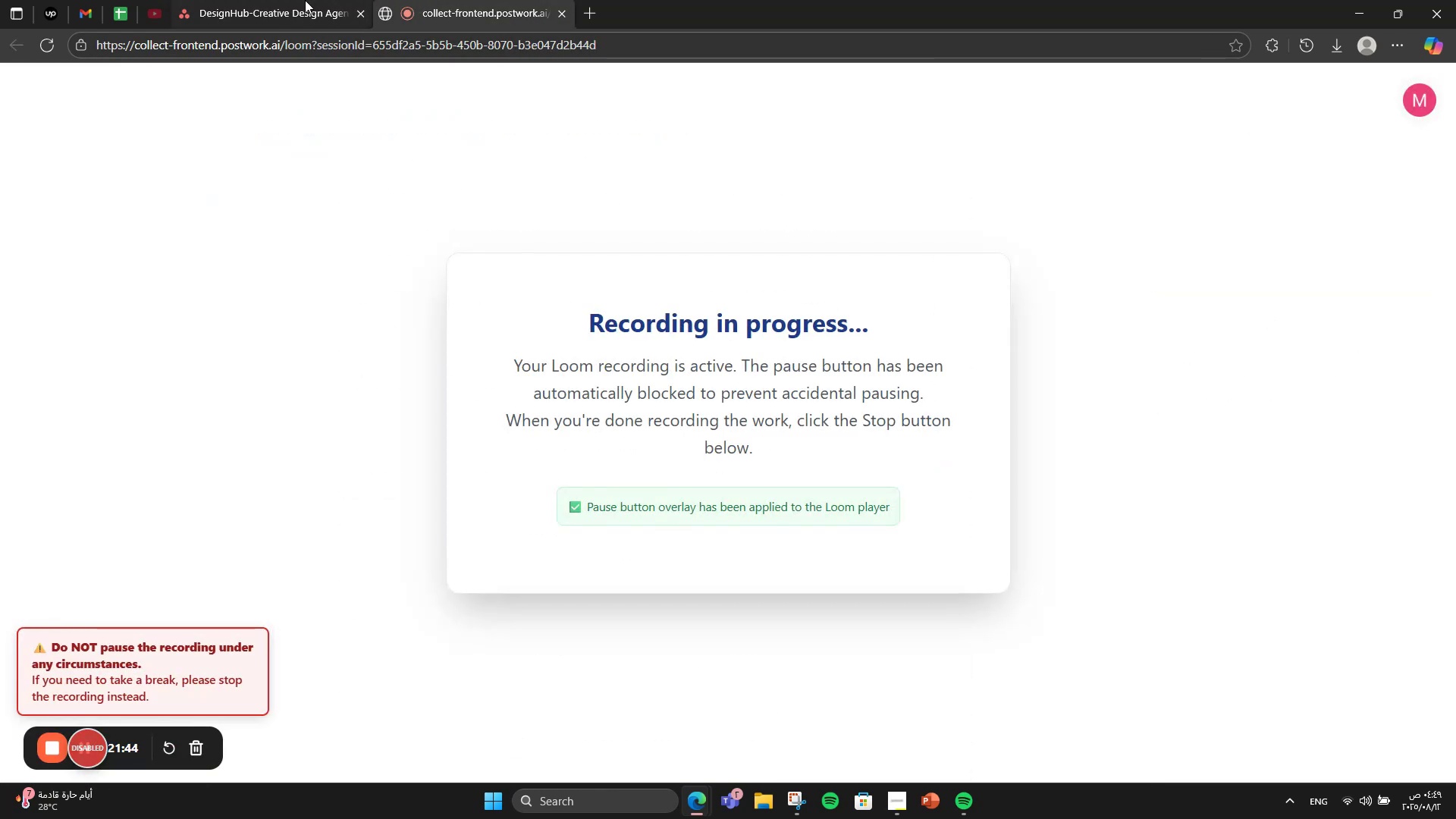 
left_click([305, 0])
 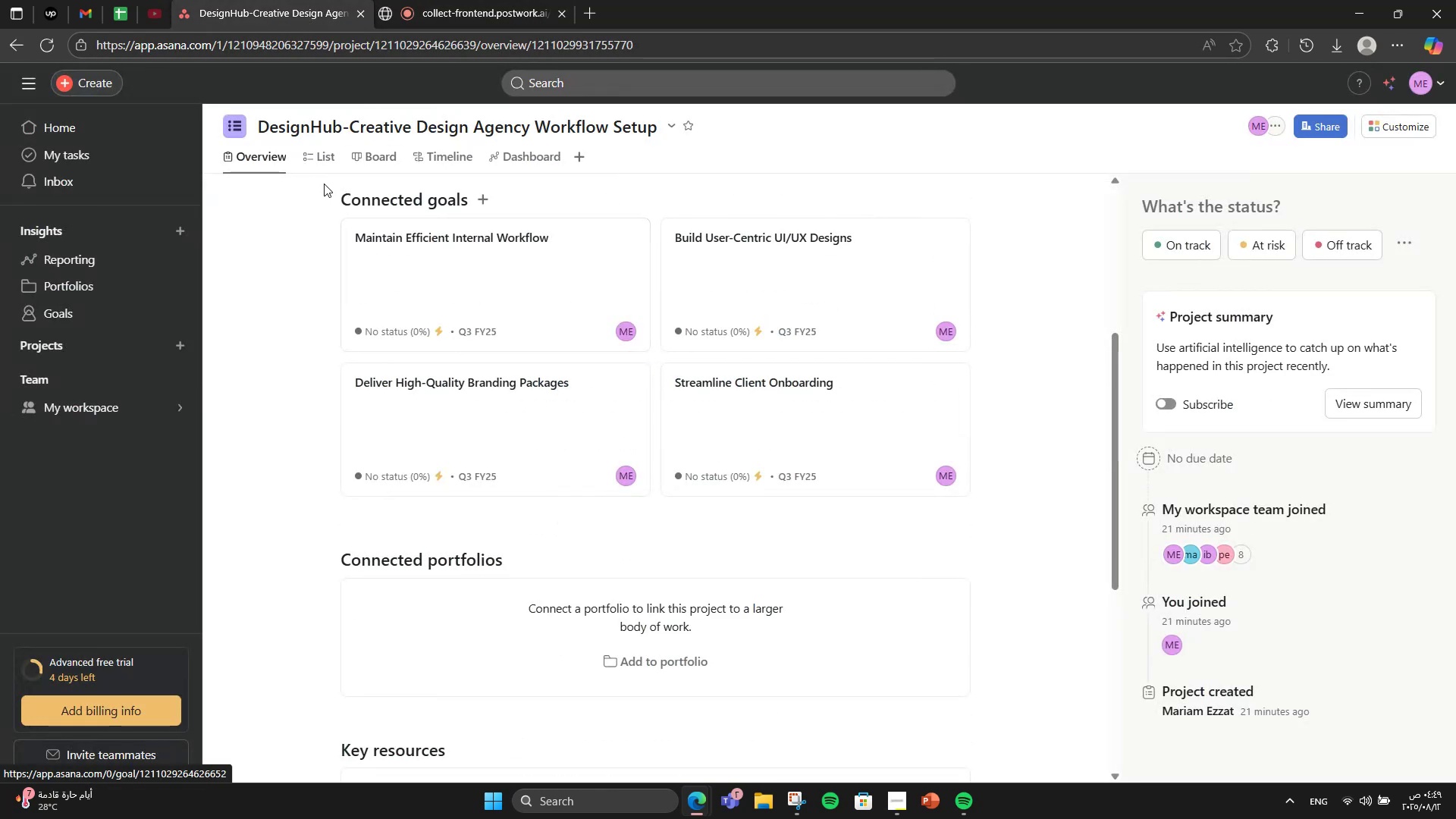 
left_click([317, 165])
 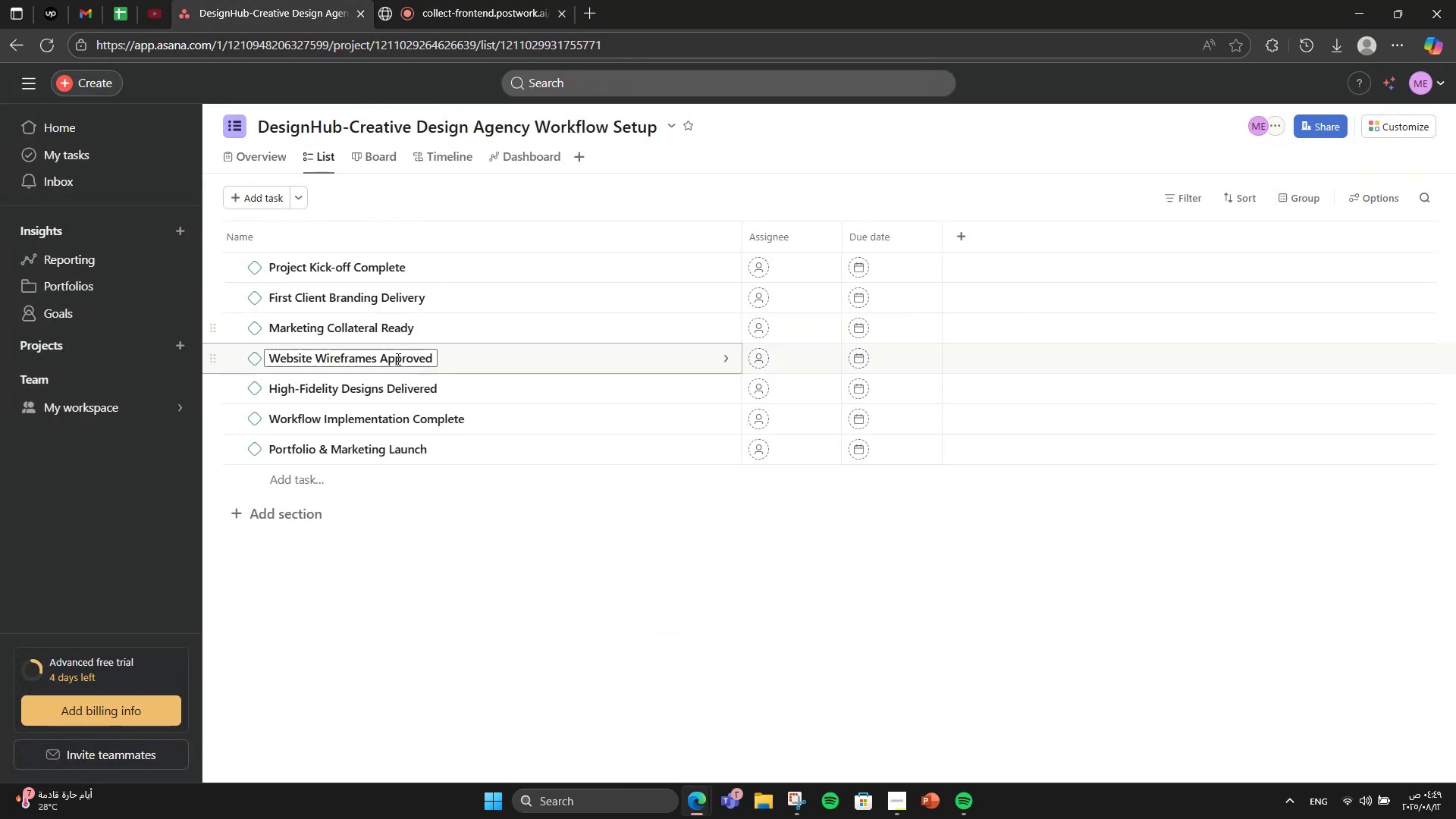 
scroll: coordinate [449, 362], scroll_direction: down, amount: 2.0
 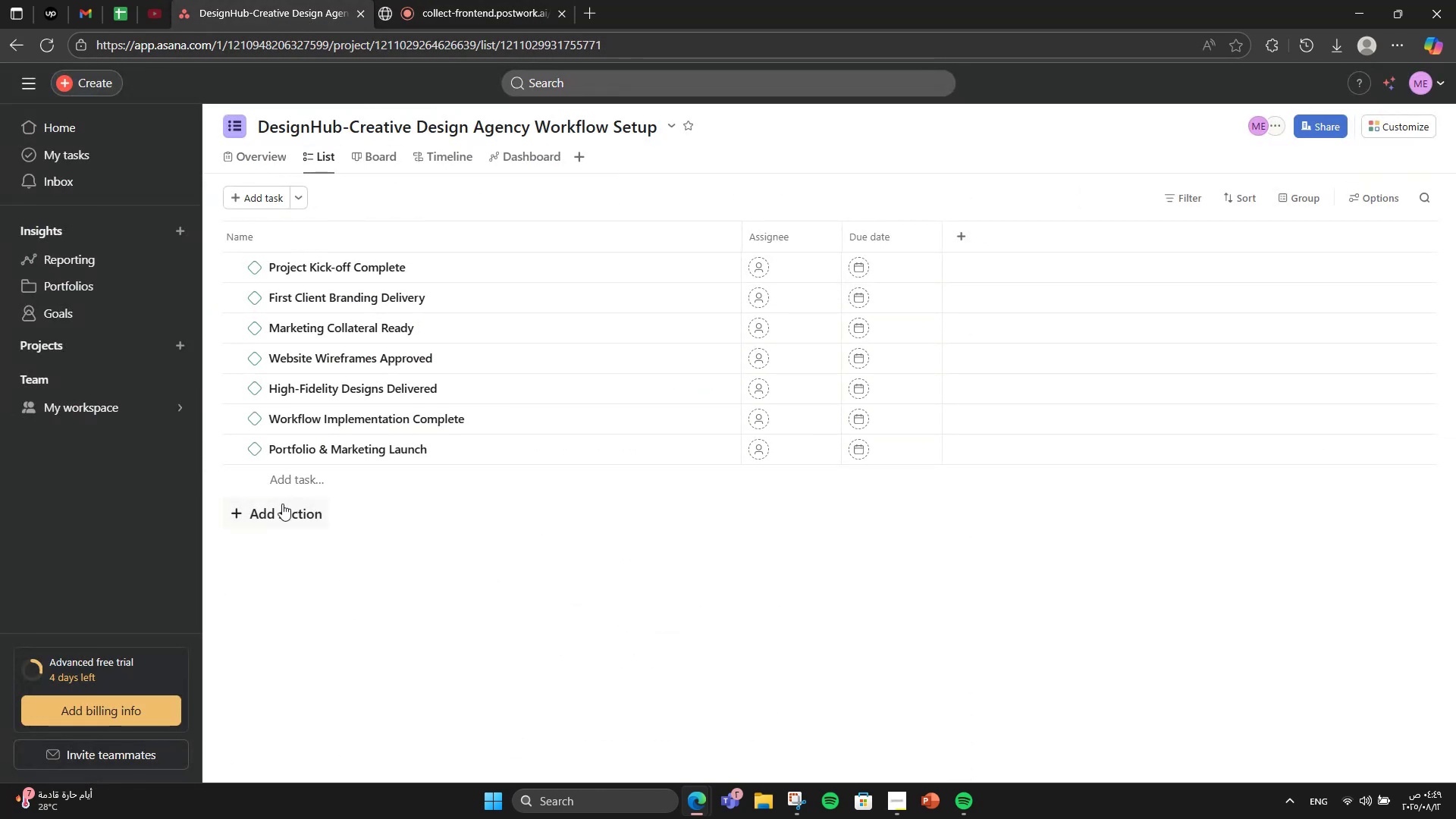 
left_click([281, 506])
 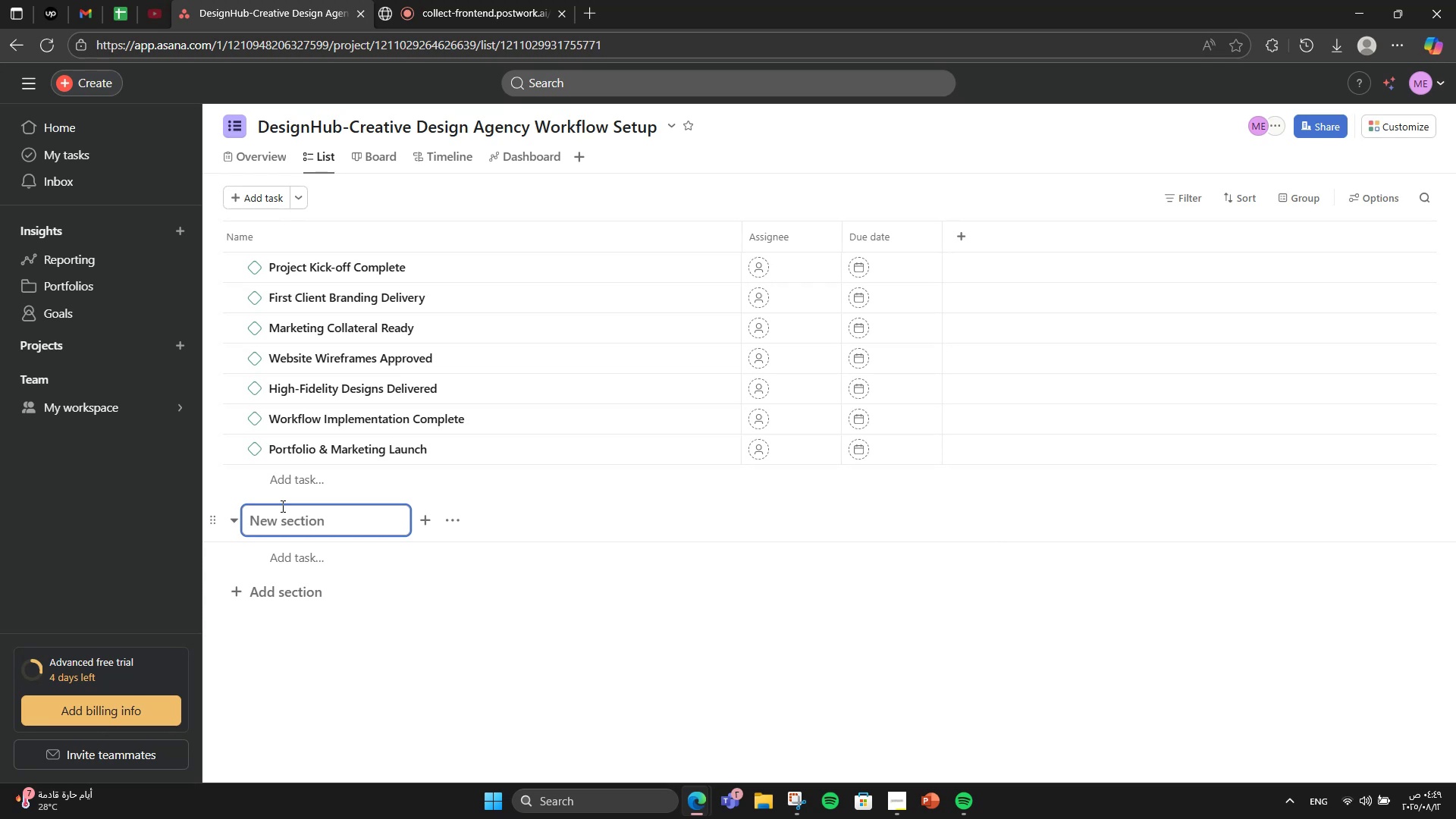 
wait(9.26)
 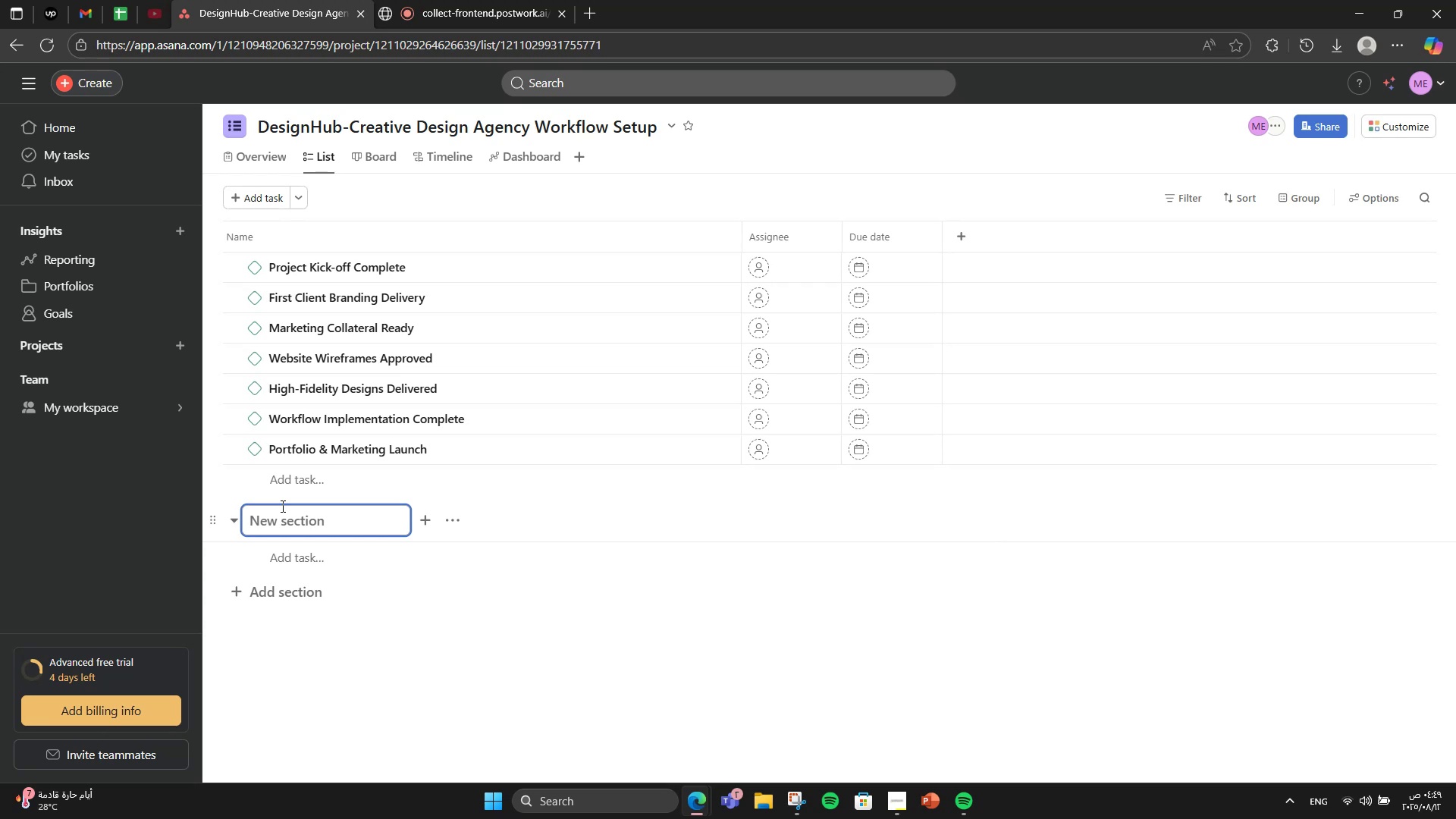 
type(Planning)
 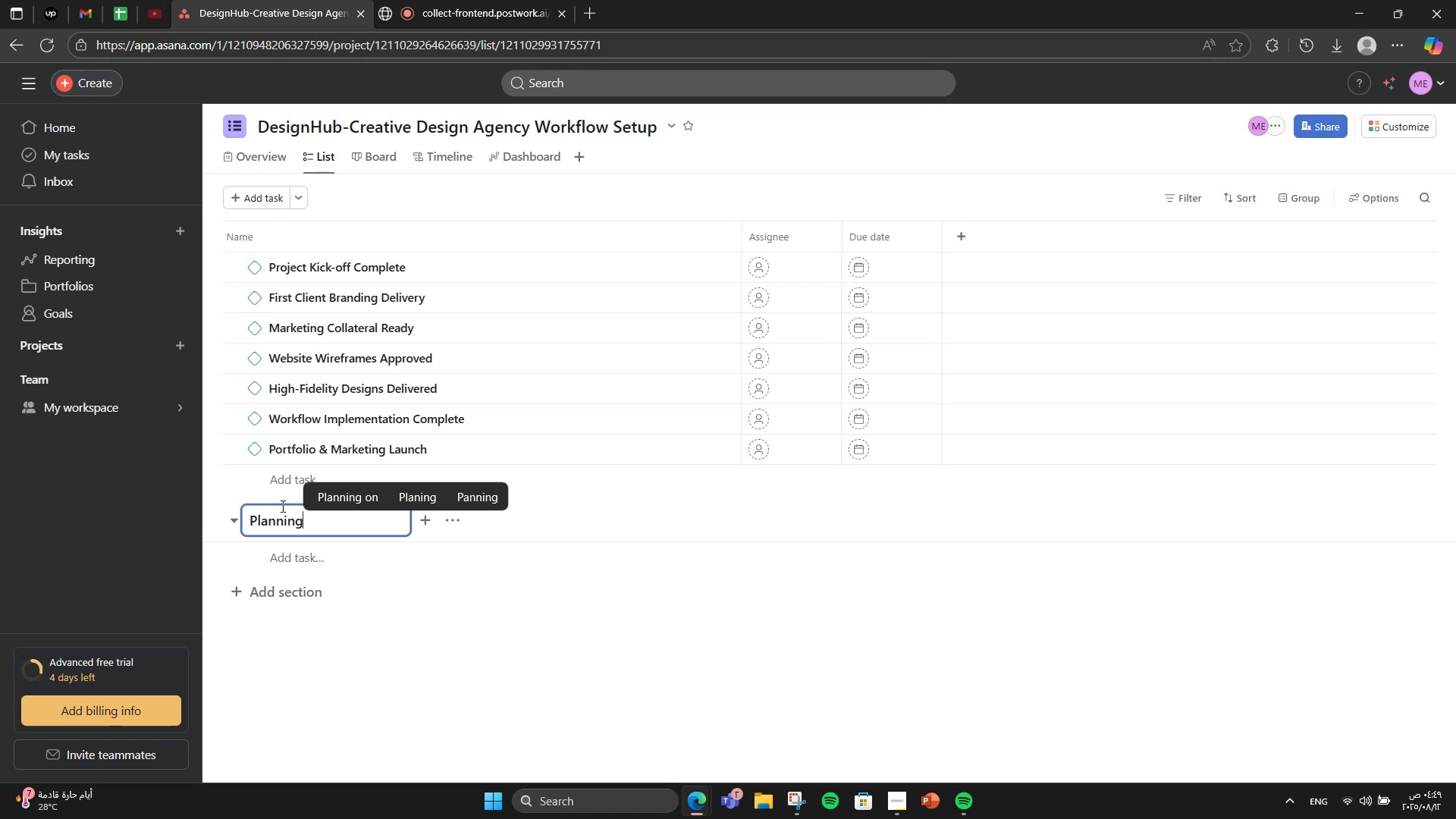 
key(Enter)
 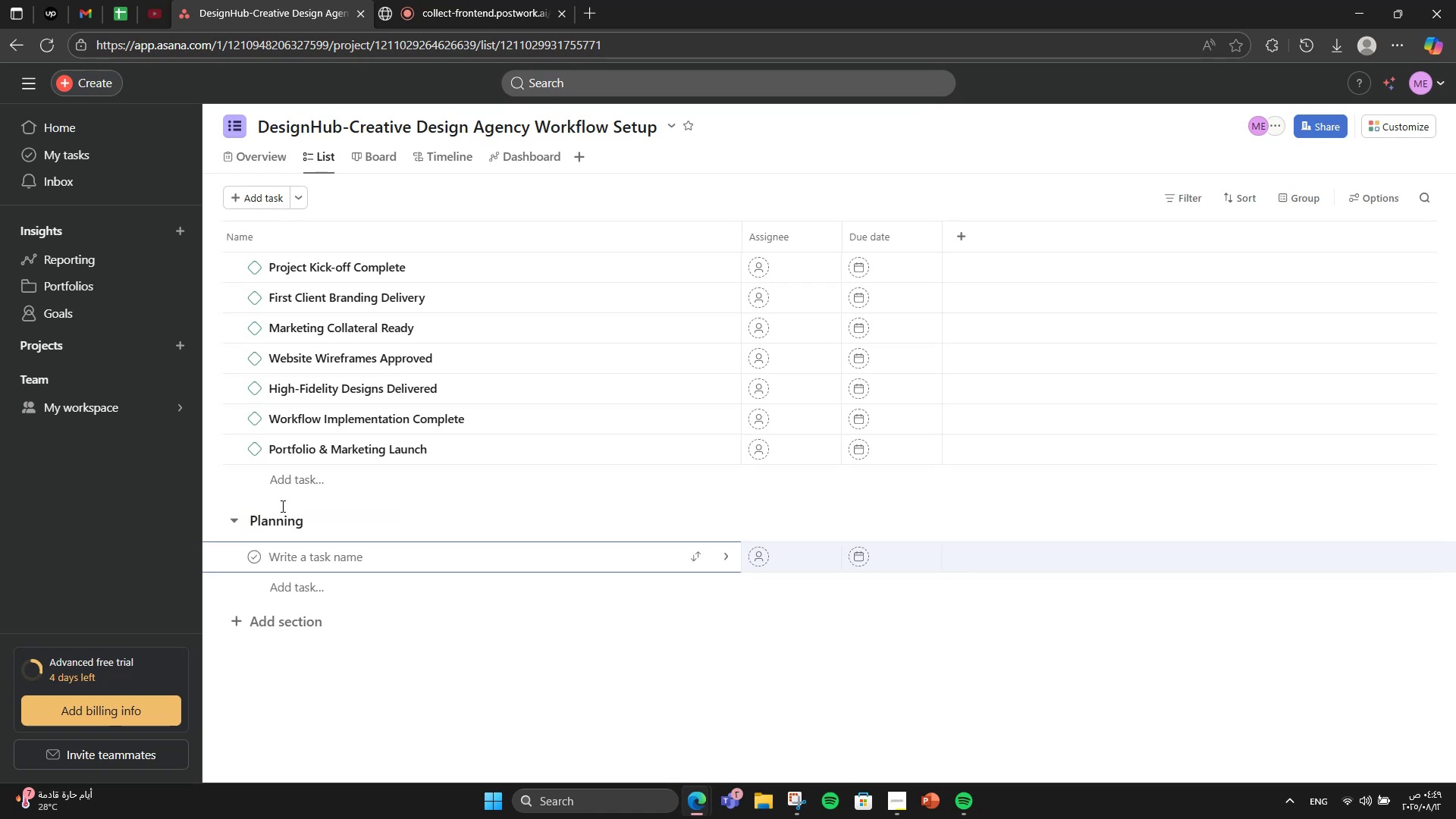 
type(Define service offeringd )
key(Backspace)
key(Backspace)
type(s & pro)
key(Backspace)
type(icing)
 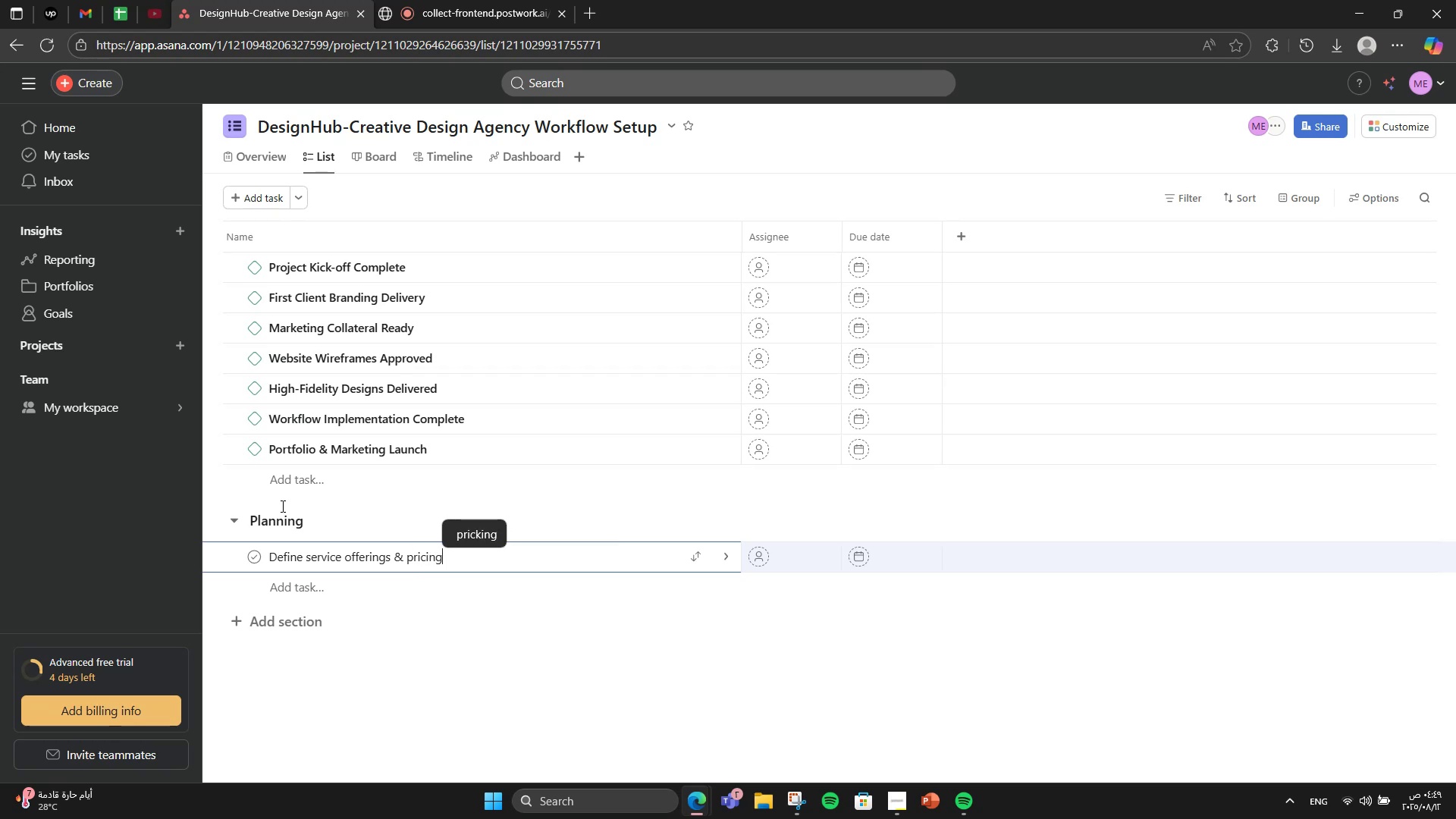 
 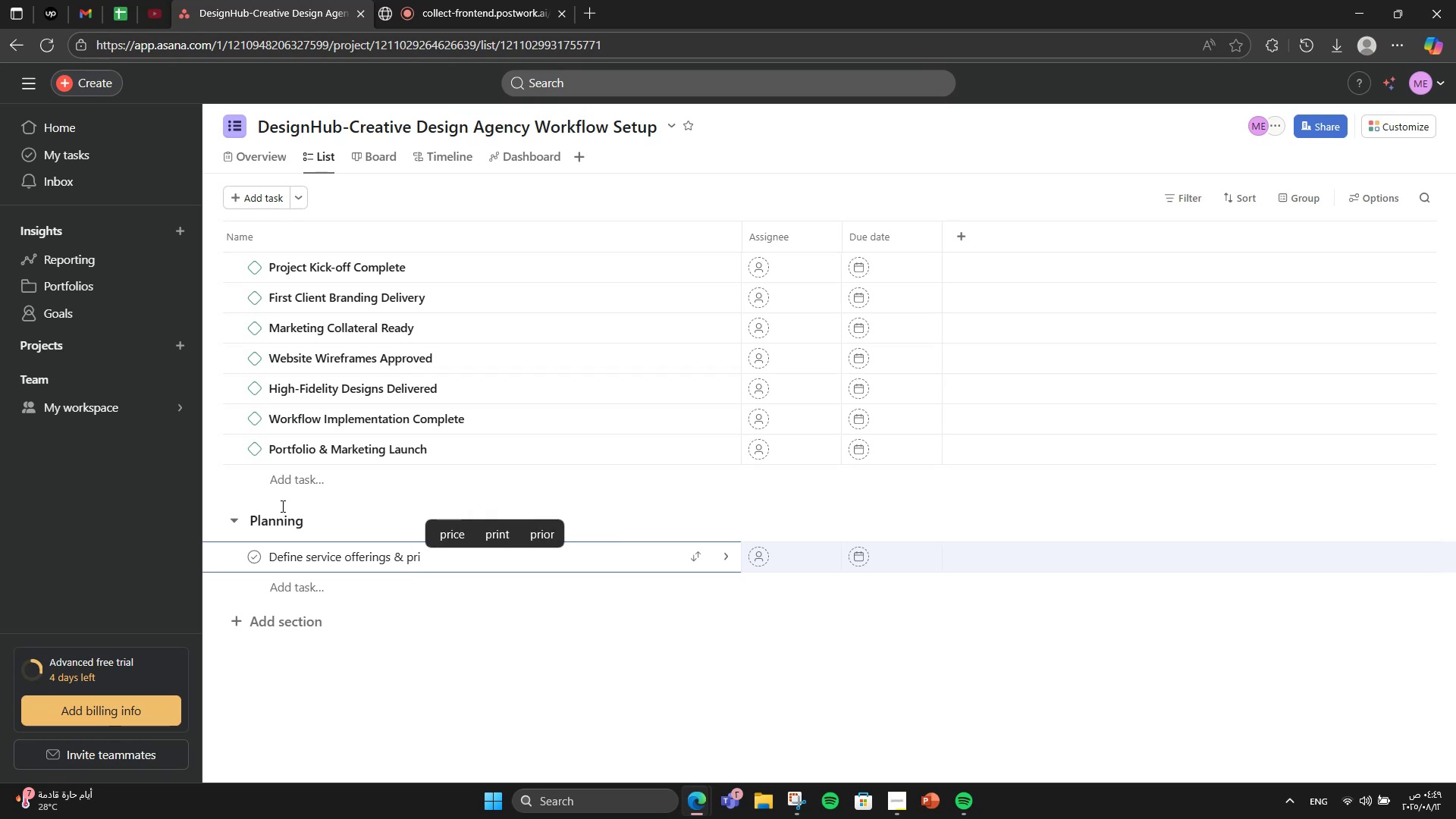 
key(Enter)
 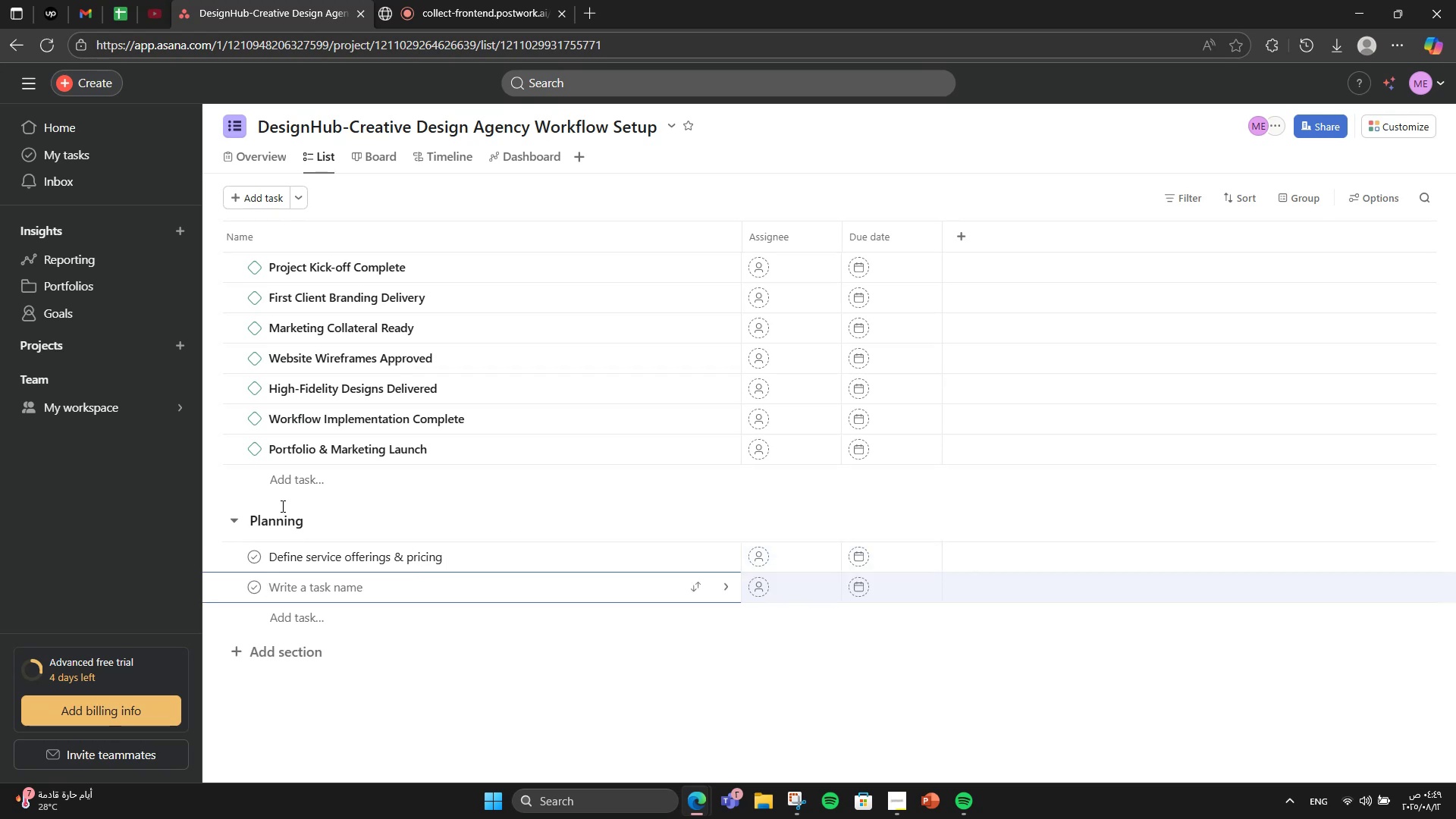 
type(Create client intakee )
key(Backspace)
key(Backspace)
type( form)
 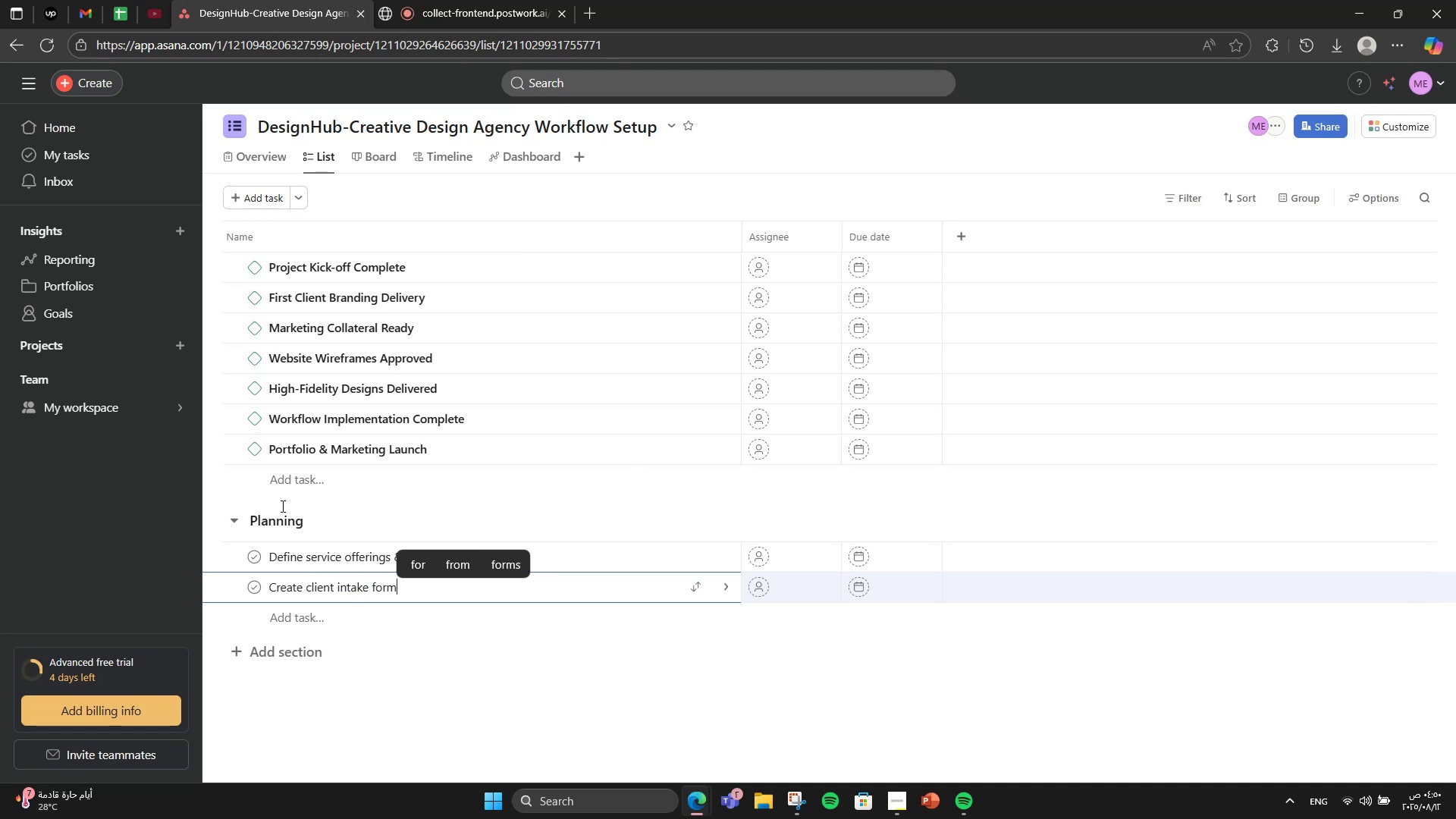 
key(Enter)
 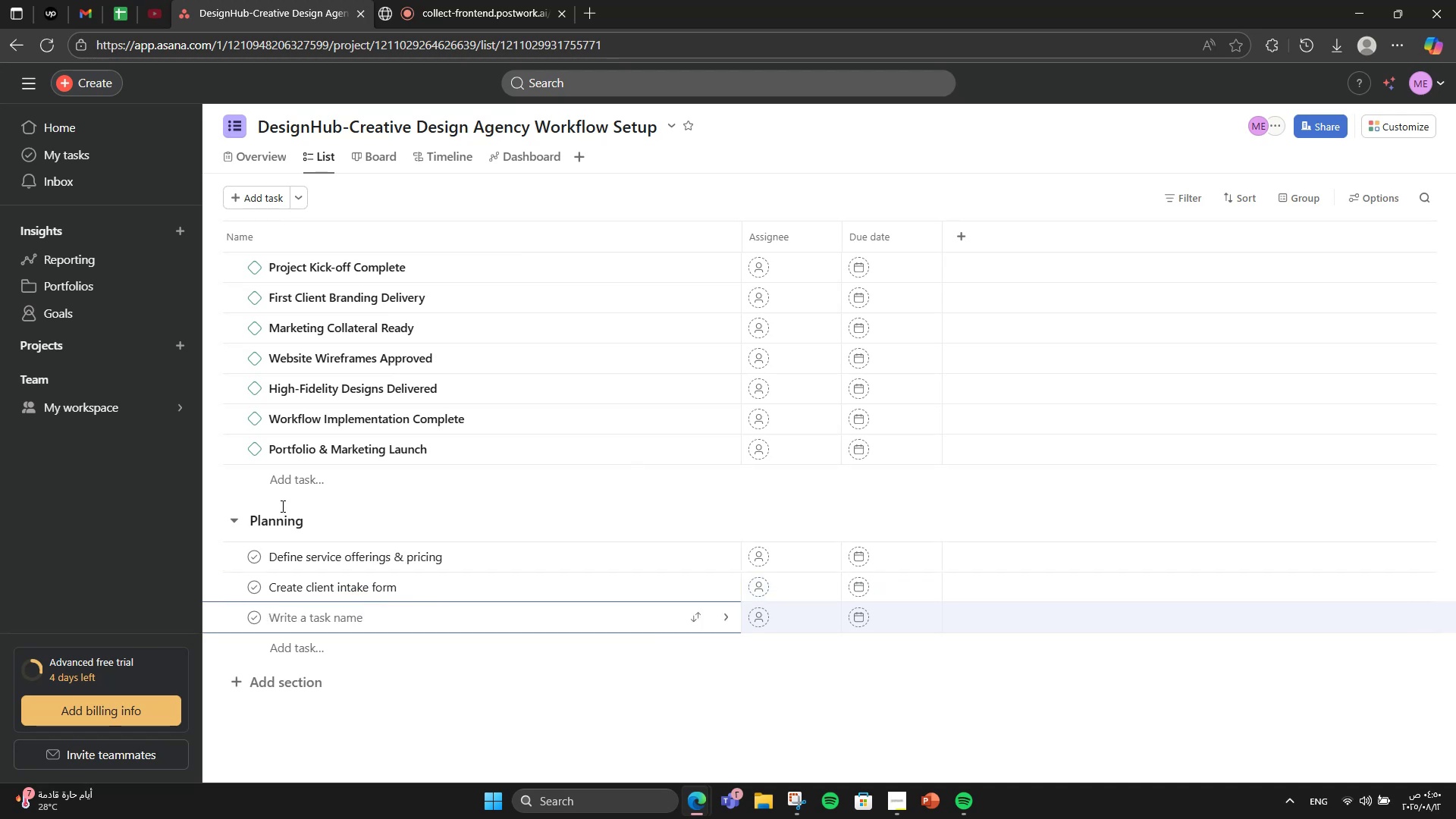 
type(Research design trends 2025)
 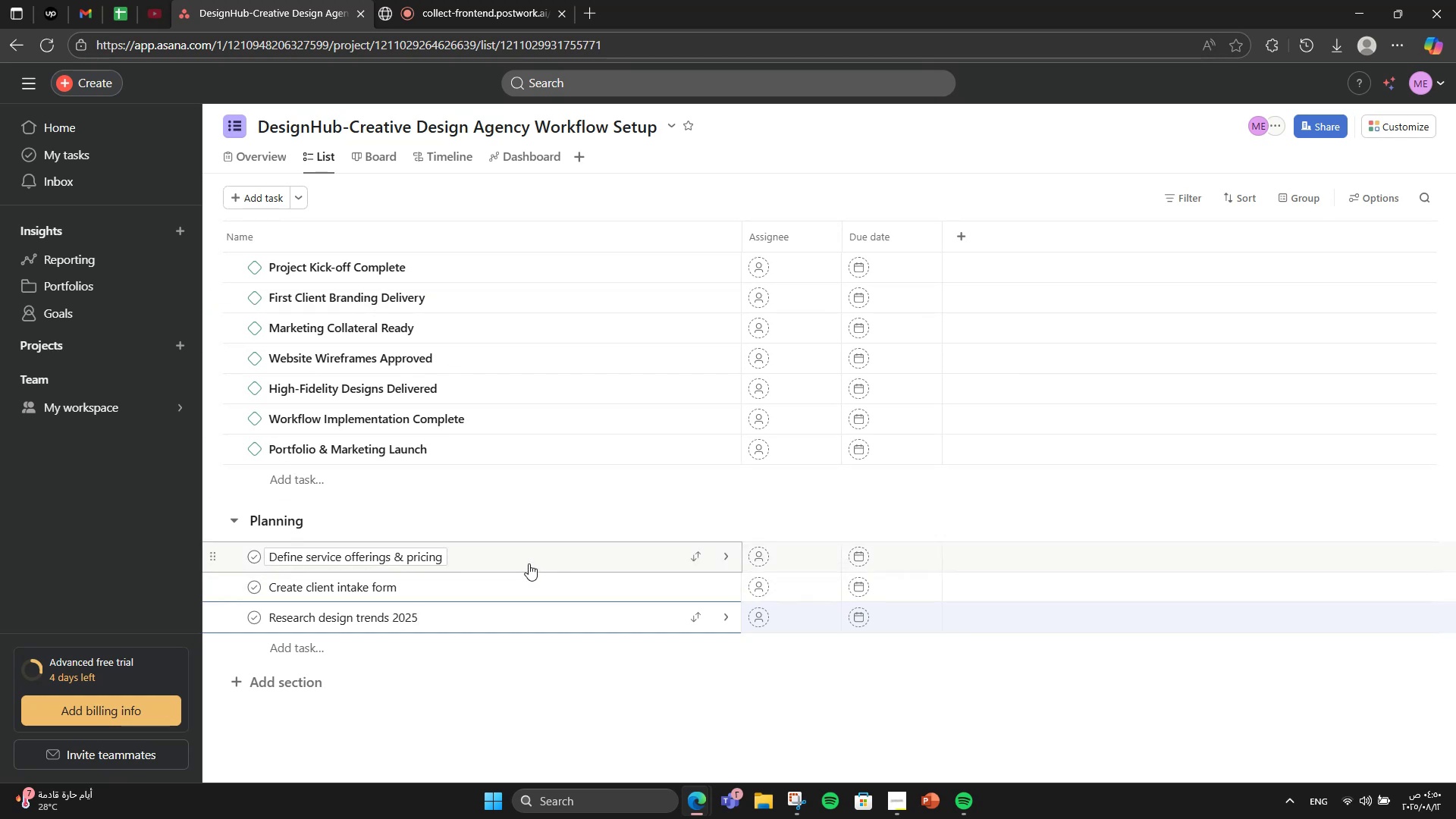 
left_click([529, 563])
 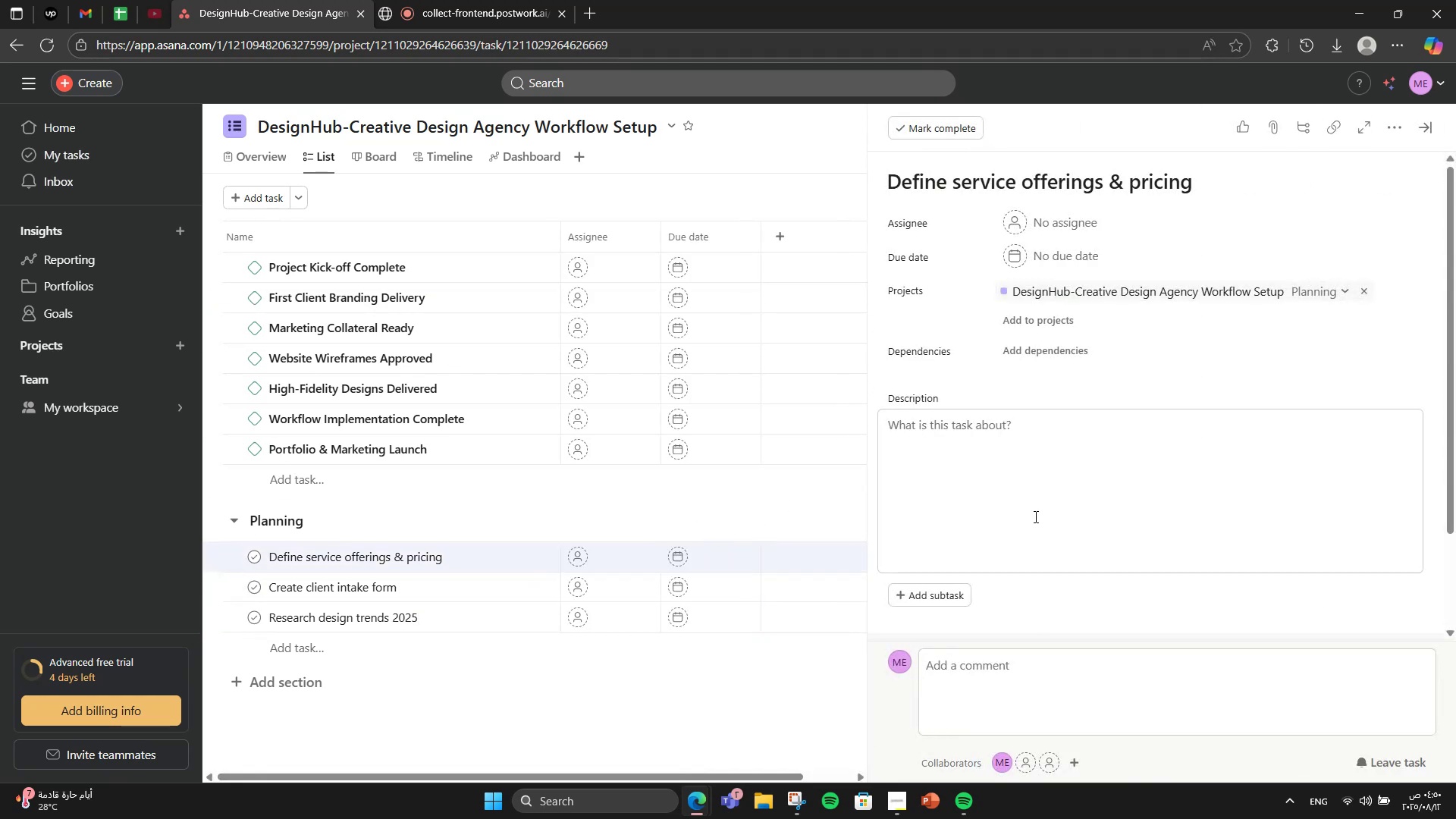 
left_click([1003, 471])
 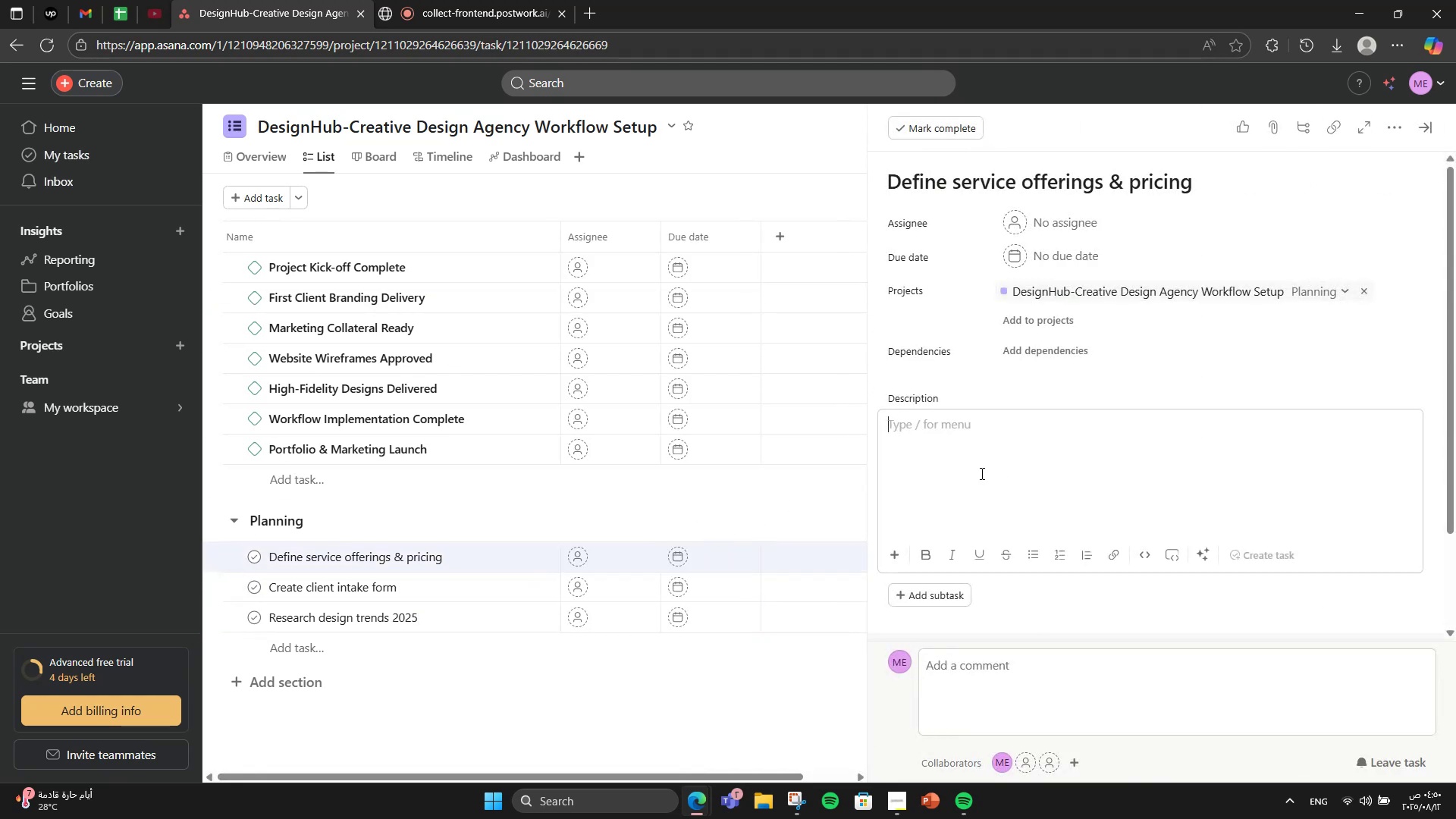 
type(List all services ( )
key(Backspace)
type(branding,UI/UX,)
 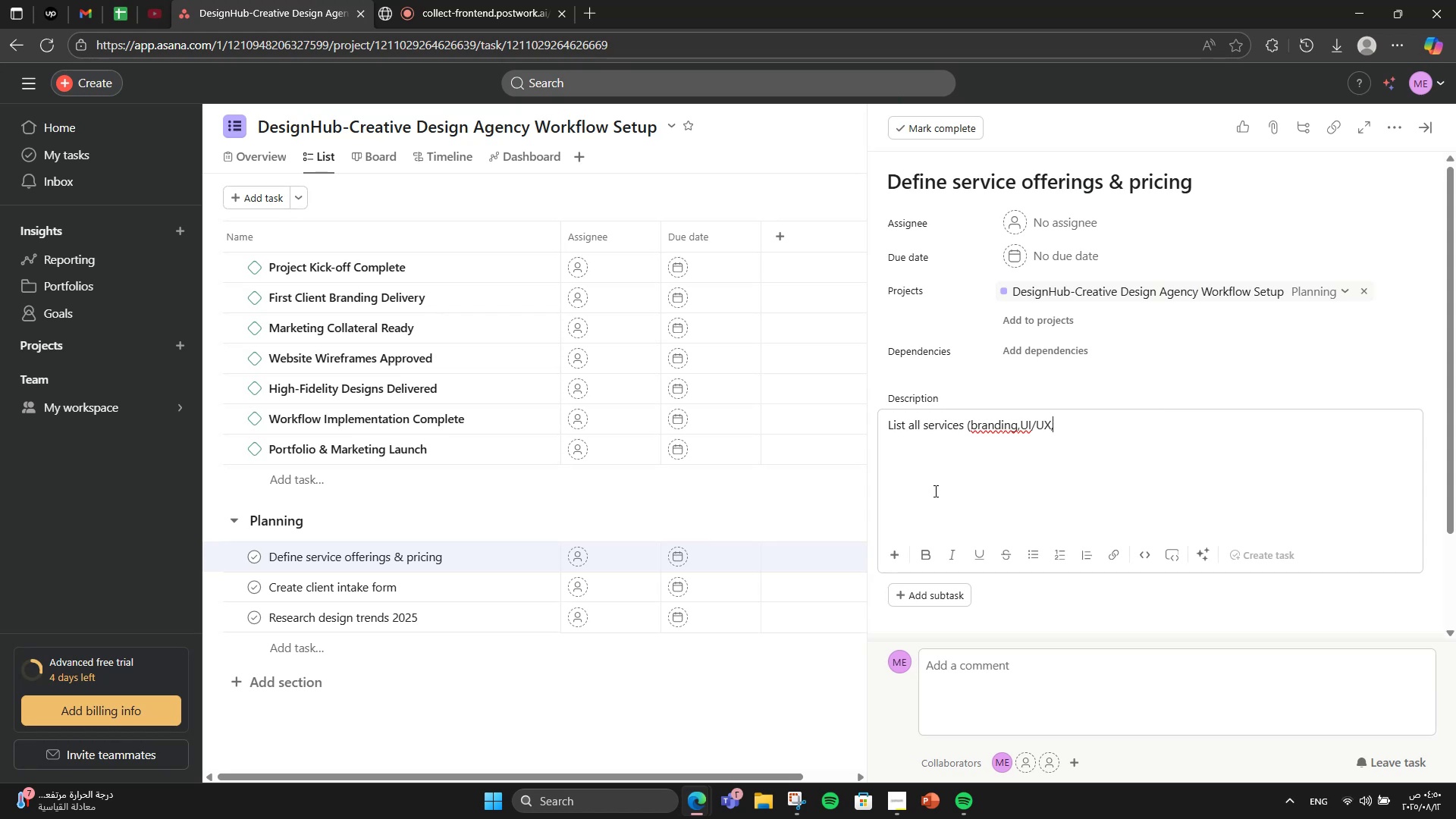 
hold_key(key=ArrowLeft, duration=0.66)
 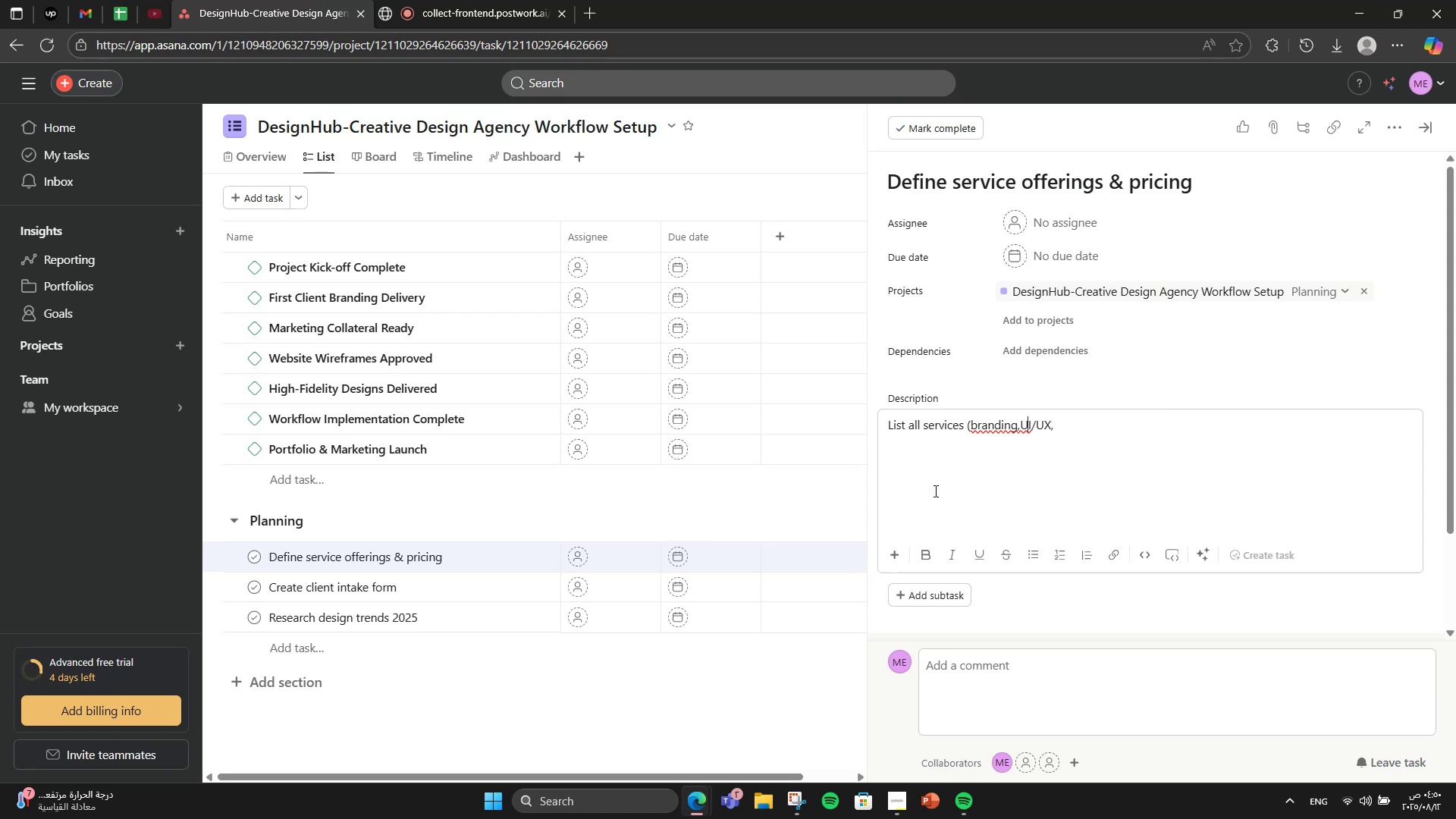 
key(ArrowLeft)
 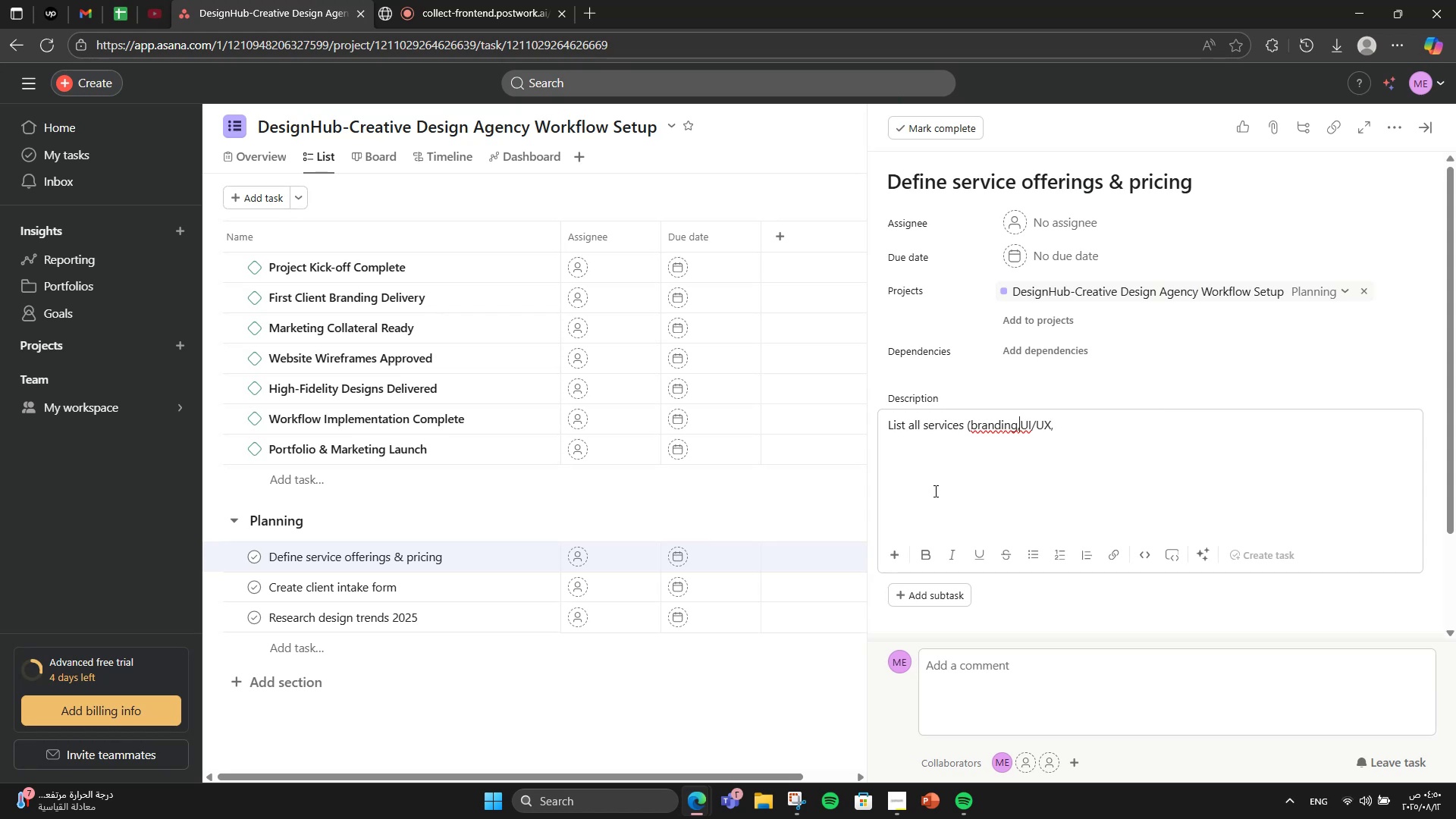 
type(  marketing )
key(Backspace)
type(), with packages & rates.)
 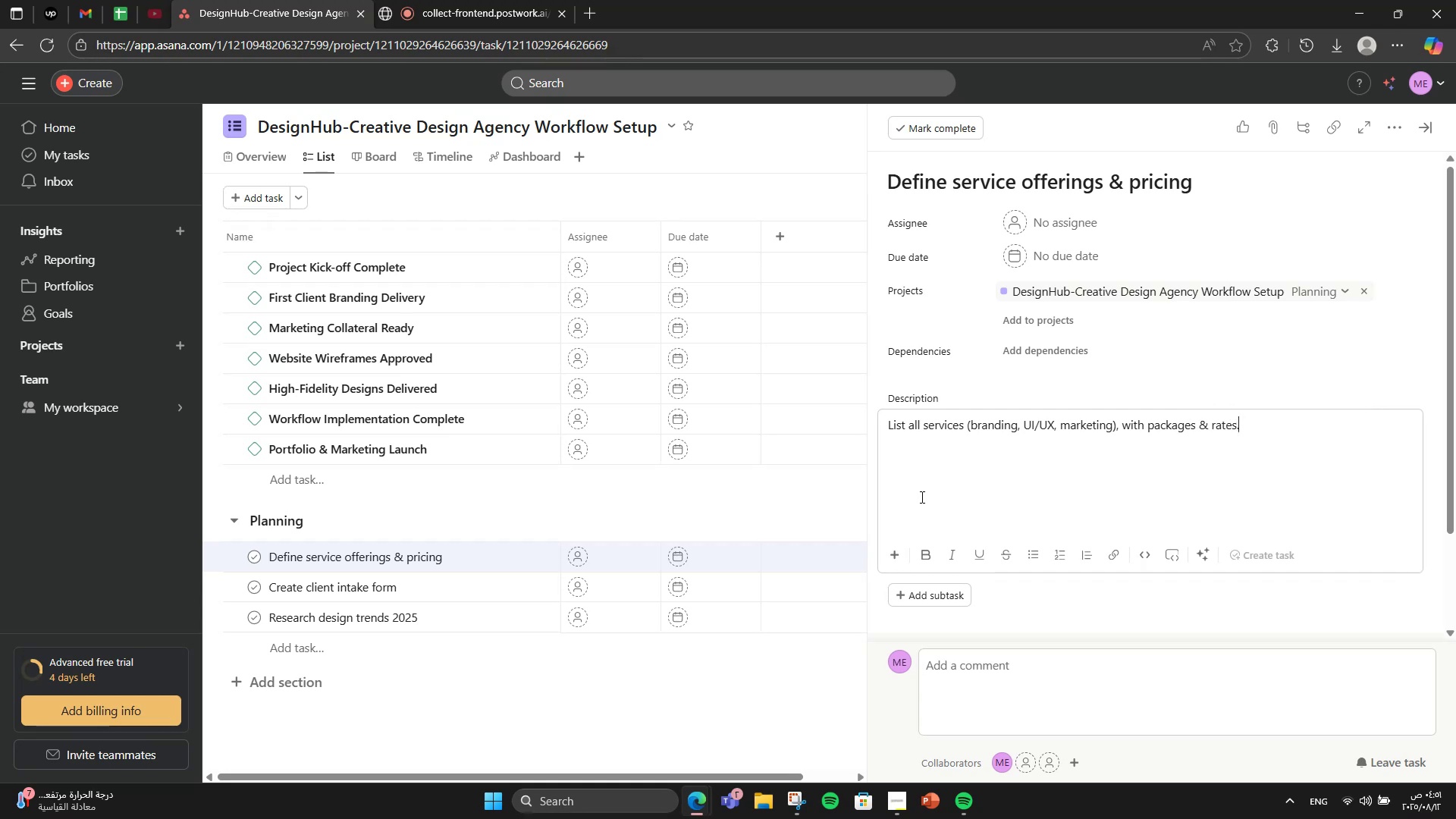 
hold_key(key=ArrowRight, duration=0.79)
 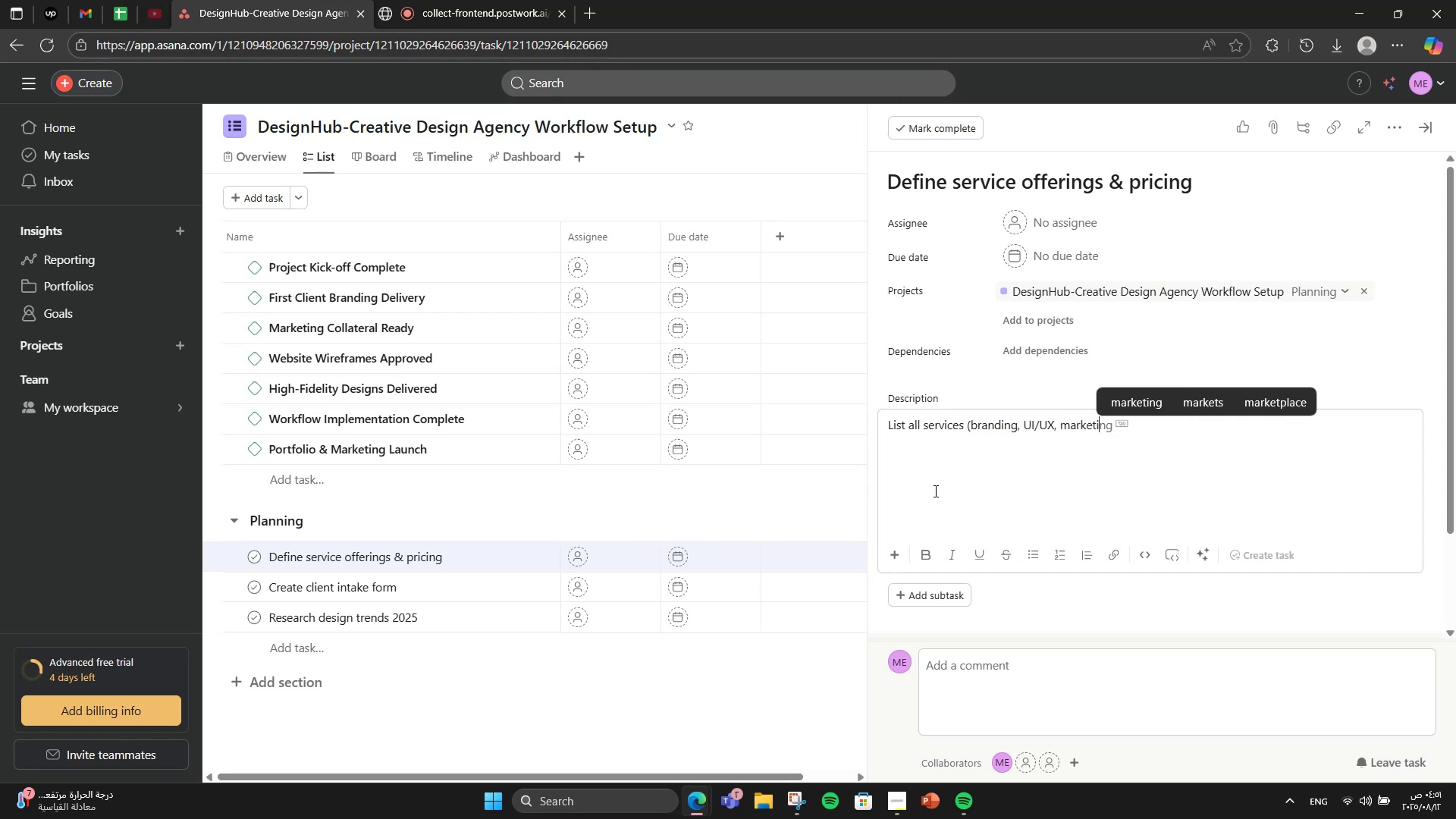 
scroll: coordinate [767, 452], scroll_direction: down, amount: 1.0
 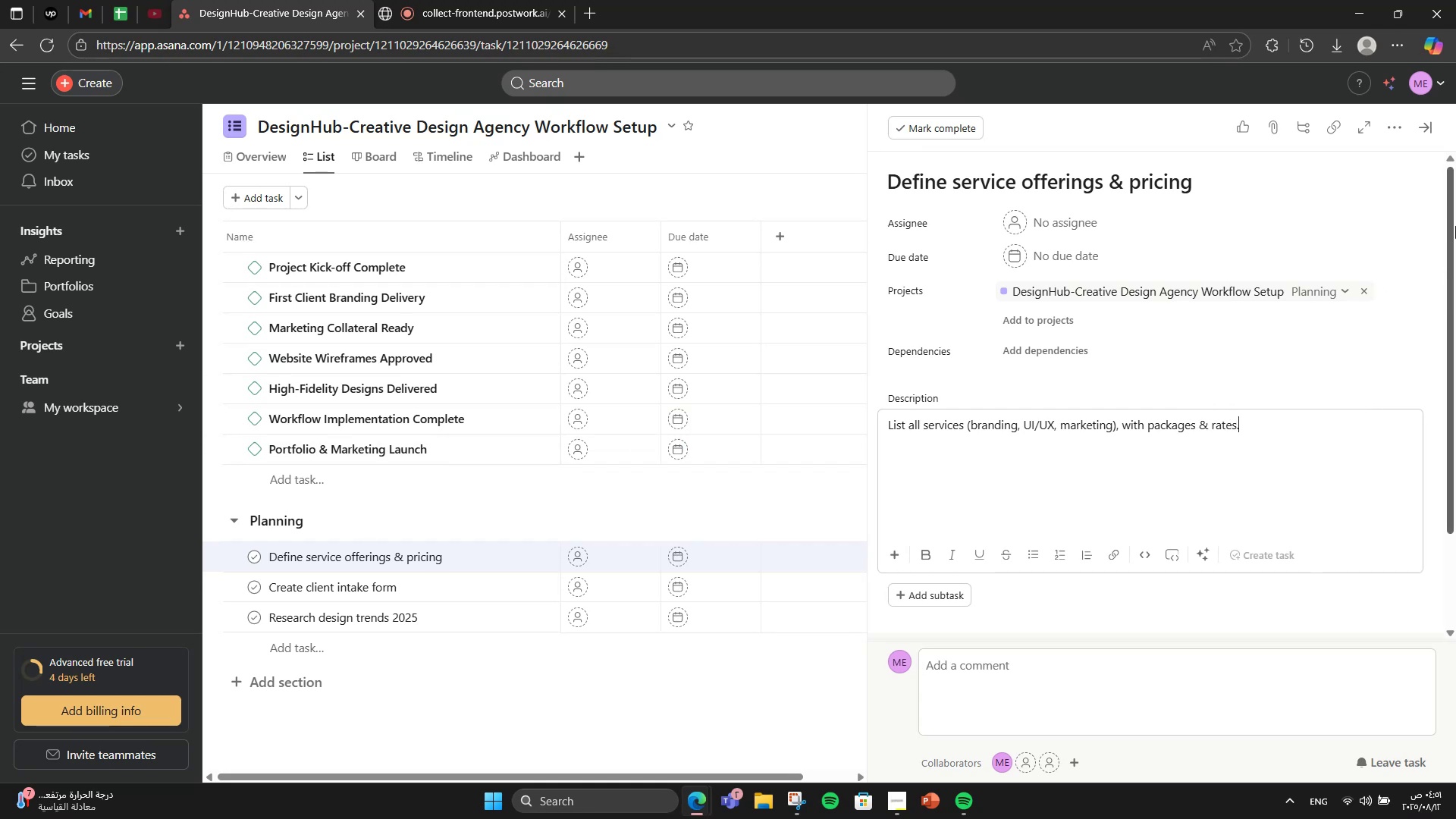 
left_click([1427, 124])
 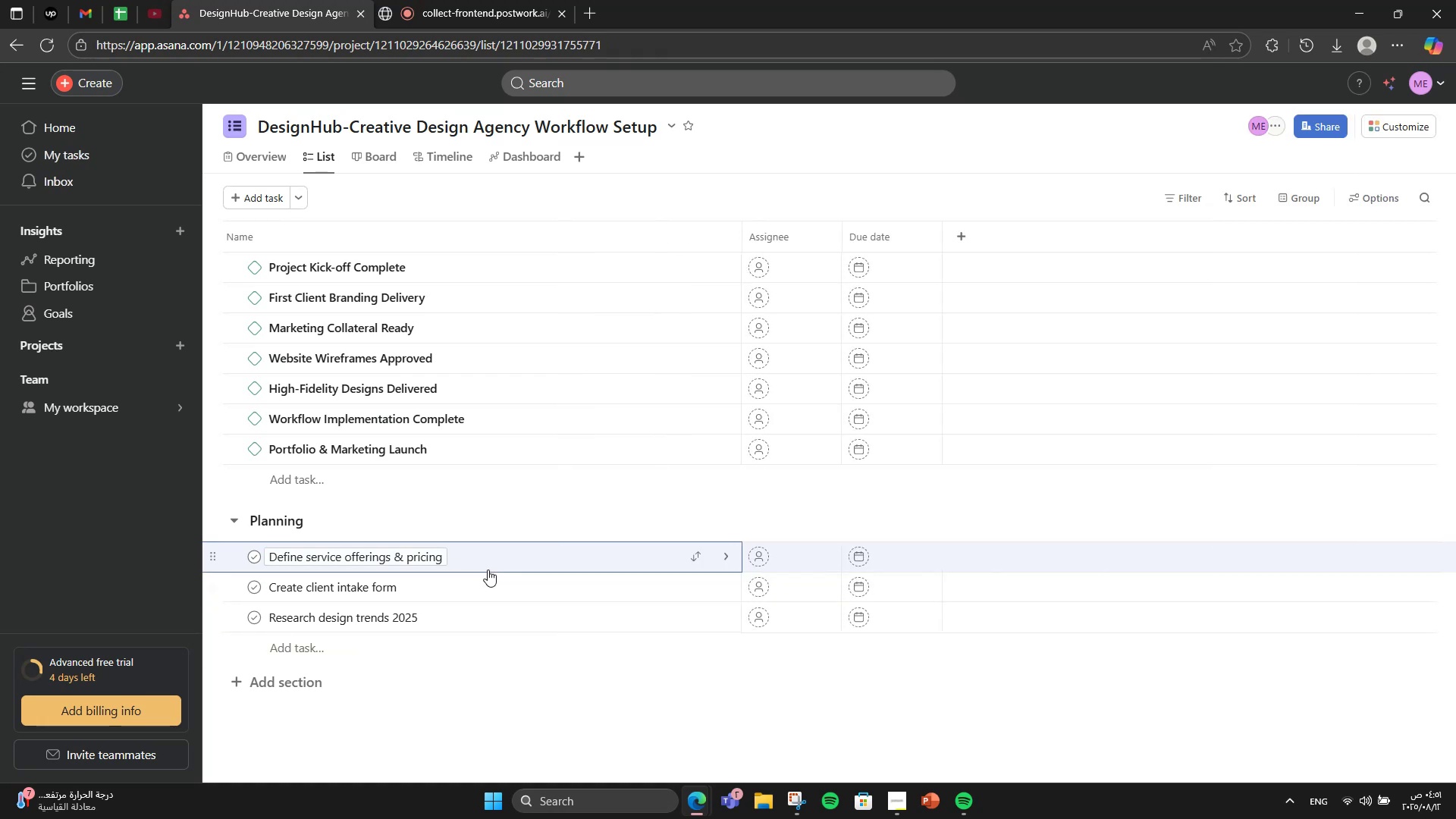 
left_click([477, 581])
 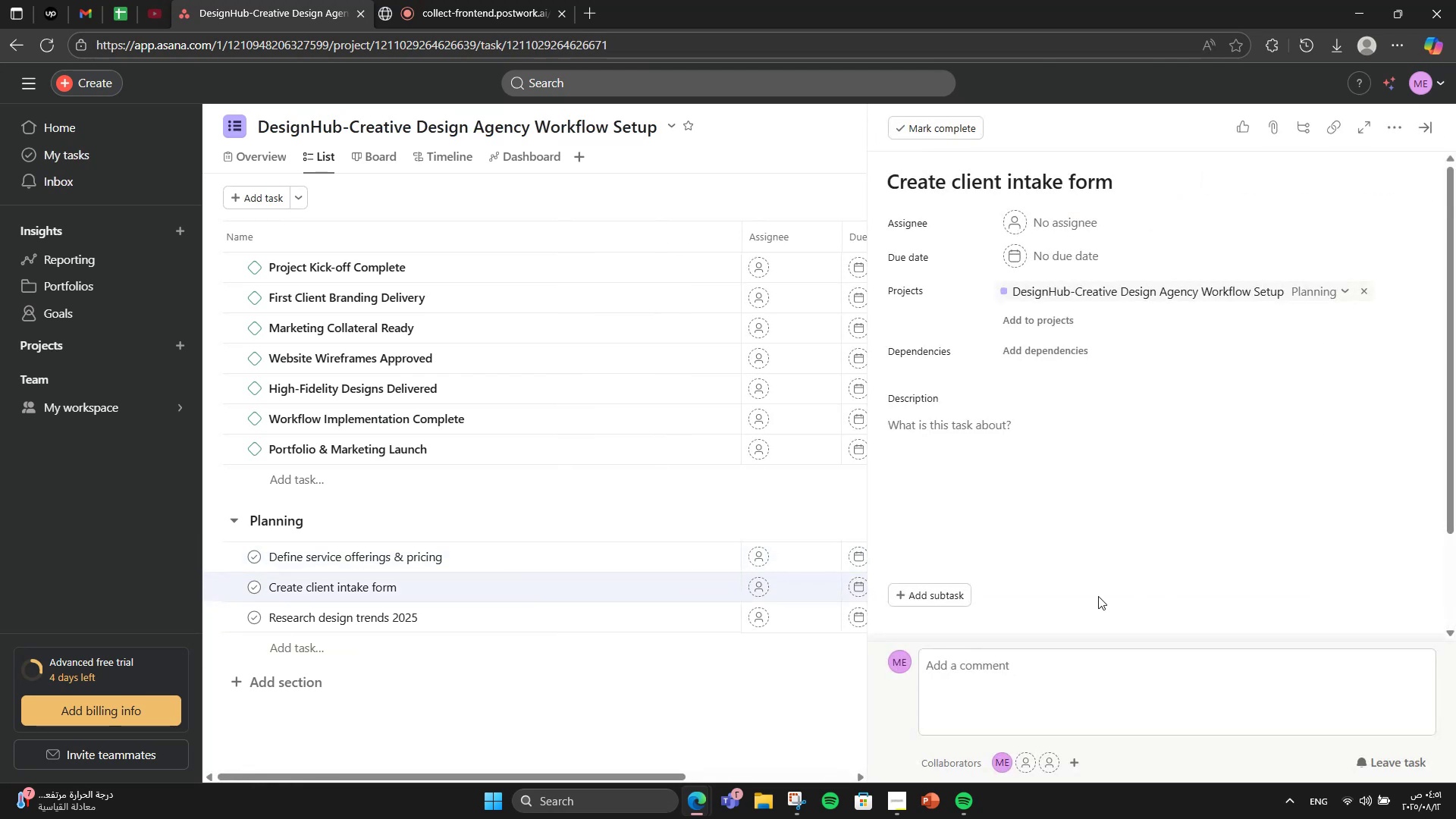 
left_click([1060, 487])
 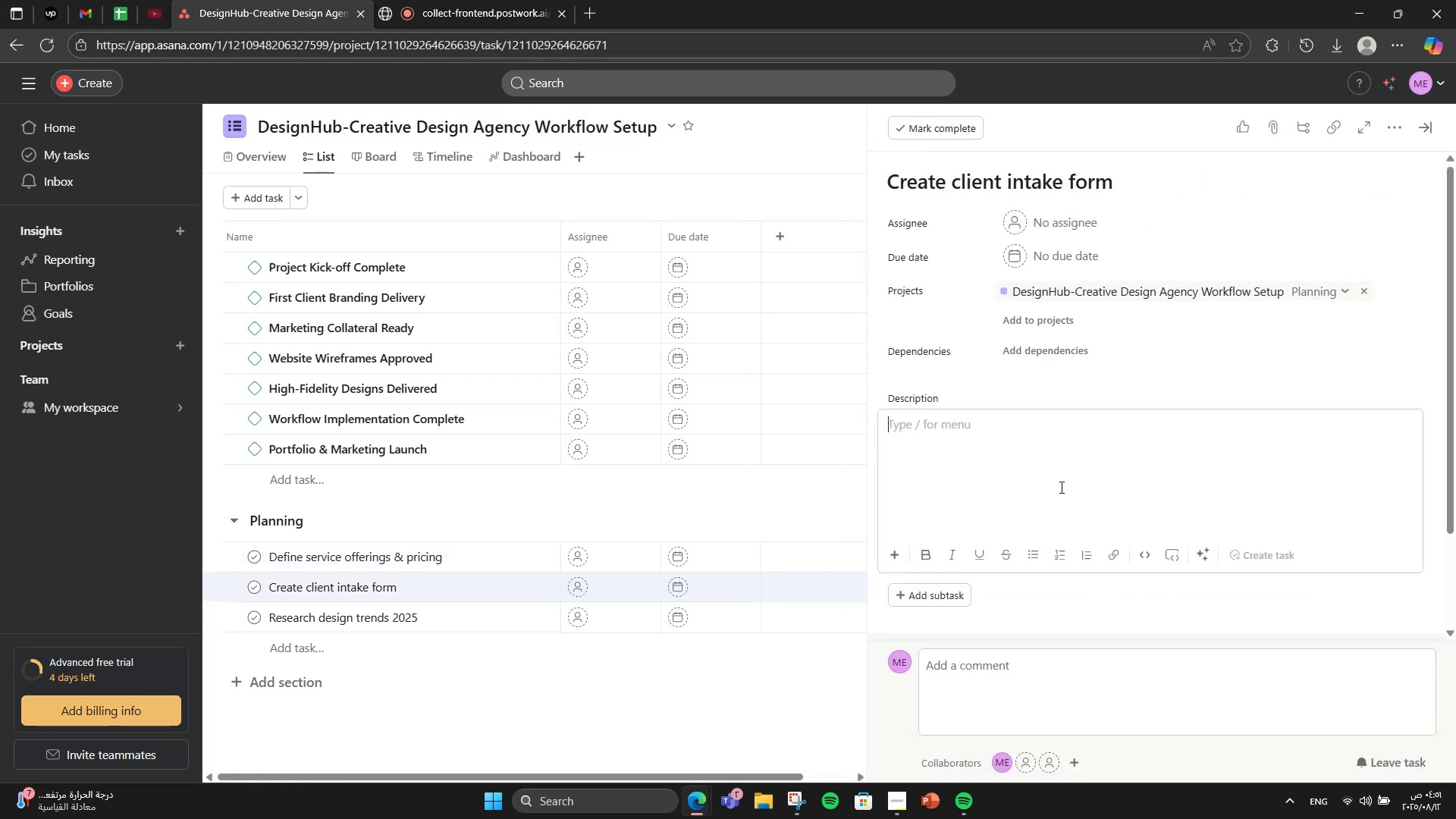 
type(Form to collect client goals, target audience, and style performances.)
 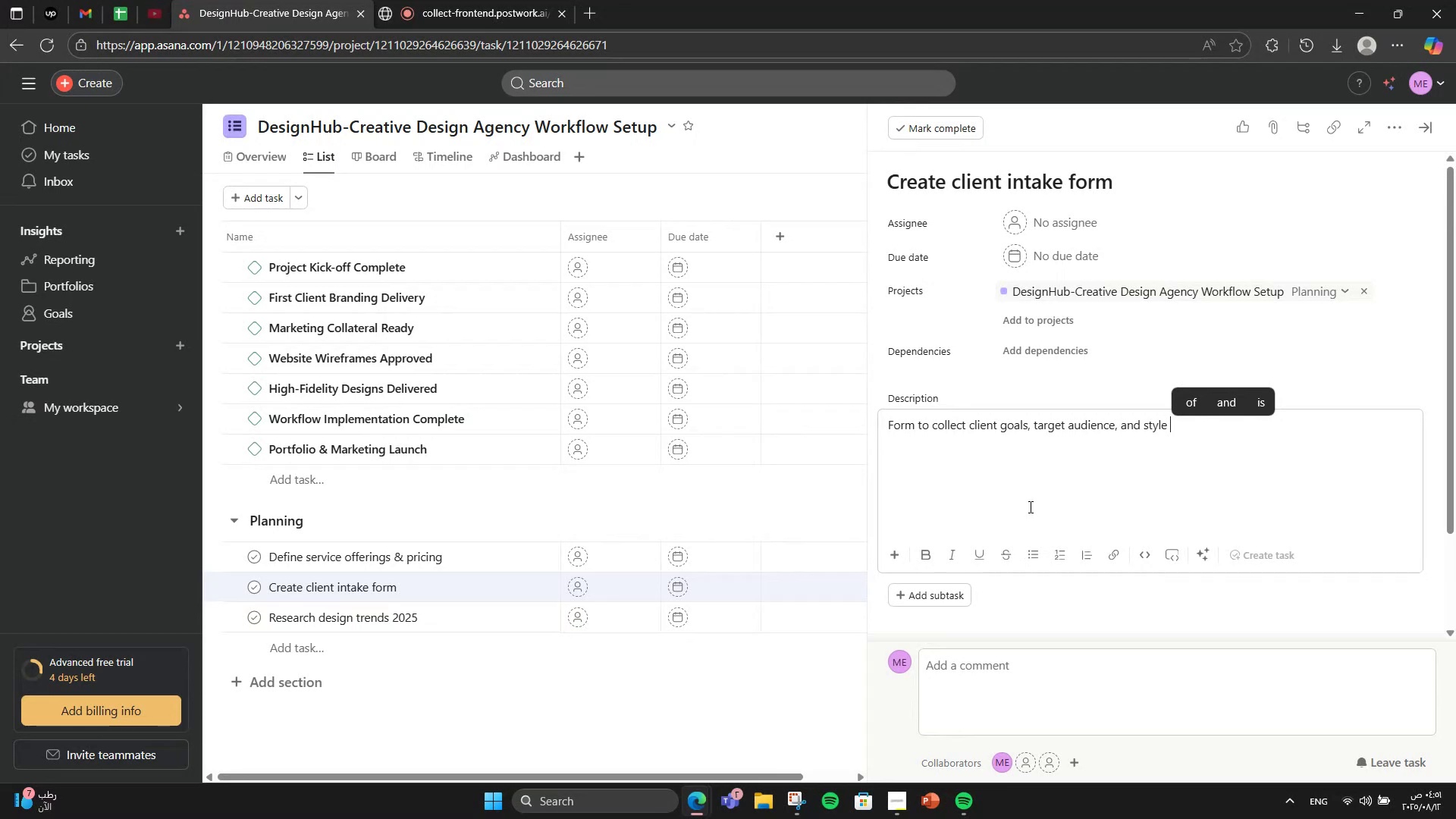 
left_click([438, 617])
 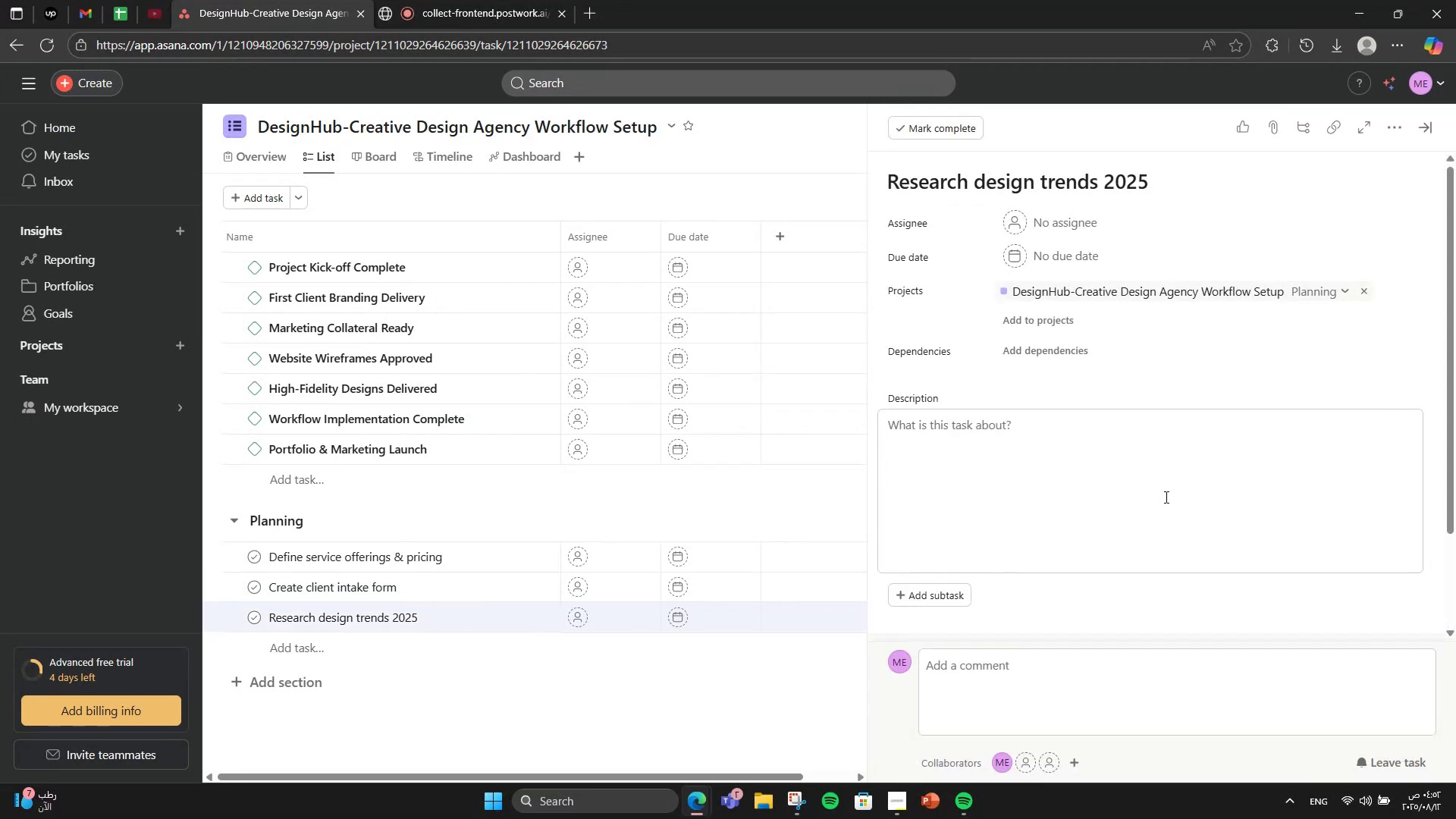 
left_click([1165, 497])
 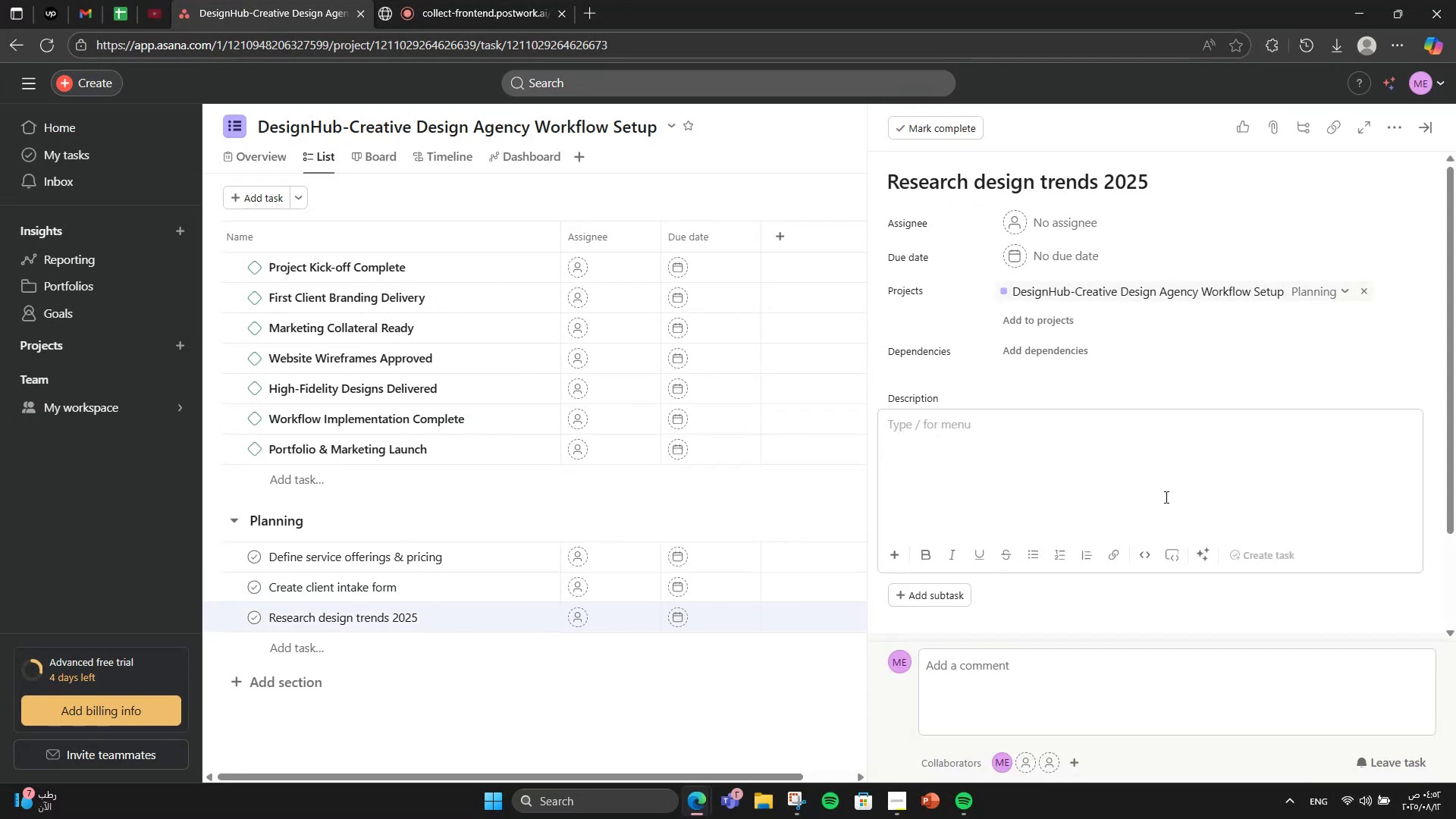 
type(Identify upcoming styles, typography )
key(Backspace)
type(, and colour palettes.)
 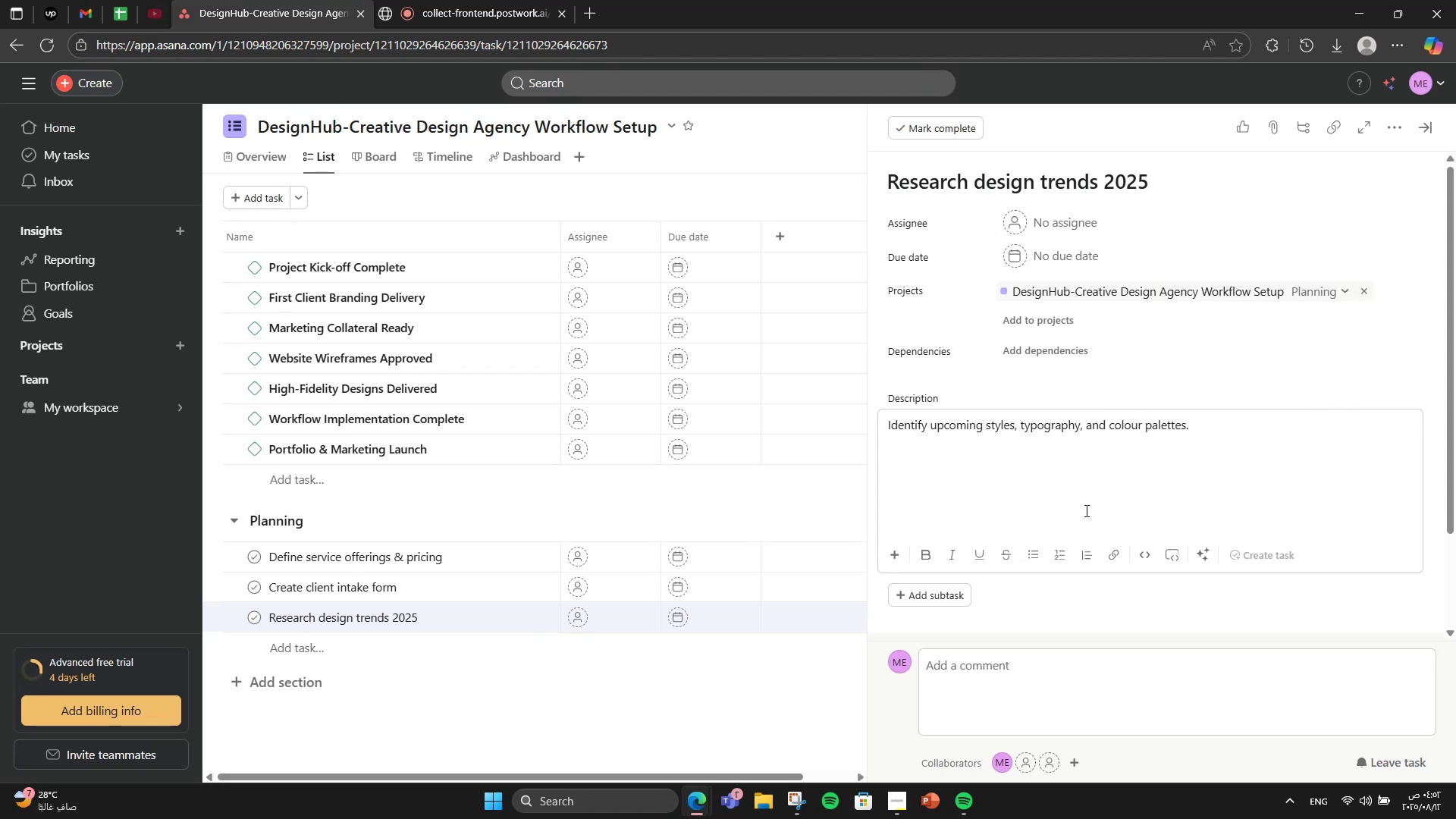 
scroll: coordinate [541, 544], scroll_direction: up, amount: 1.0
 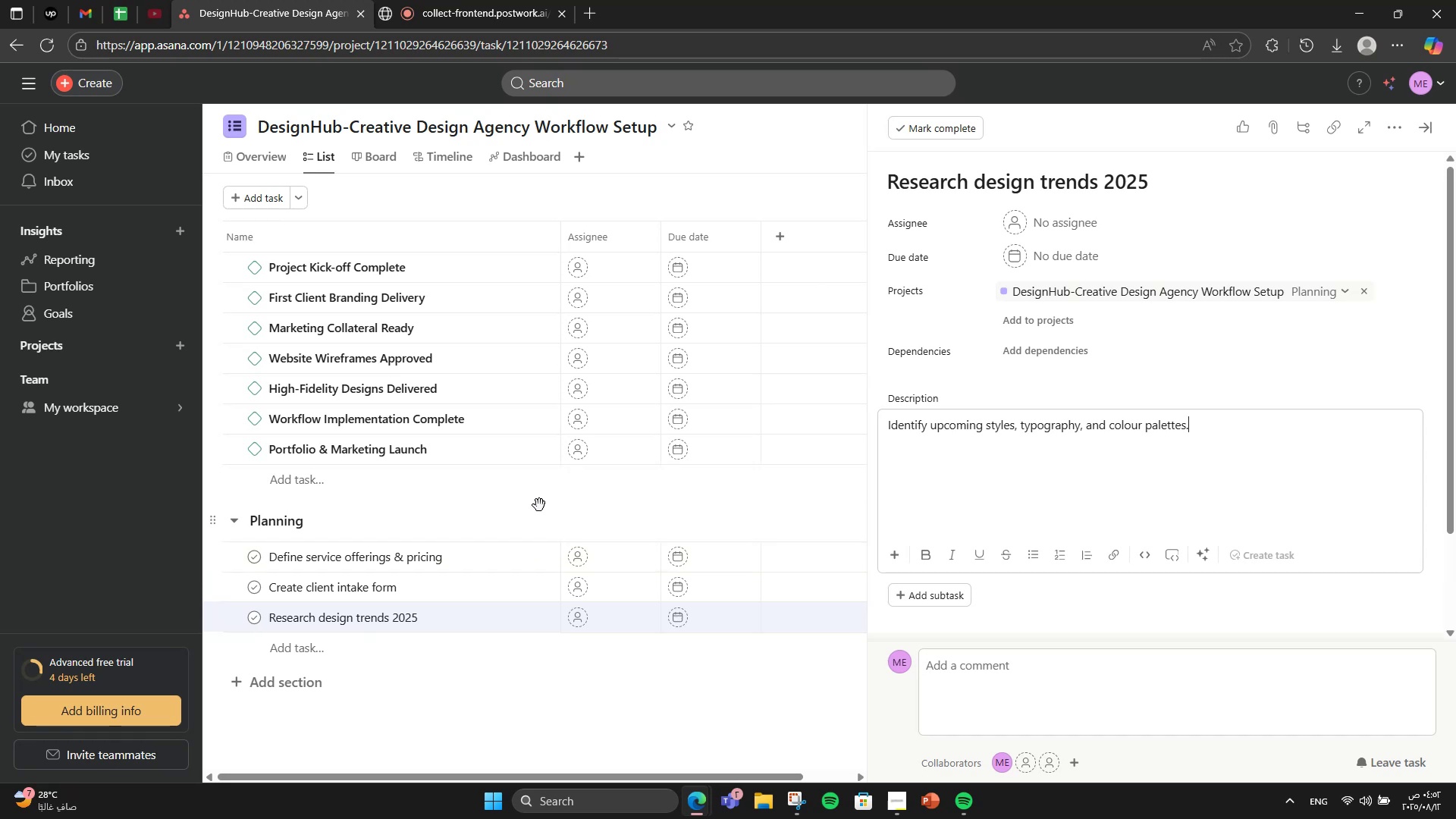 
left_click([539, 505])
 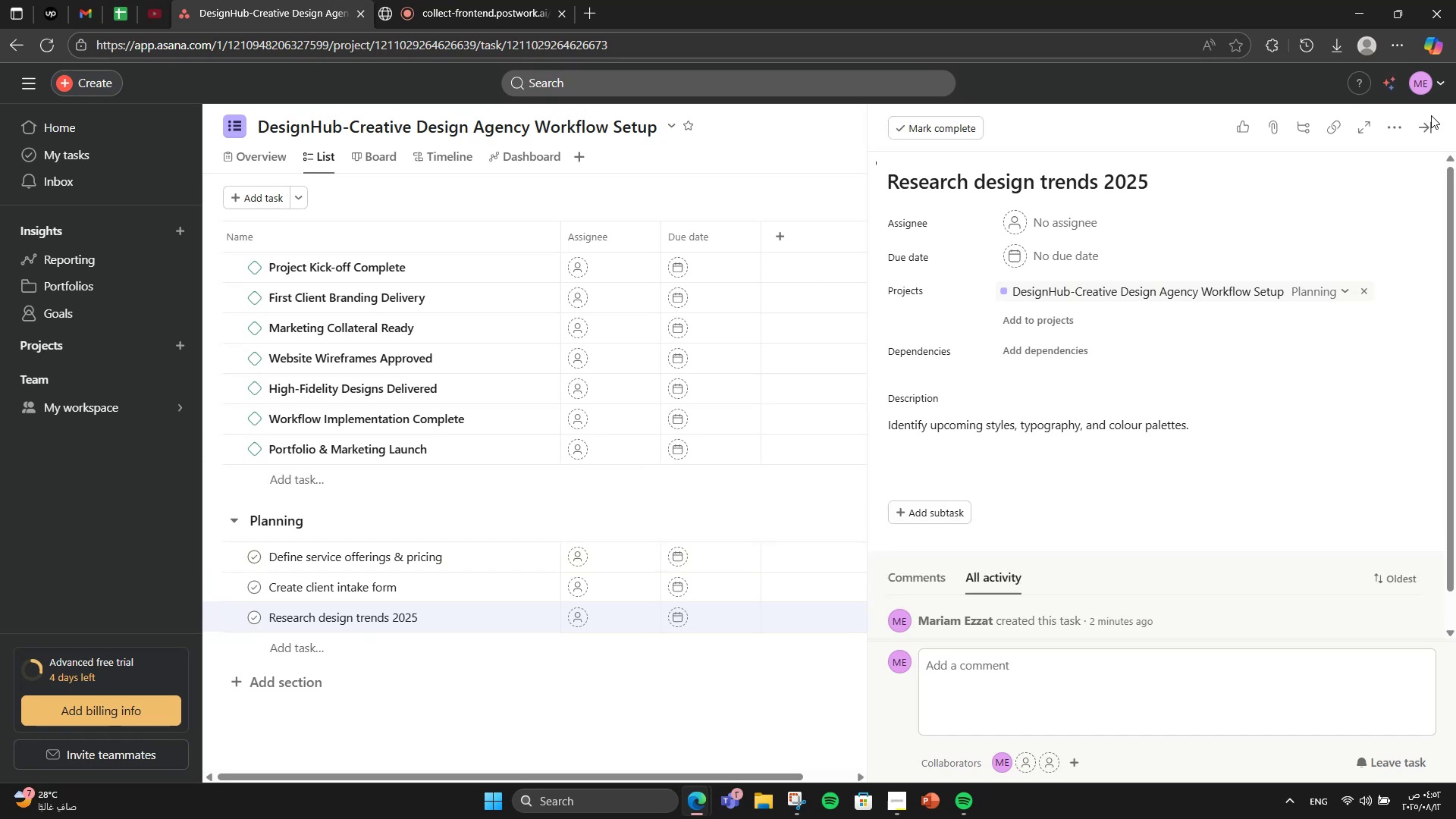 
double_click([1426, 127])
 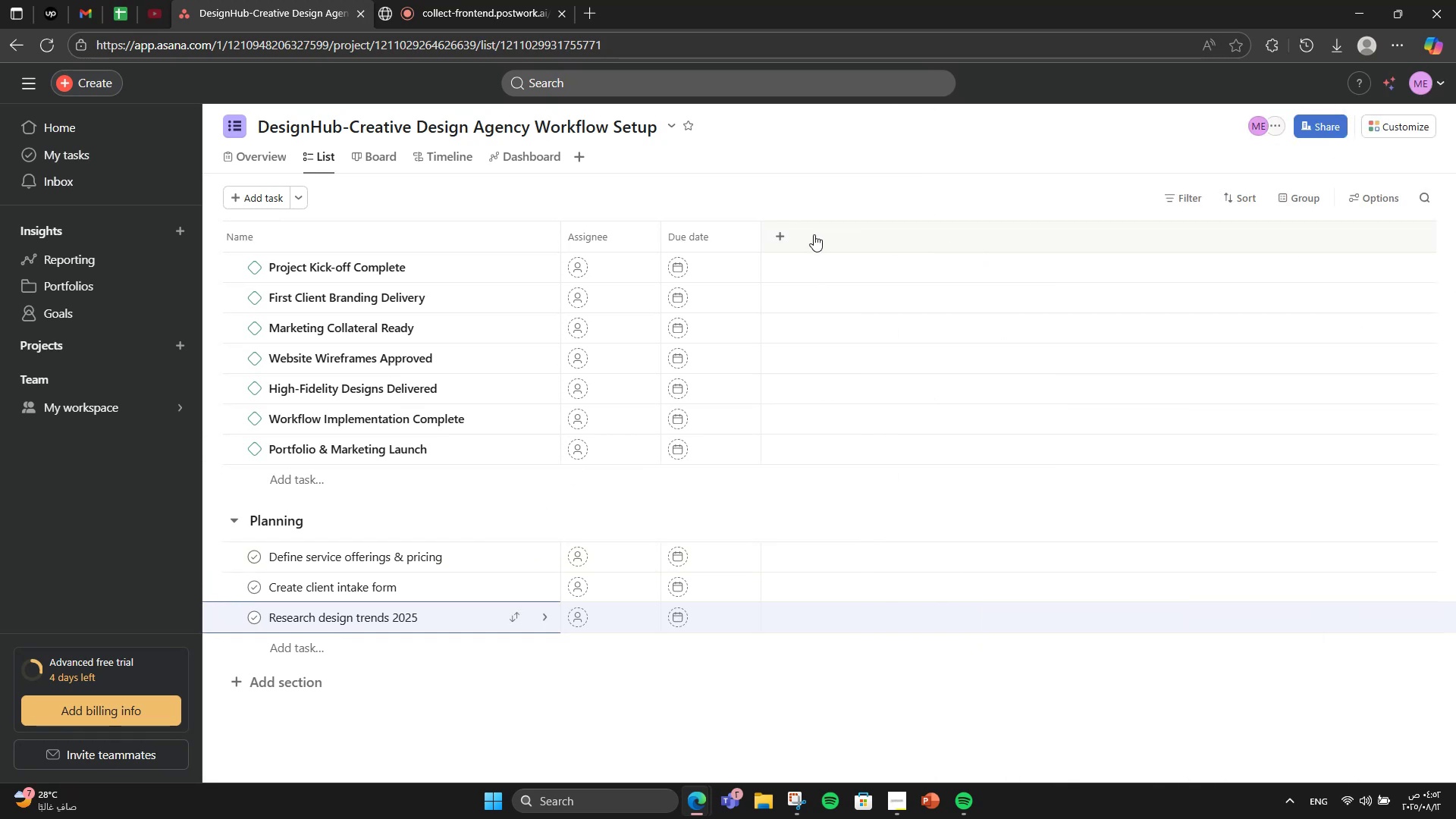 
left_click([791, 235])
 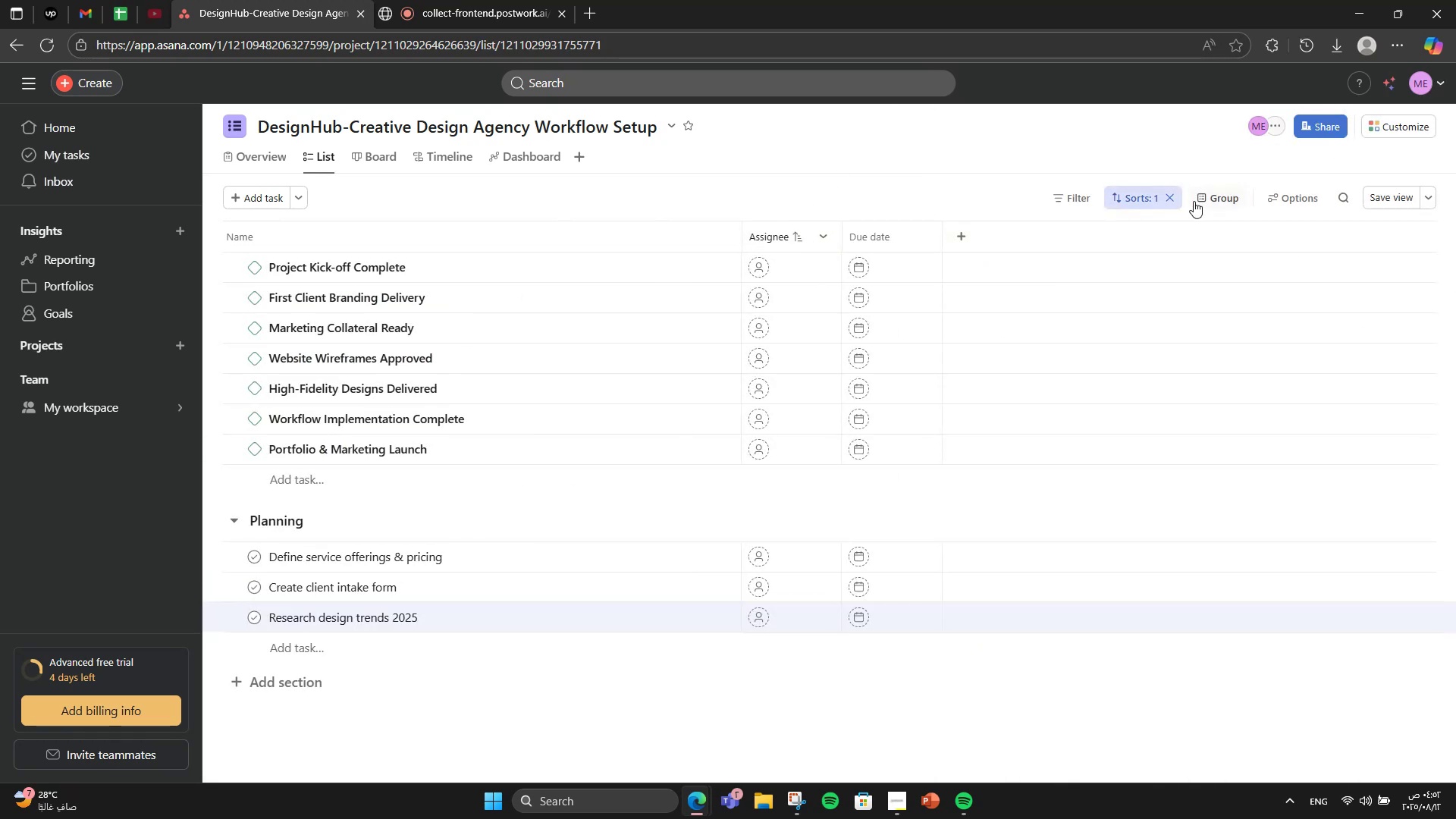 
left_click([1172, 202])
 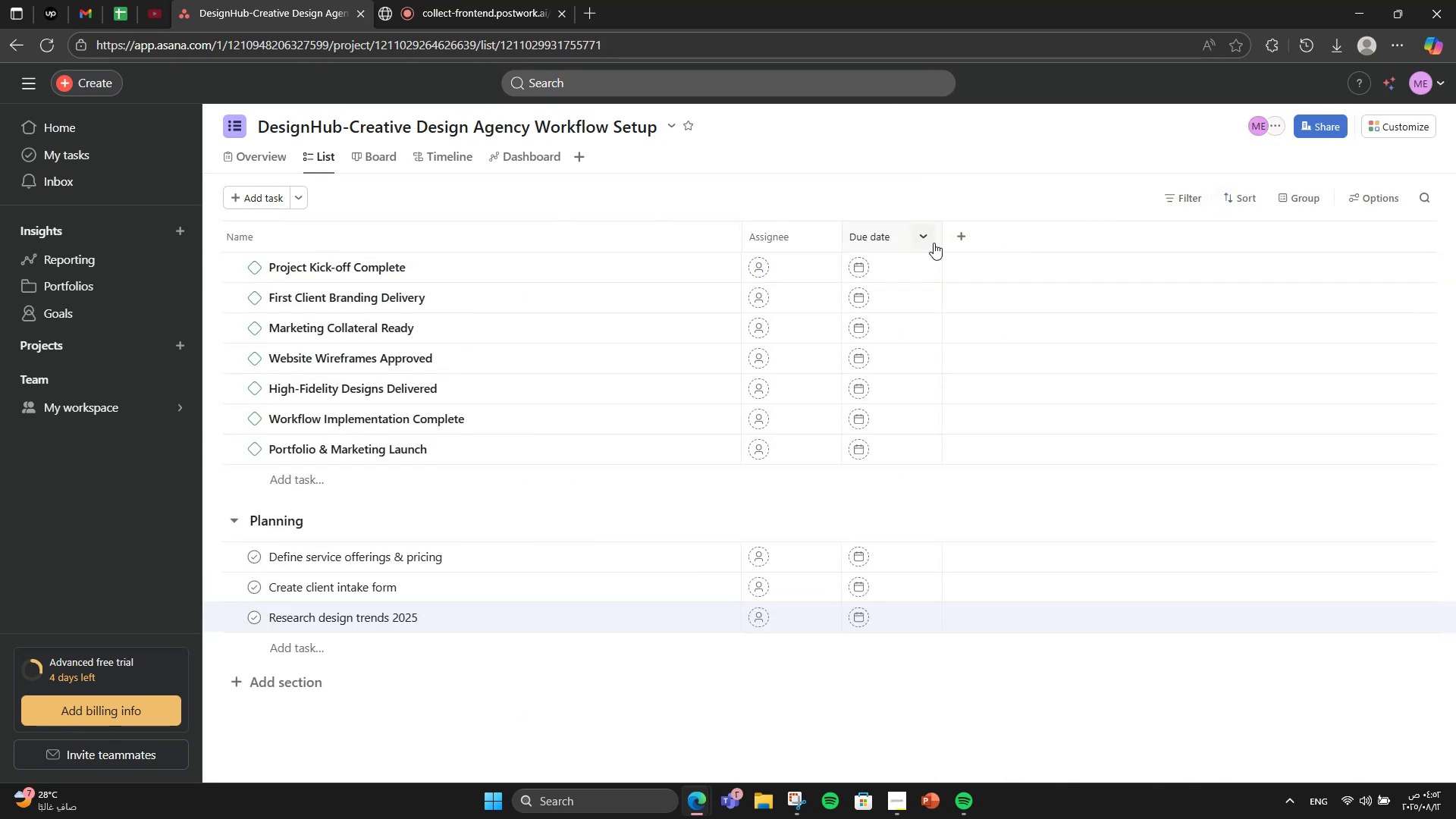 
left_click([957, 232])
 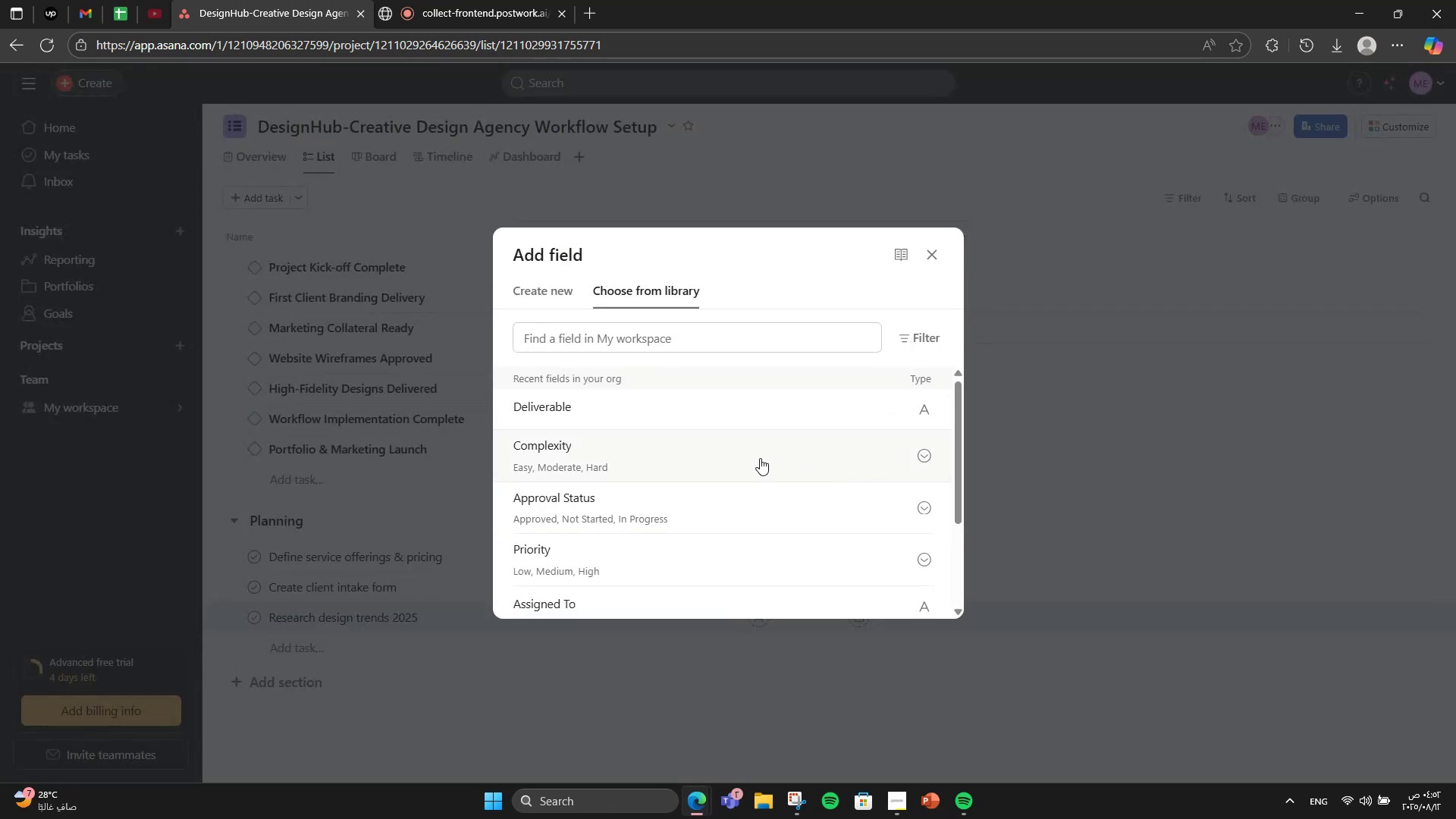 
left_click([692, 566])
 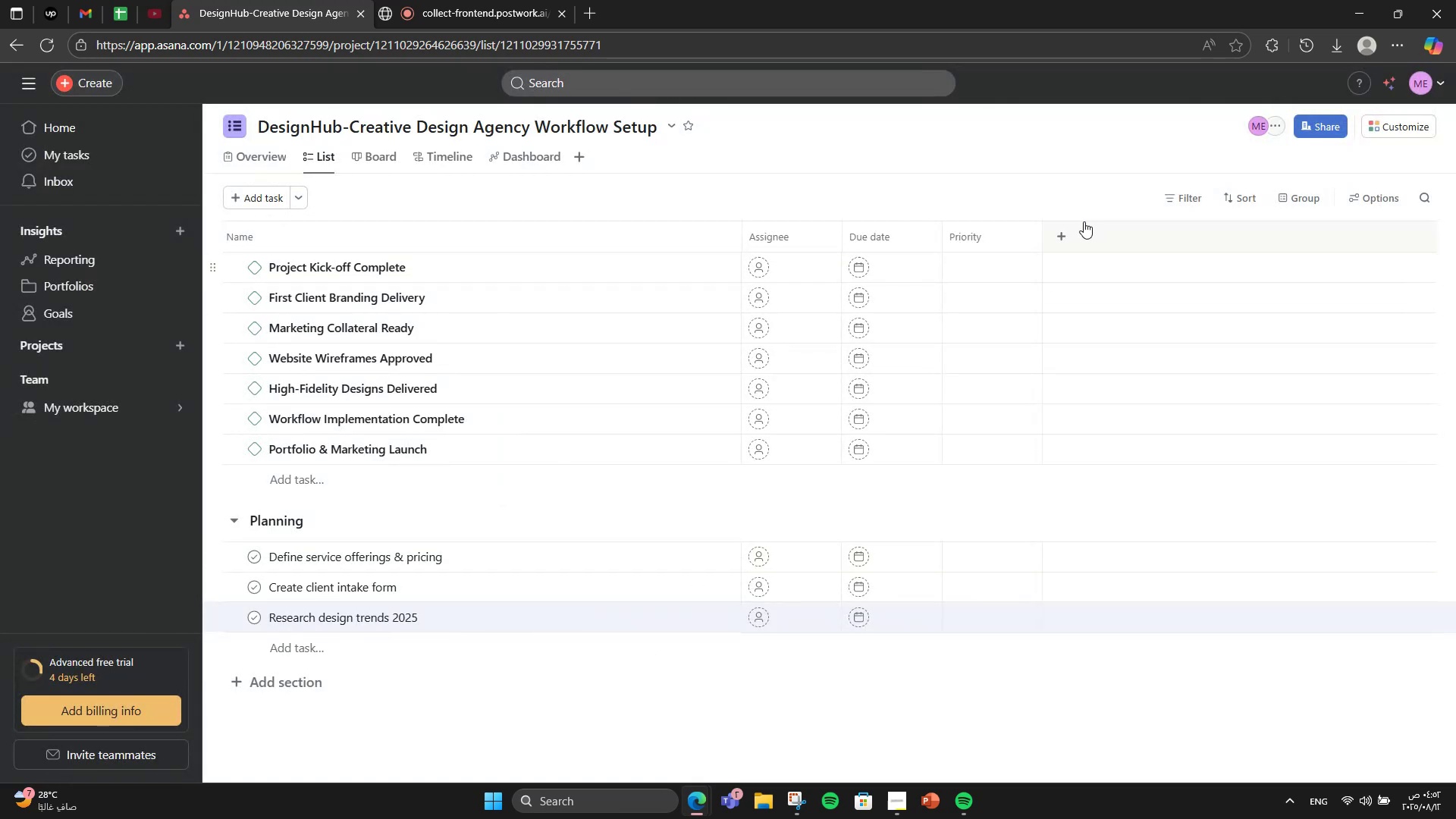 
left_click([1068, 230])
 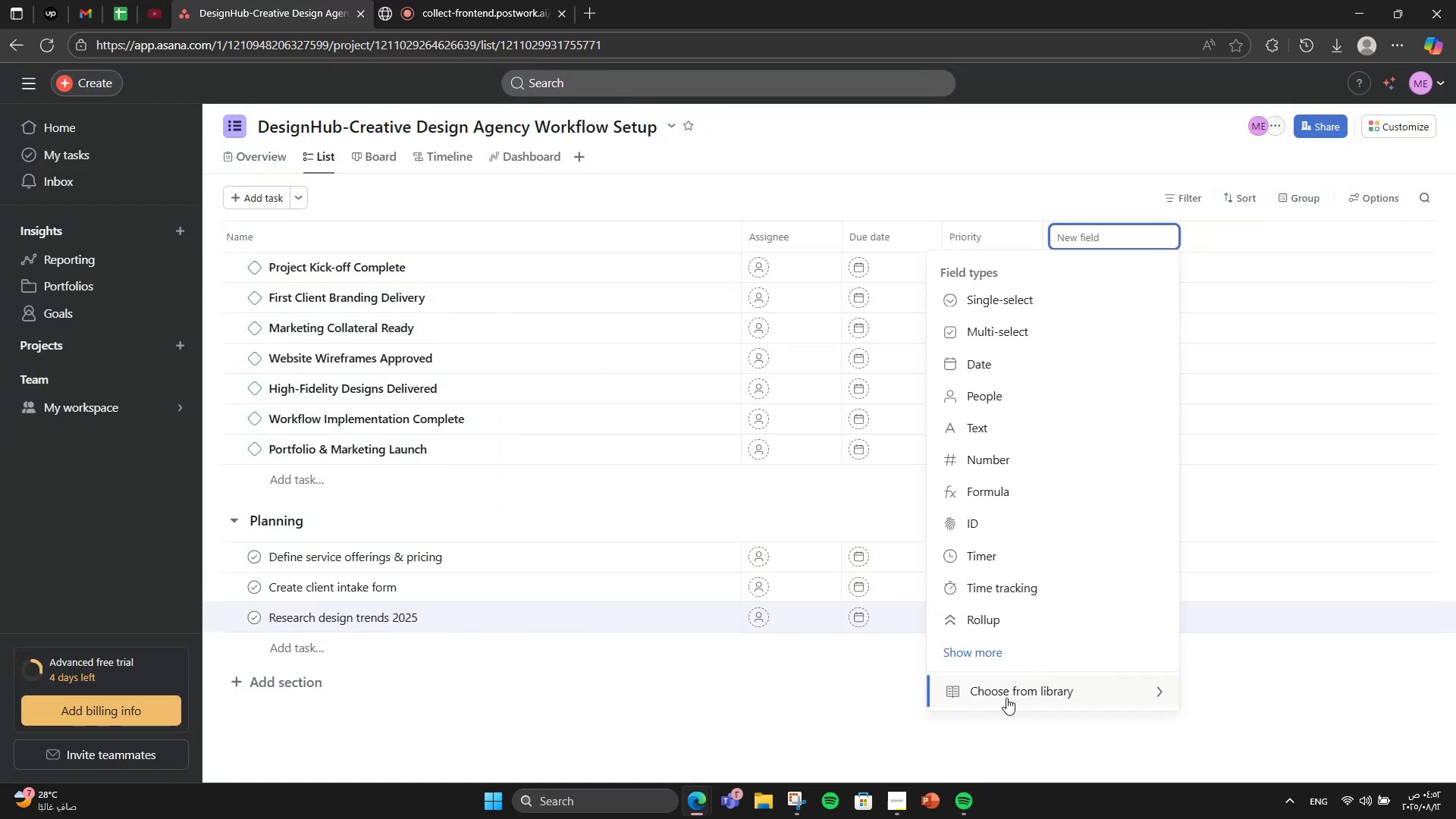 
left_click([1010, 682])
 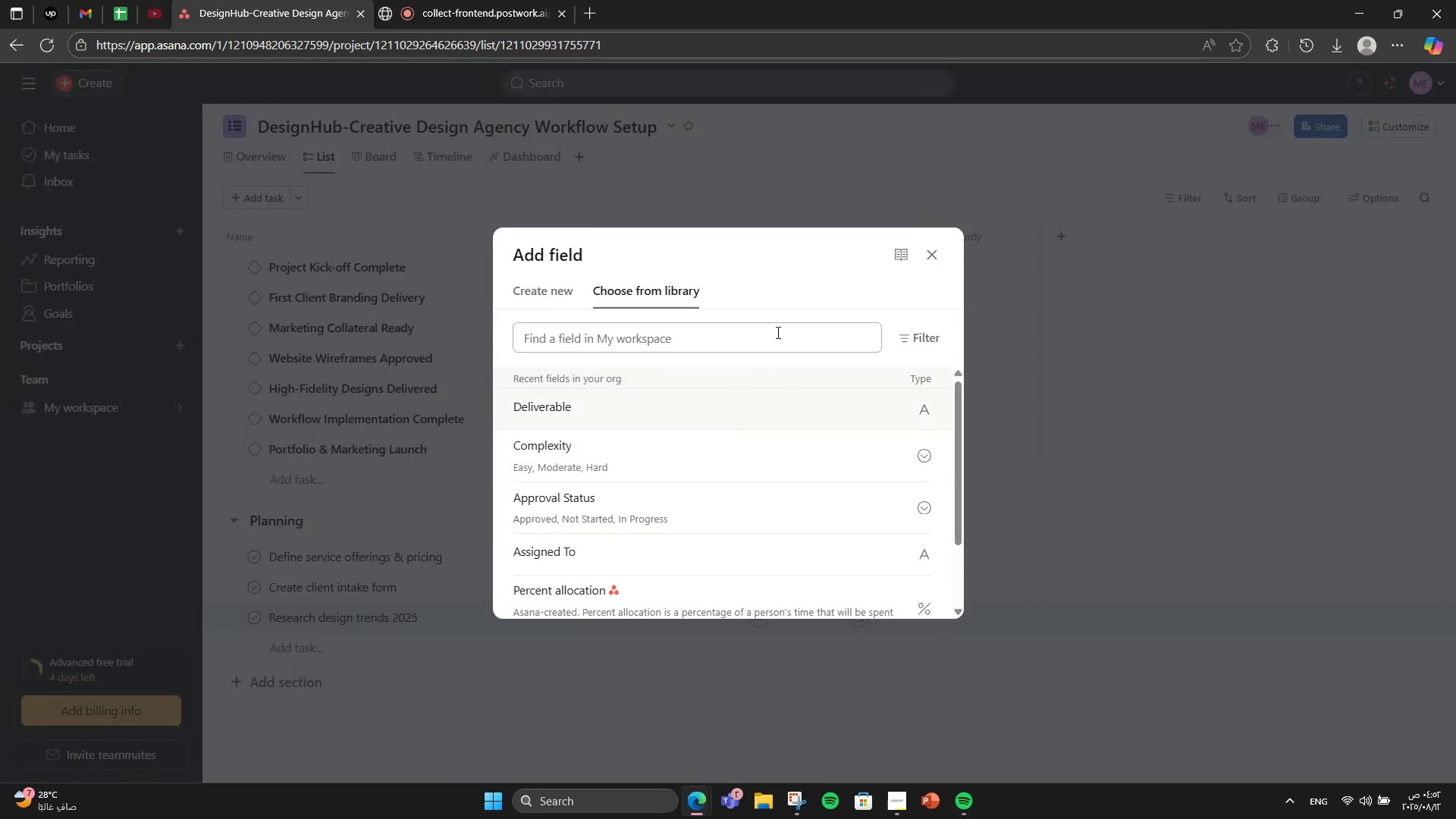 
left_click([676, 471])
 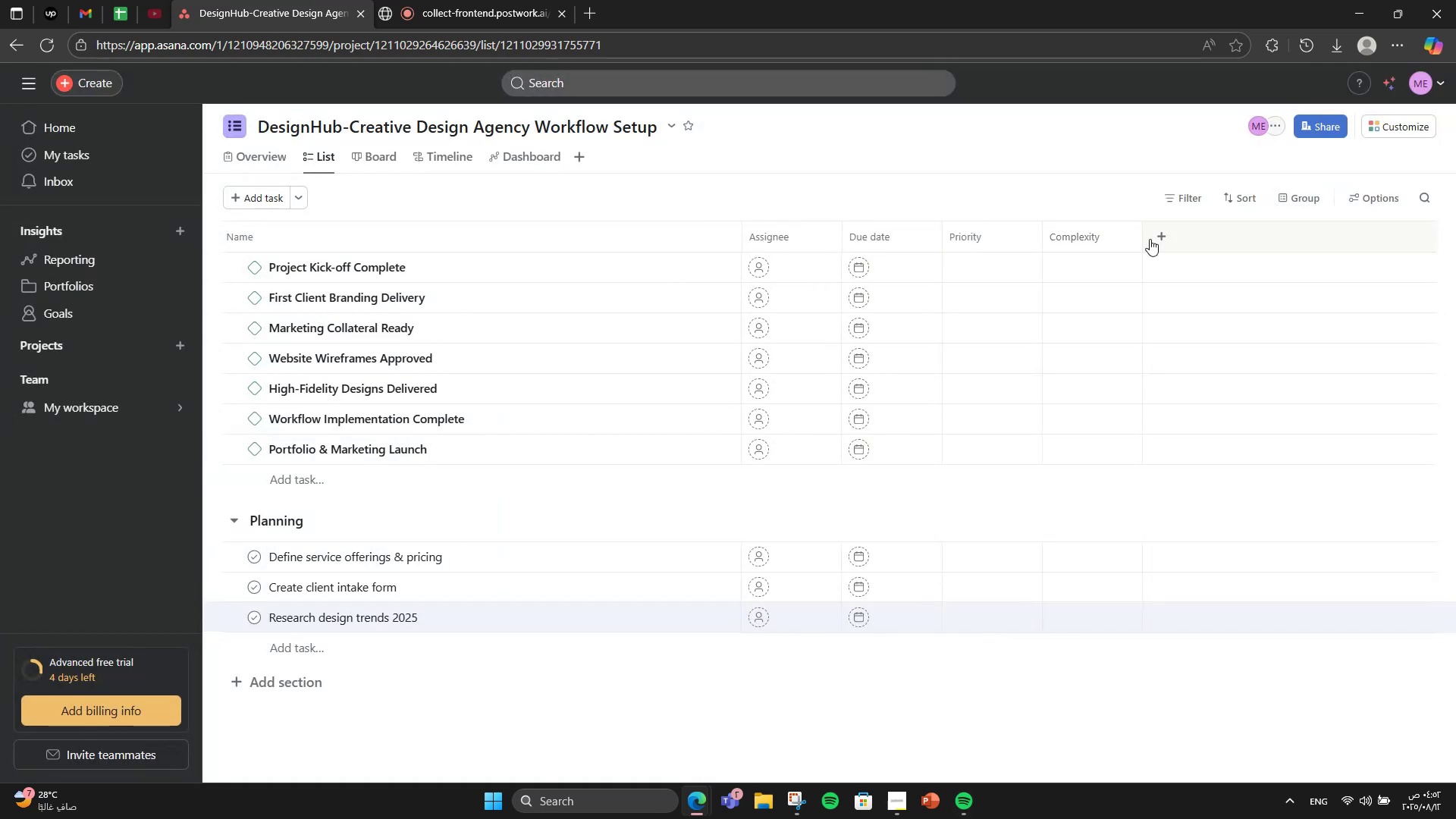 
left_click([1157, 240])
 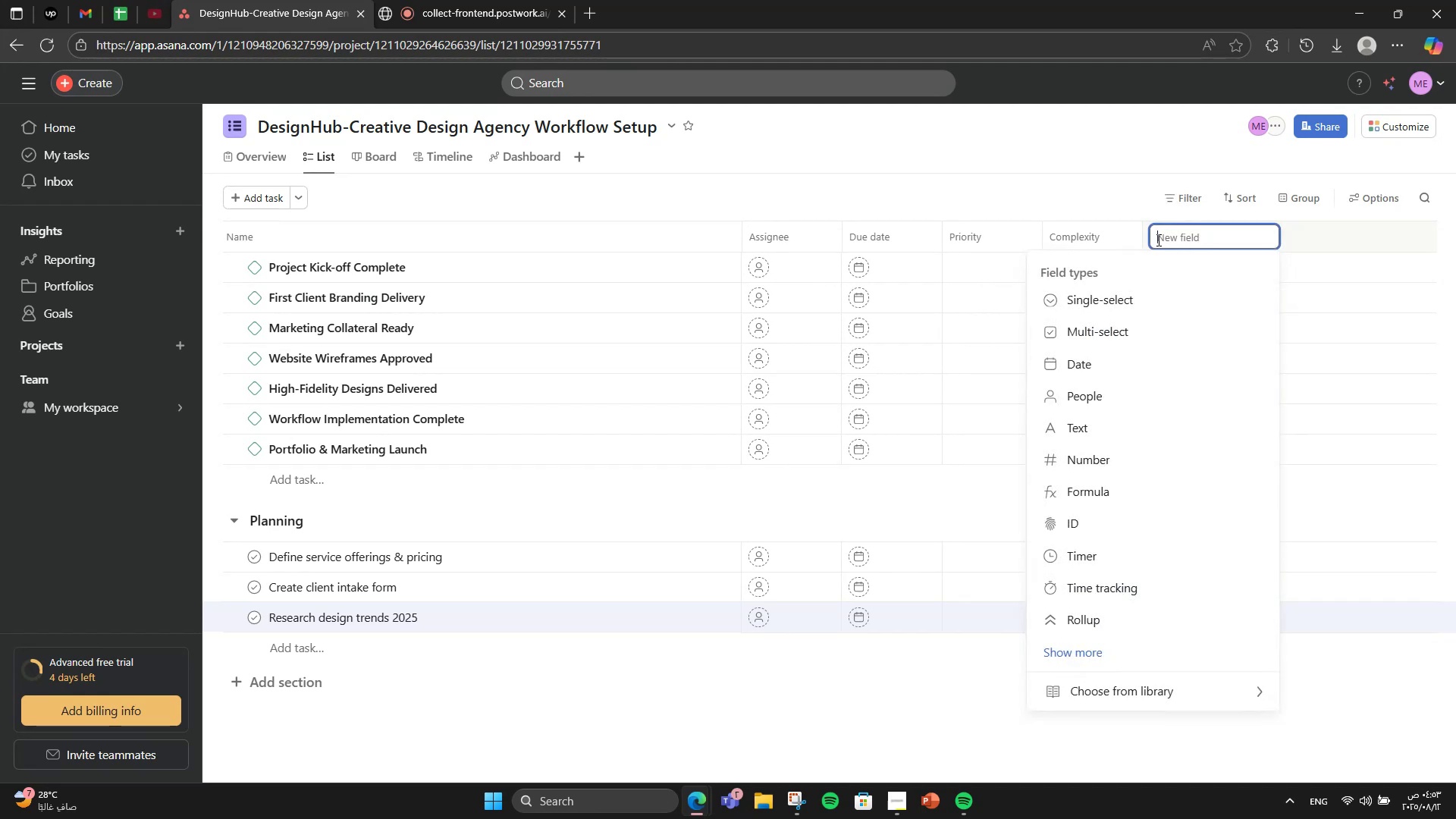 
left_click([1146, 680])
 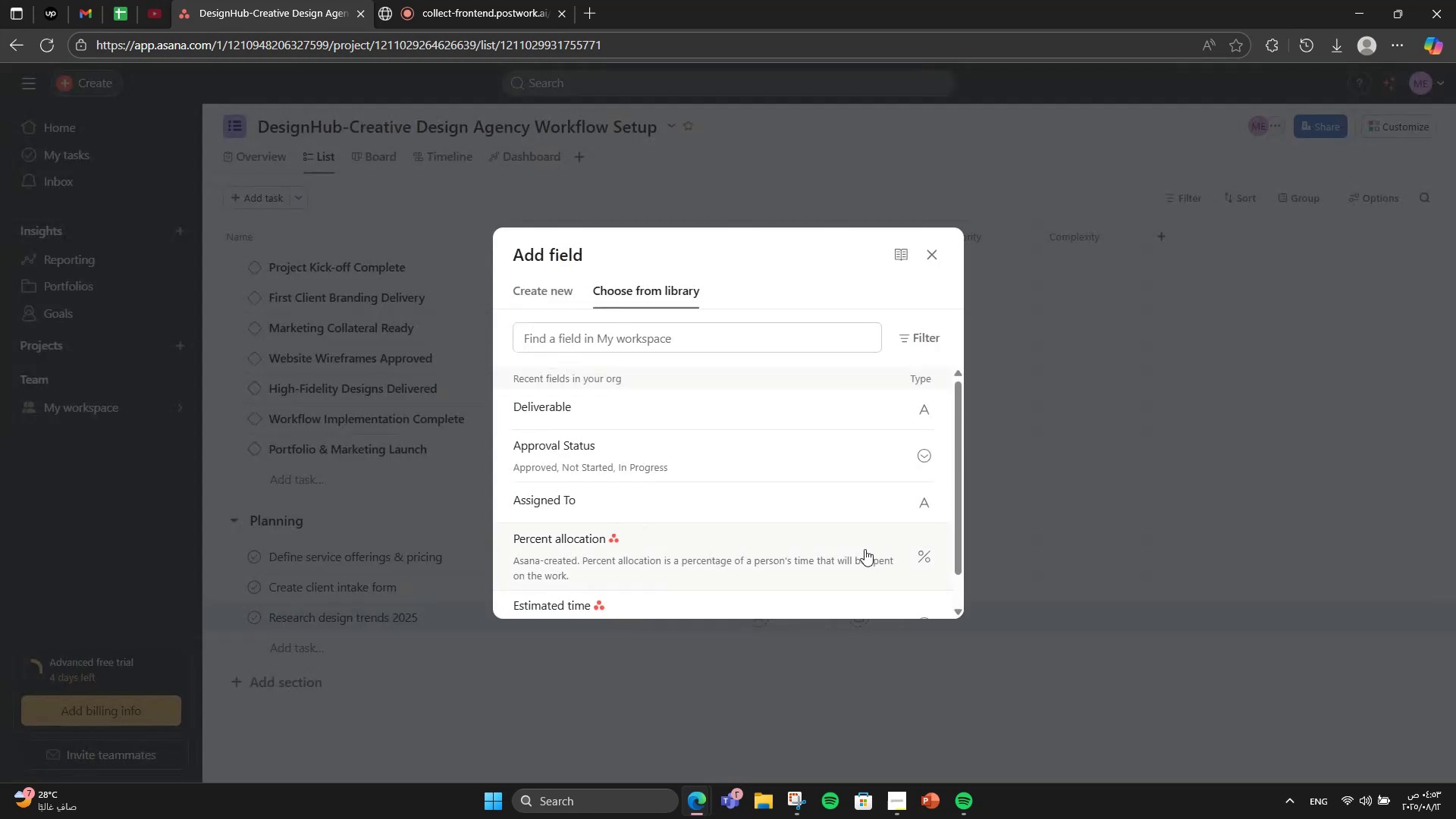 
scroll: coordinate [802, 550], scroll_direction: down, amount: 1.0
 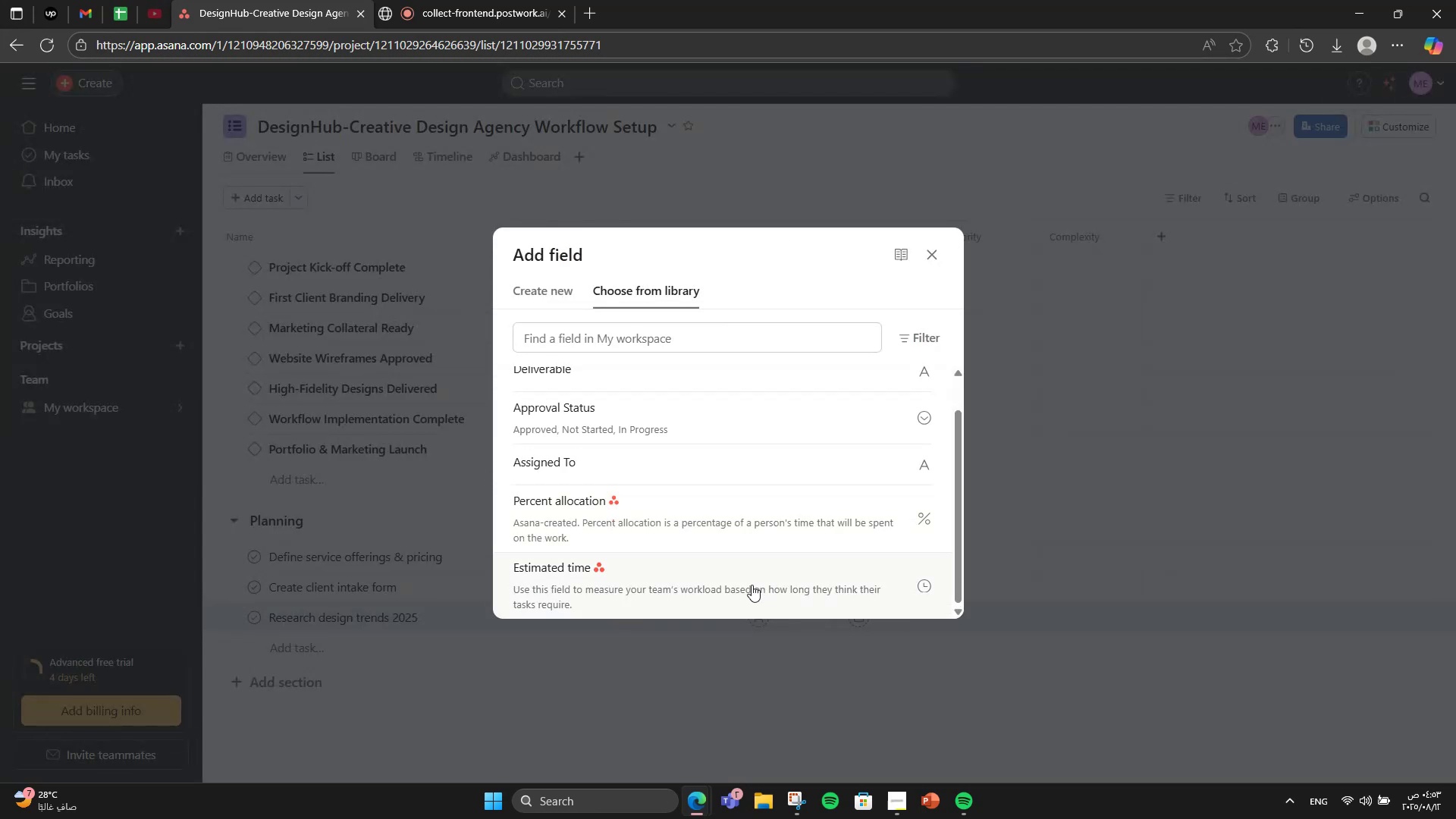 
left_click([752, 585])
 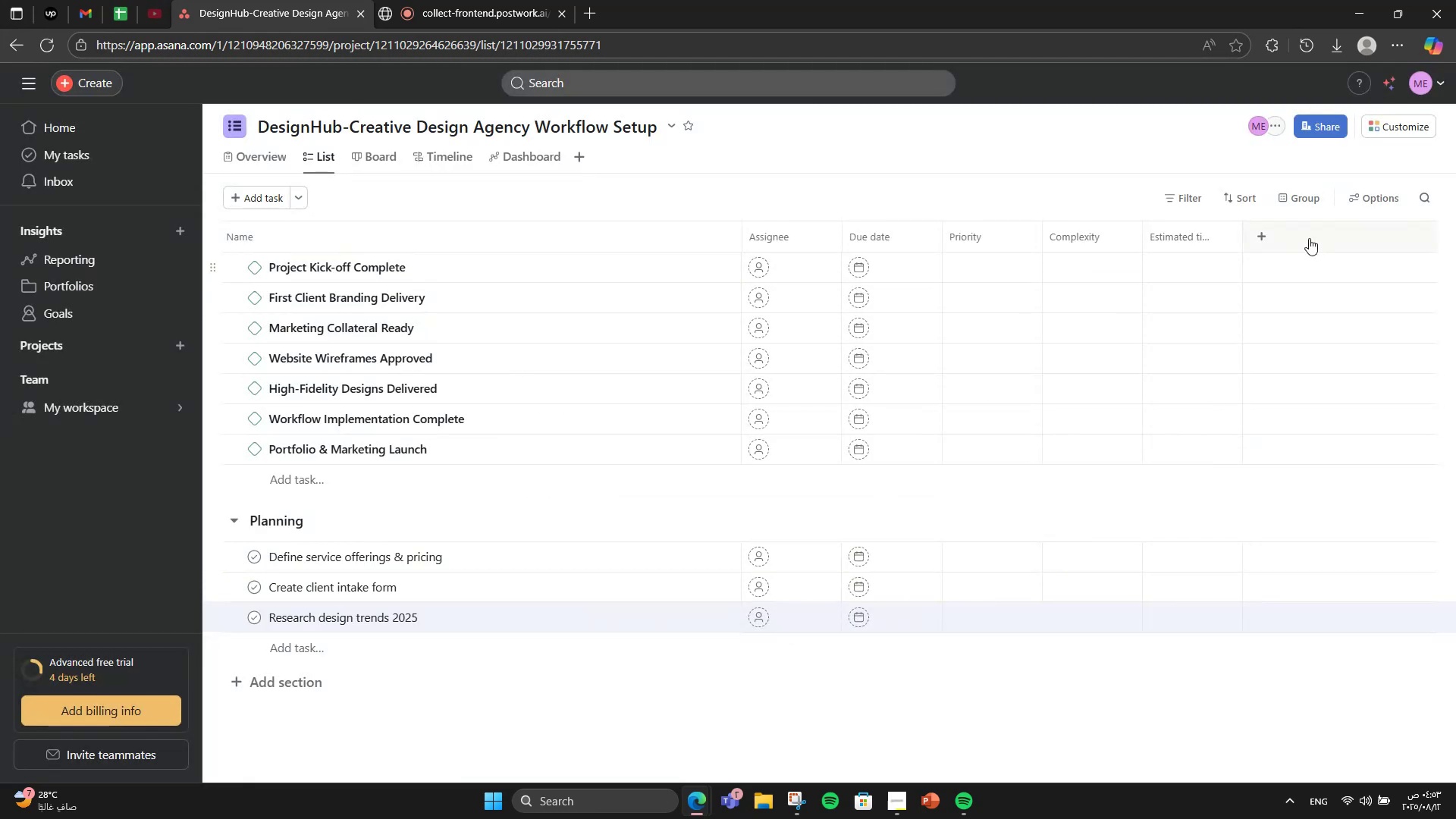 
left_click([1267, 241])
 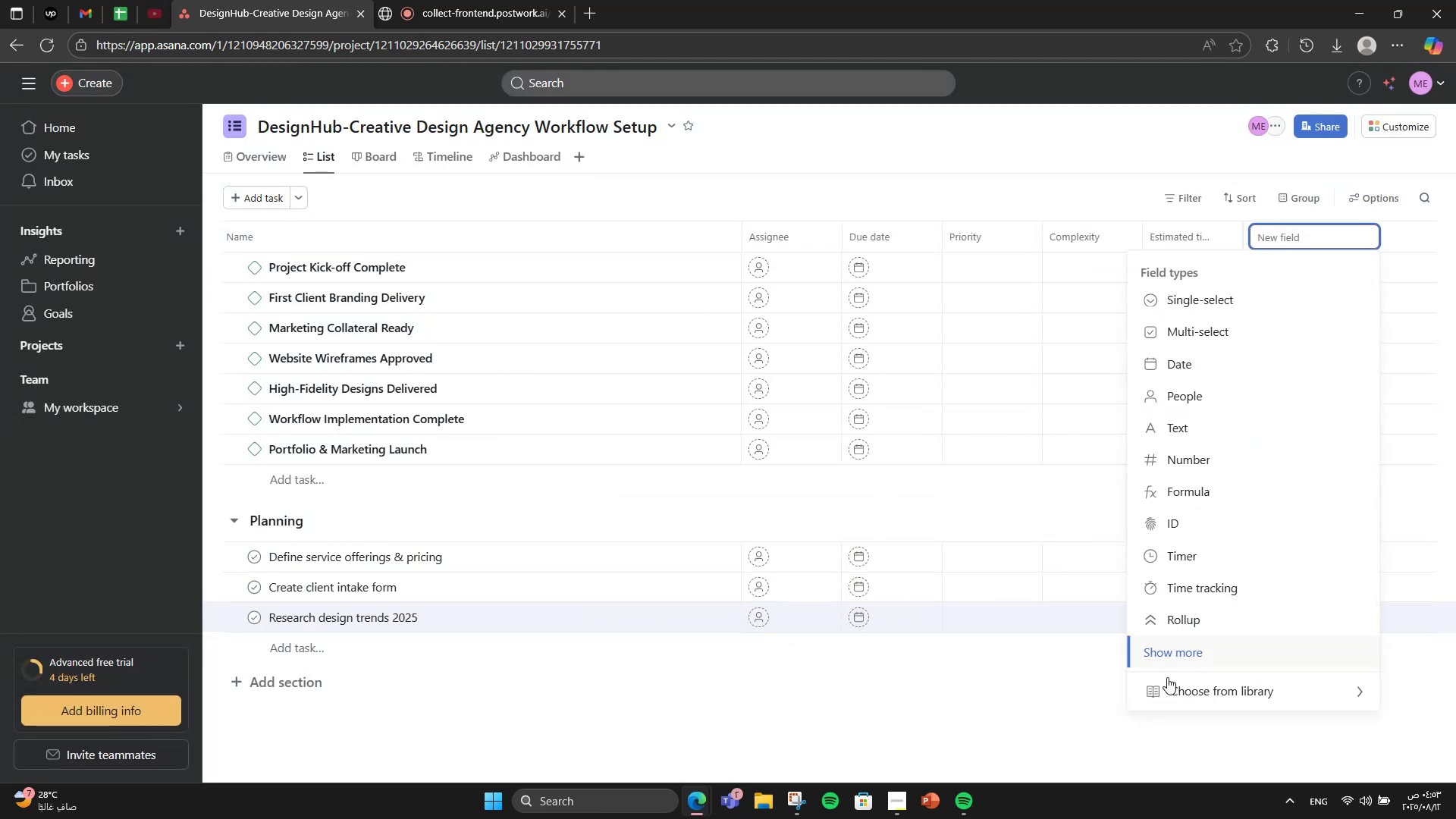 
left_click([1173, 698])
 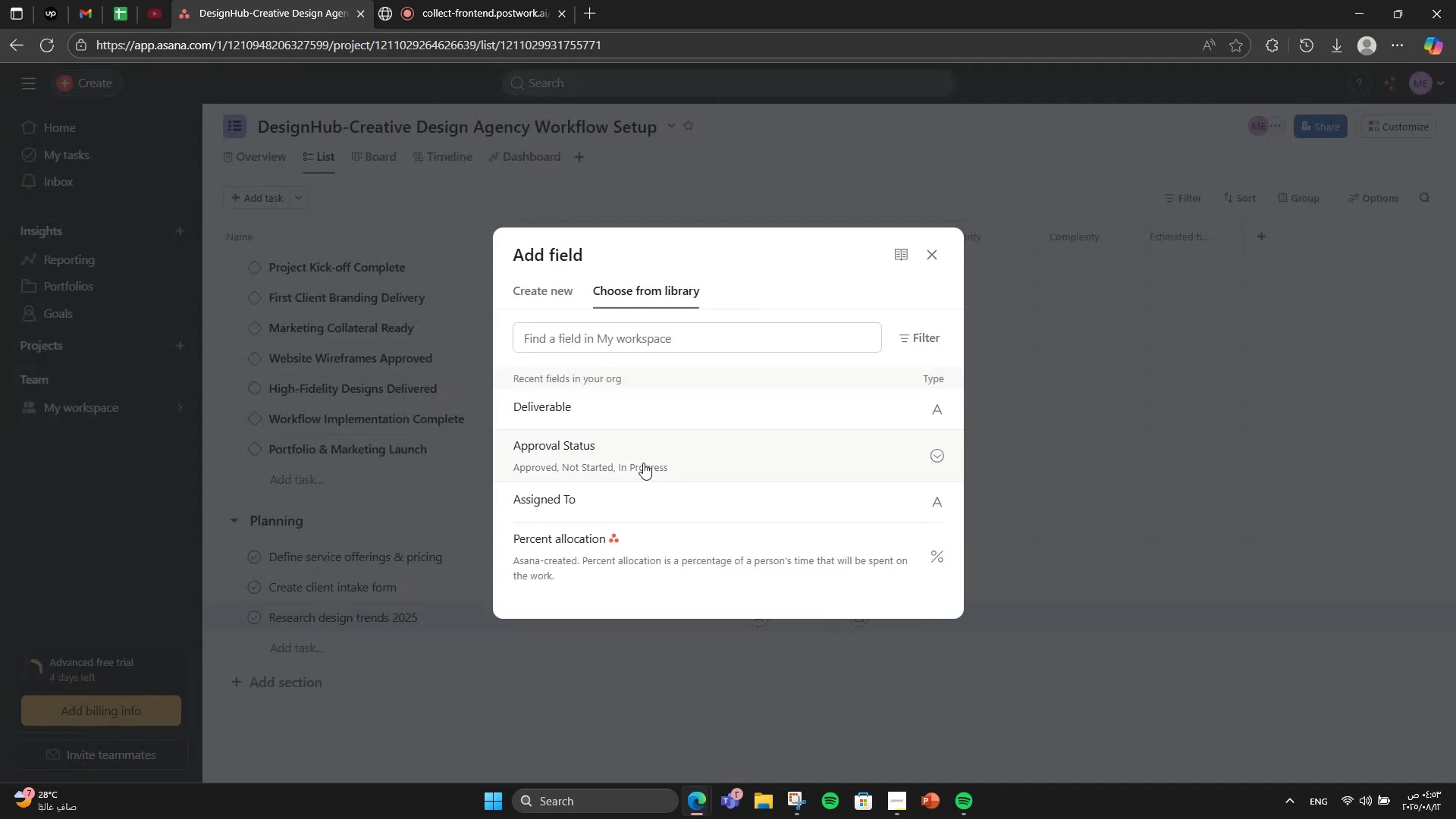 
mouse_move([667, 402])
 